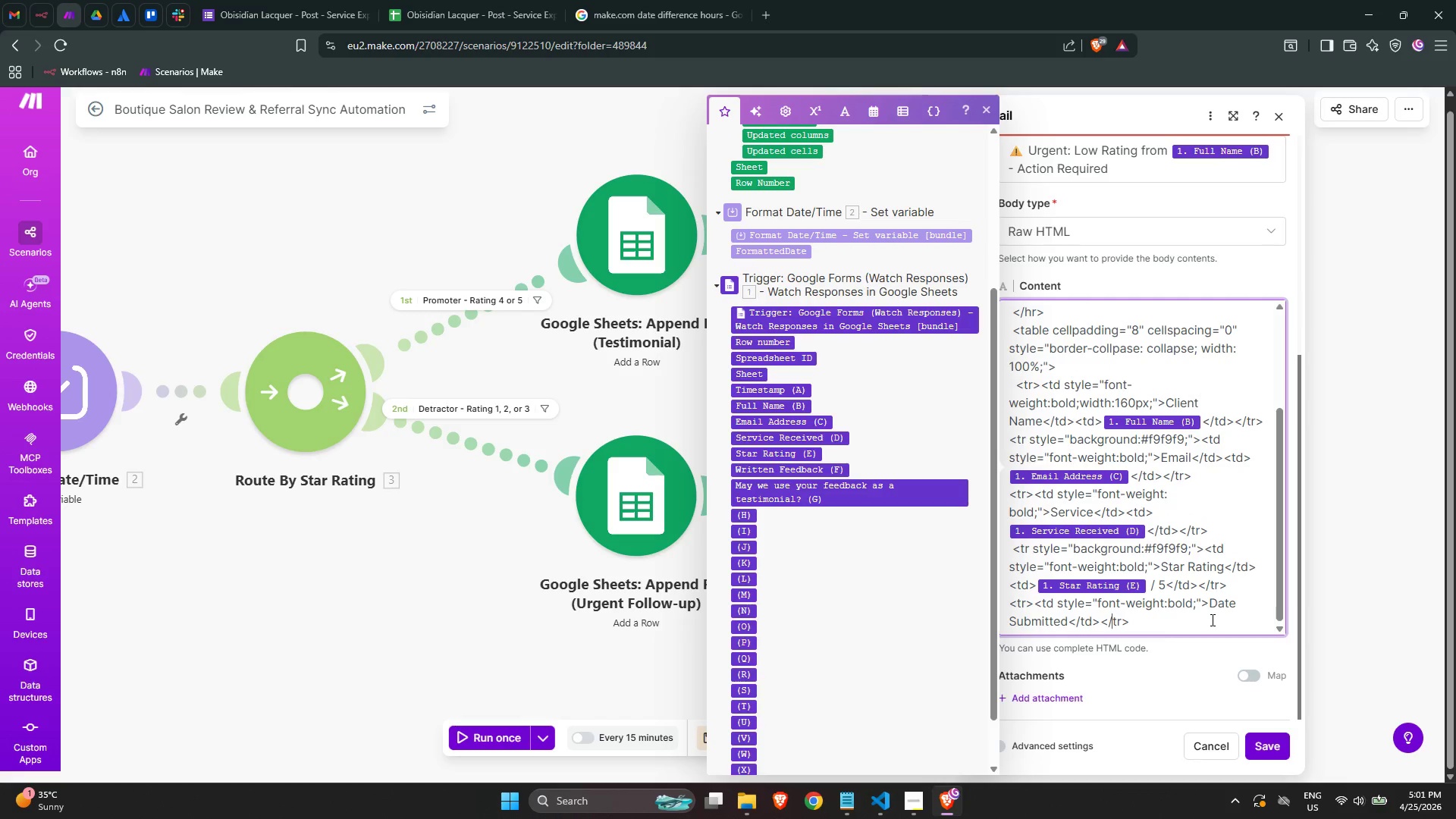 
key(ArrowLeft)
 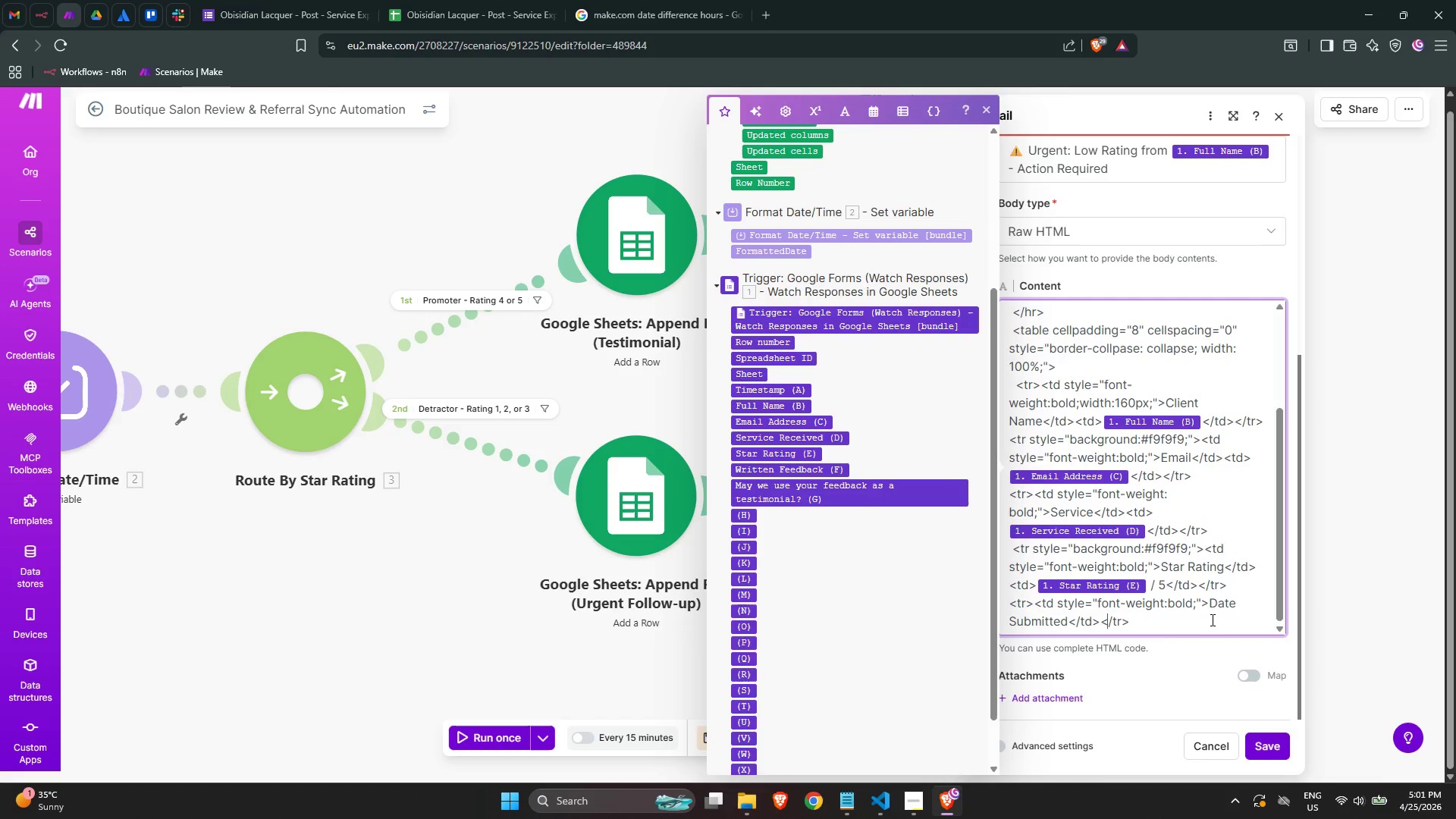 
key(ArrowLeft)
 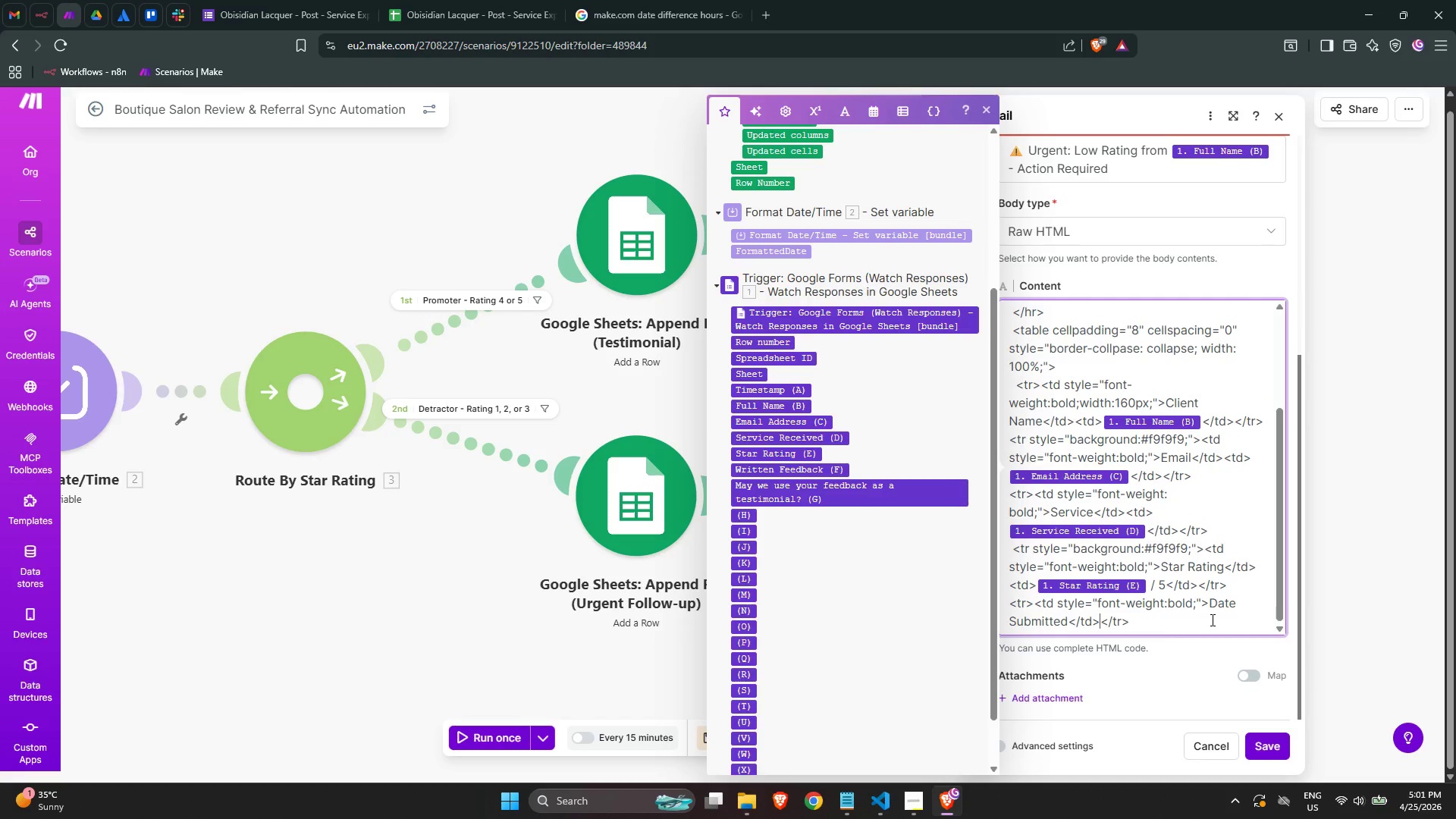 
type(<td>)
 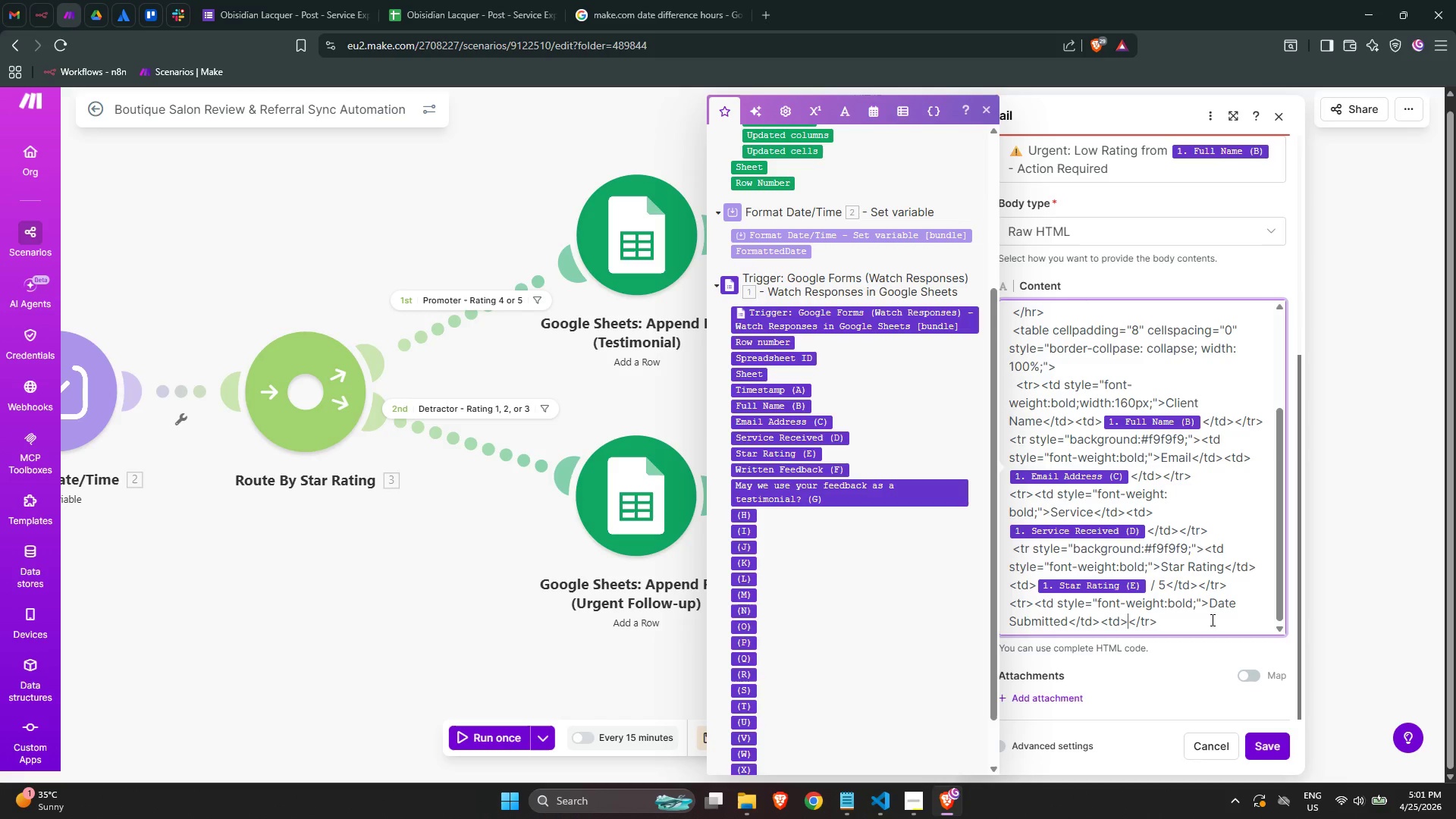 
wait(12.67)
 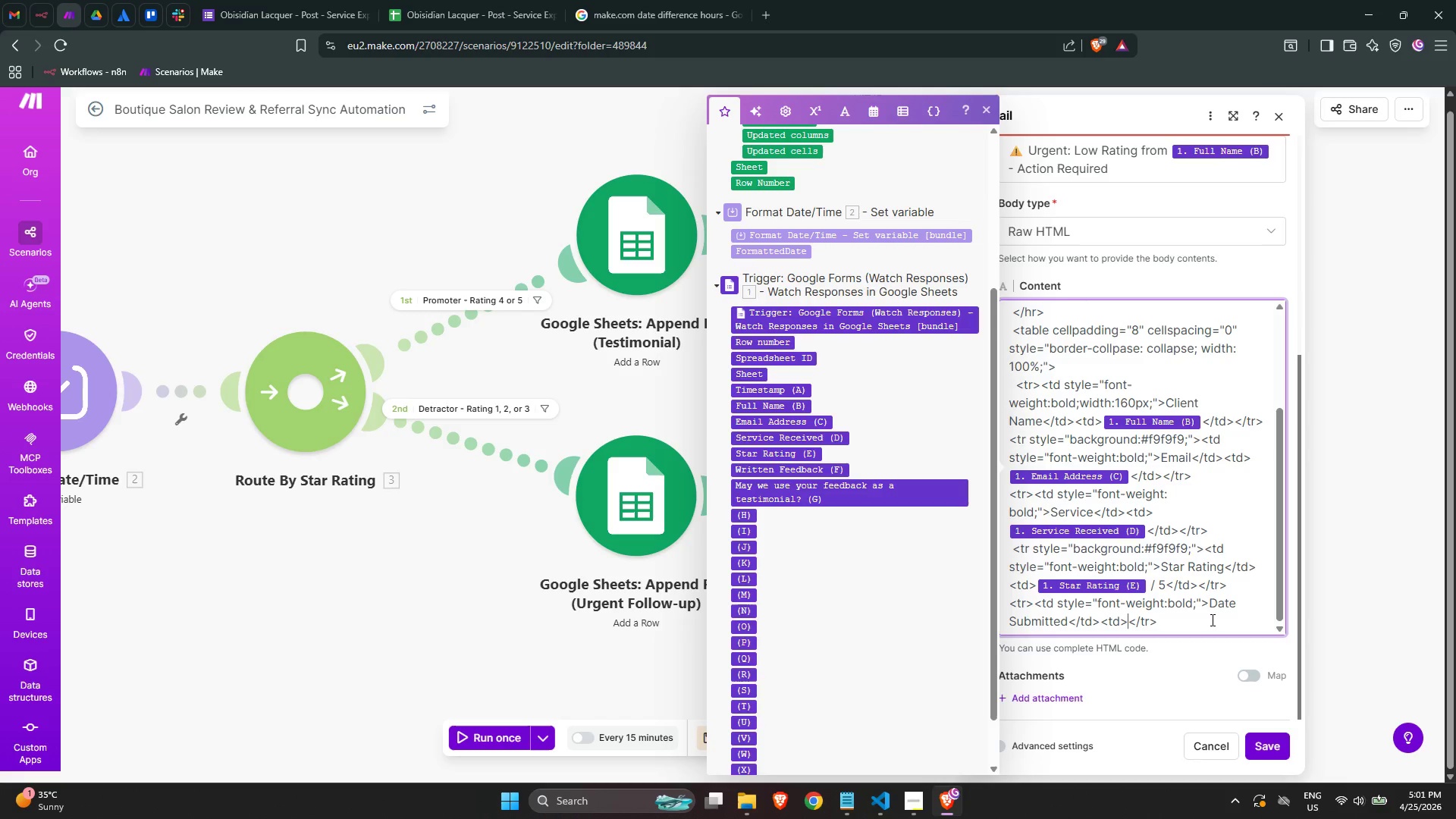 
left_click([783, 252])
 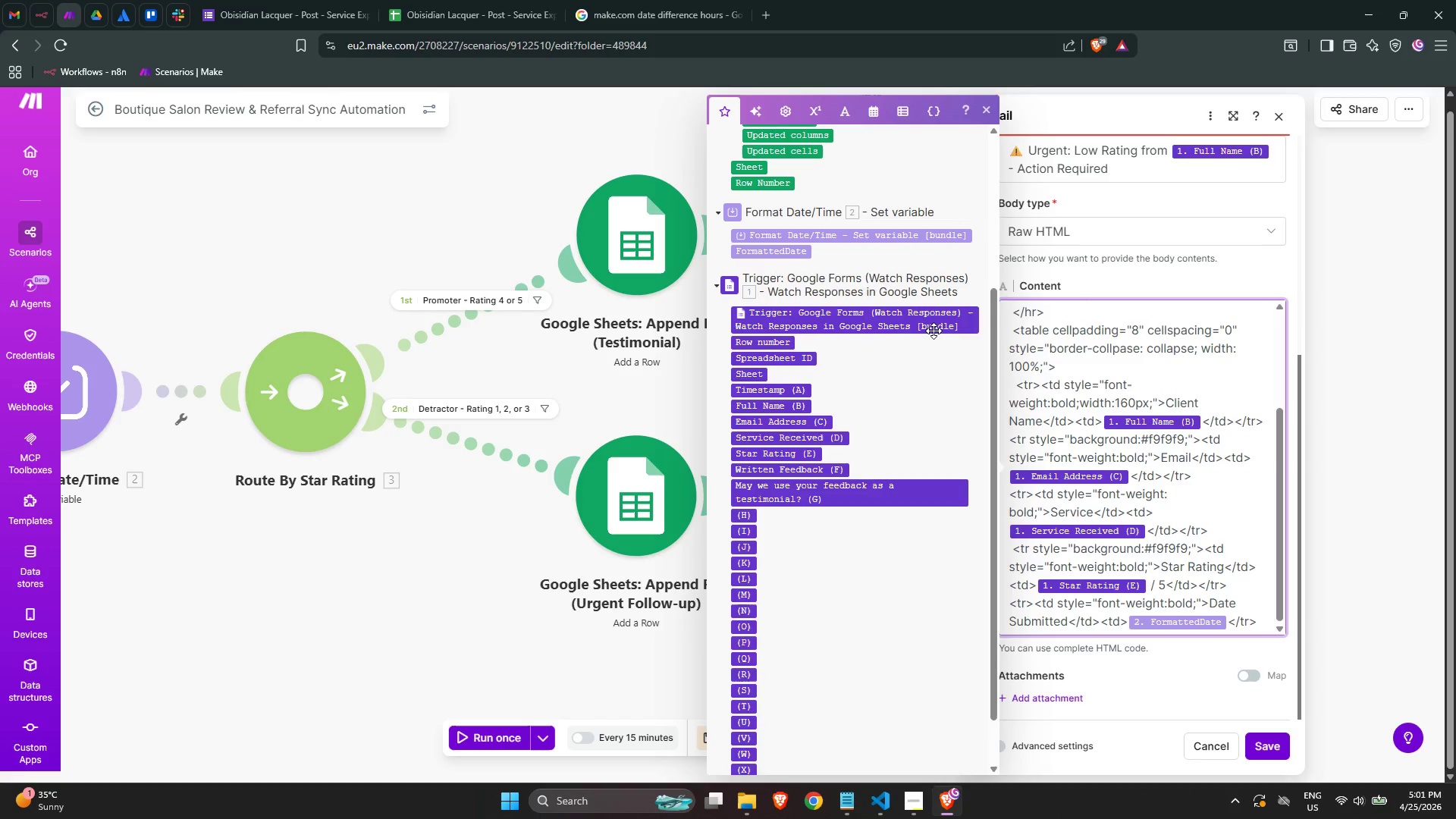 
type(</)
key(Backspace)
type(td>)
 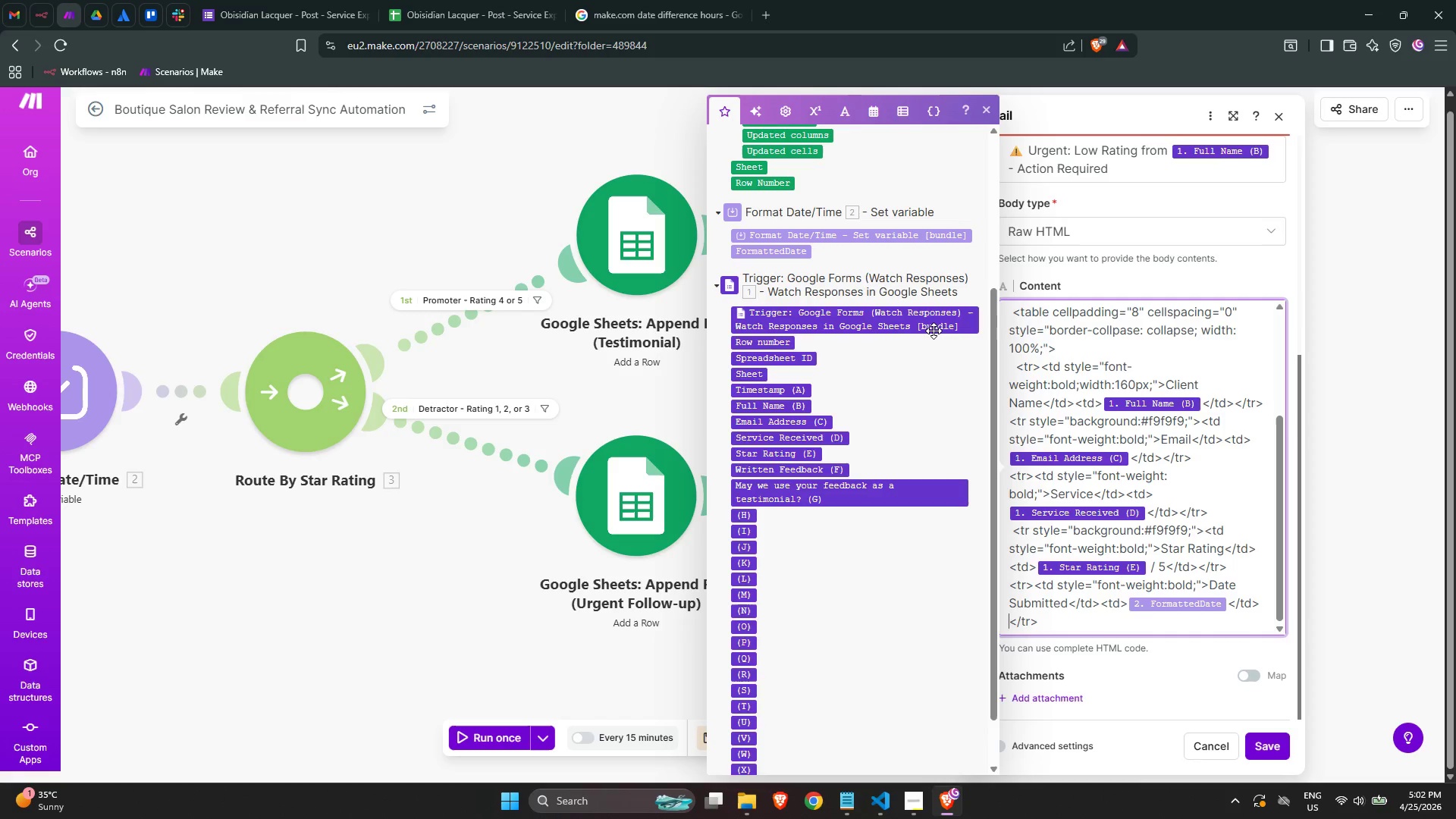 
wait(6.34)
 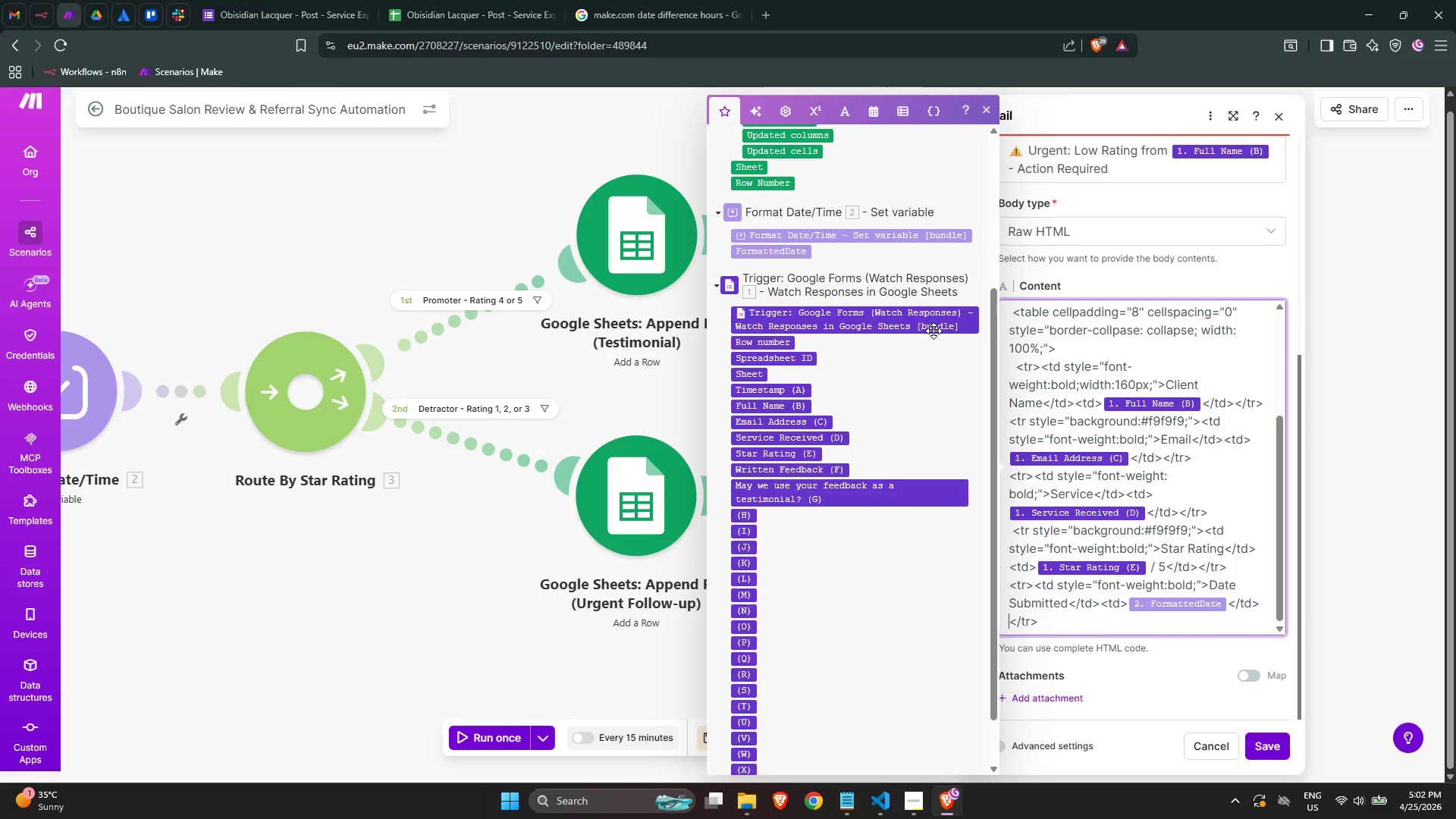 
key(ArrowRight)
 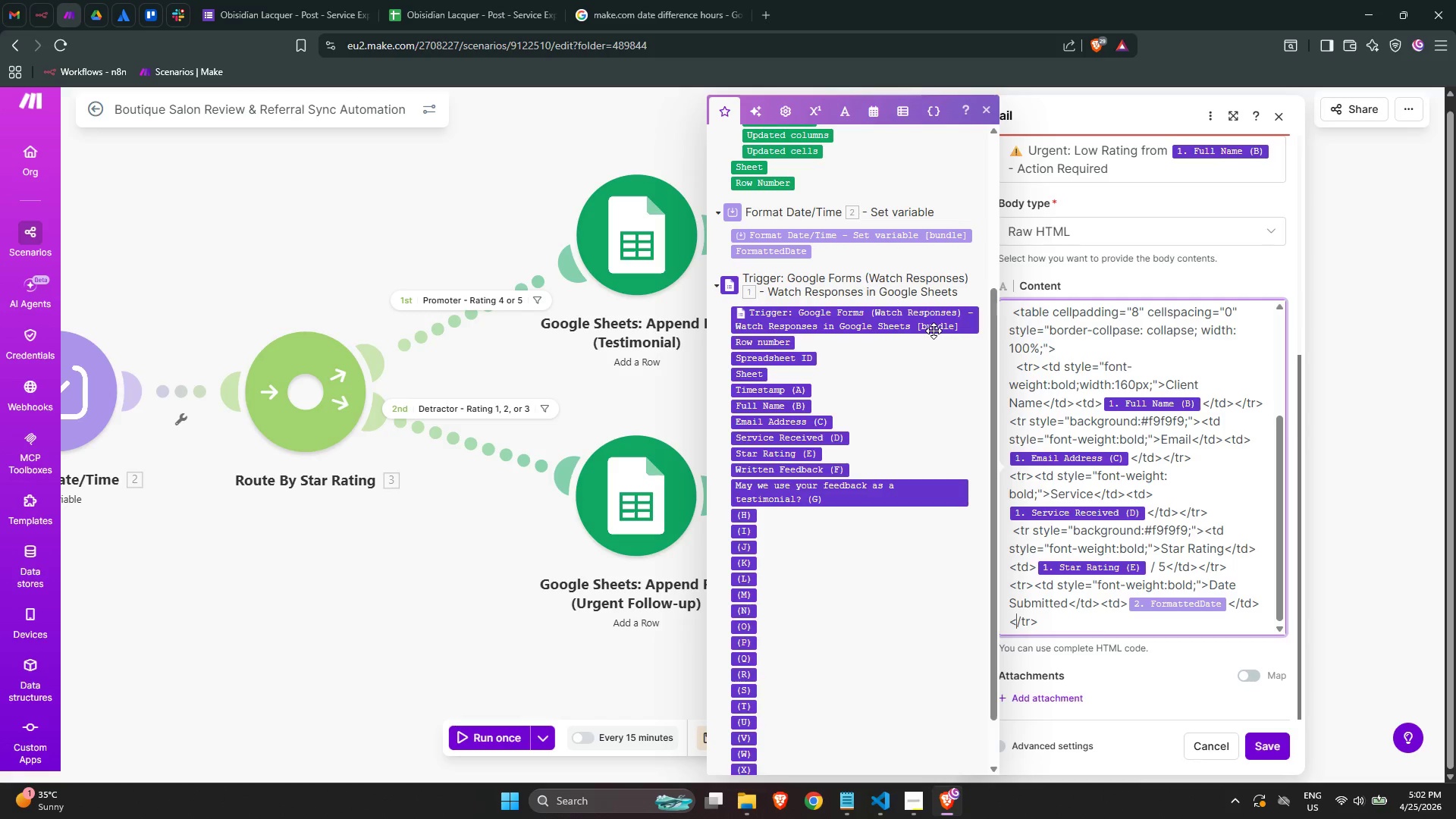 
key(ArrowRight)
 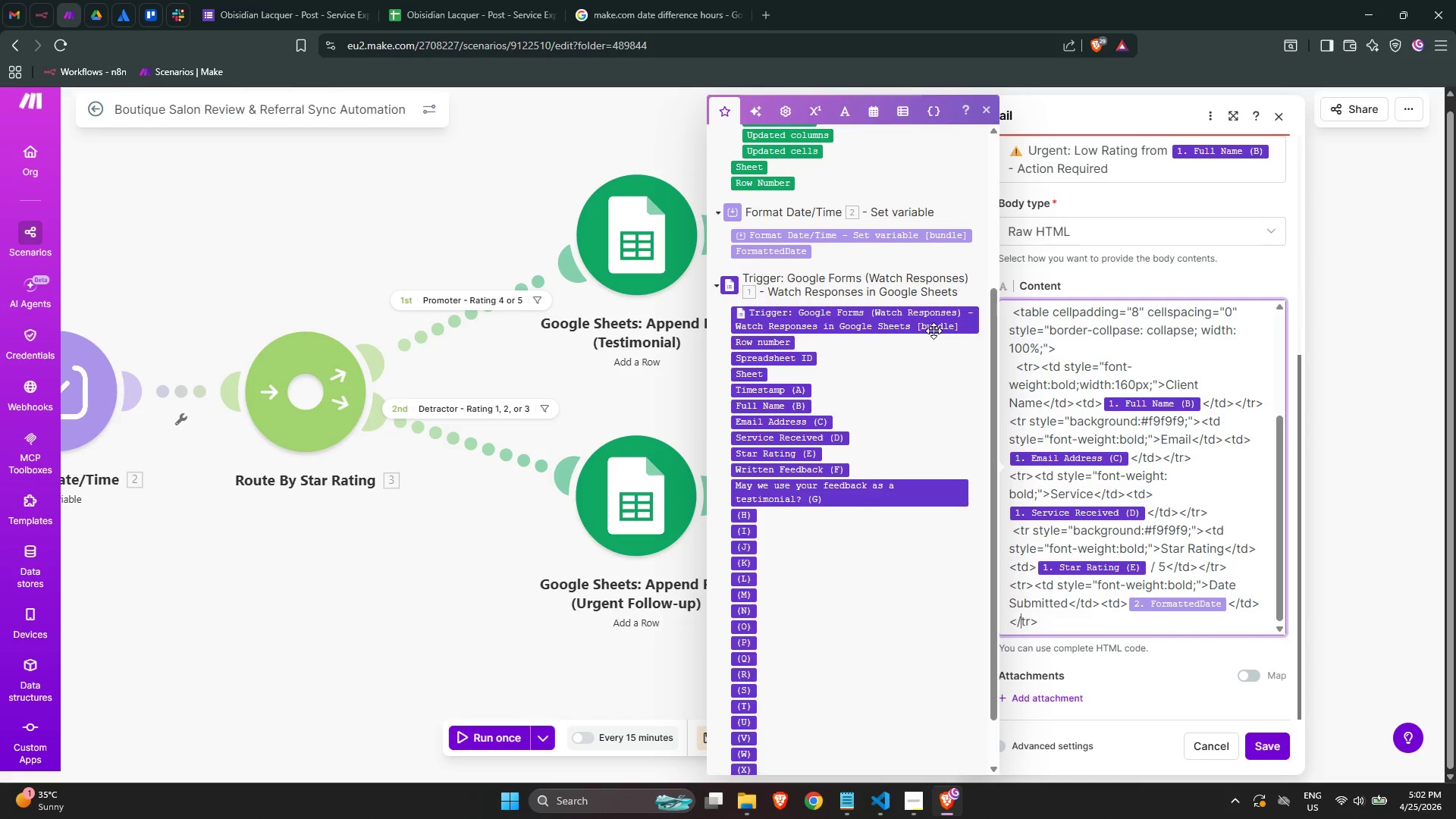 
key(ArrowRight)
 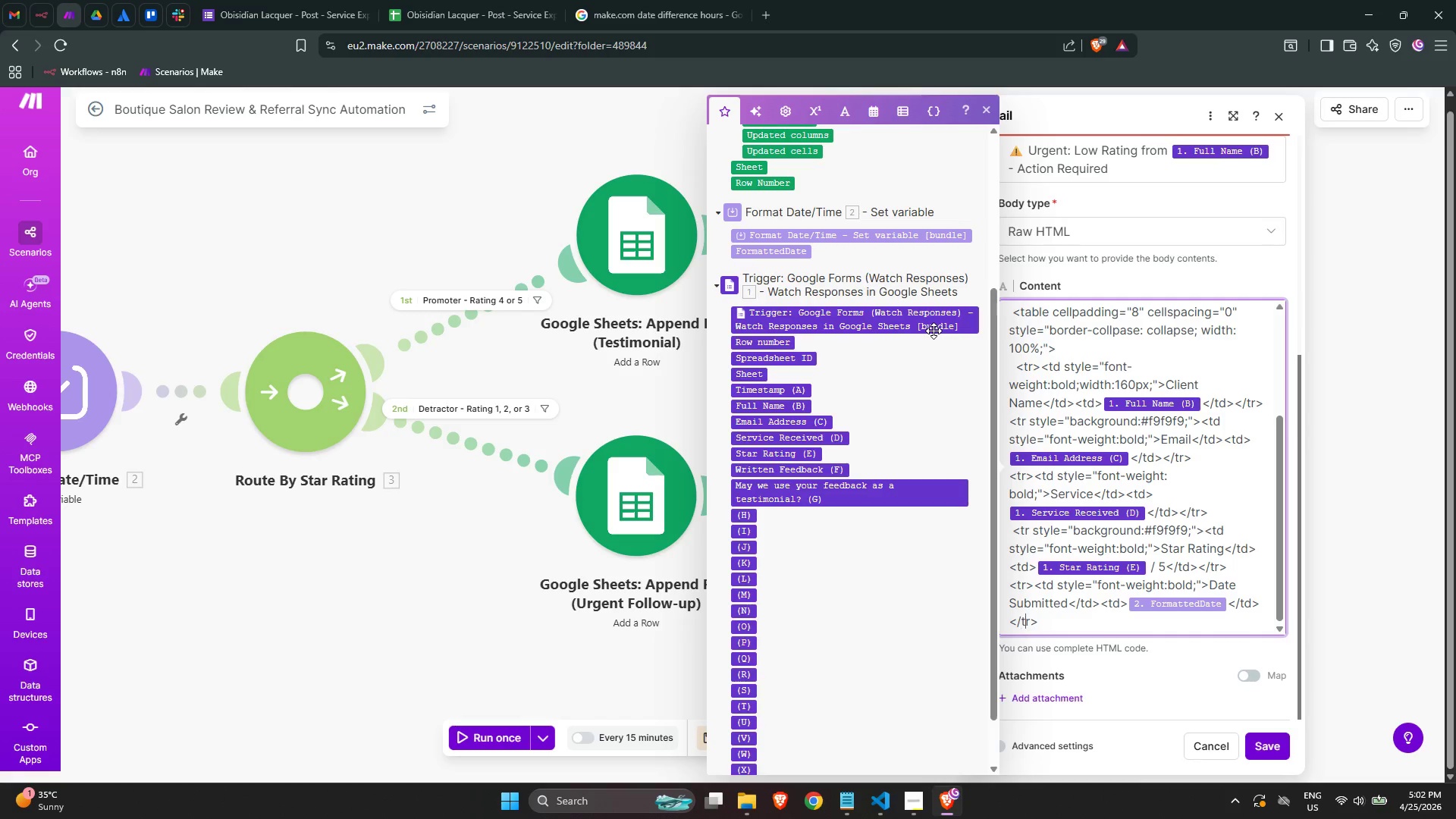 
key(ArrowRight)
 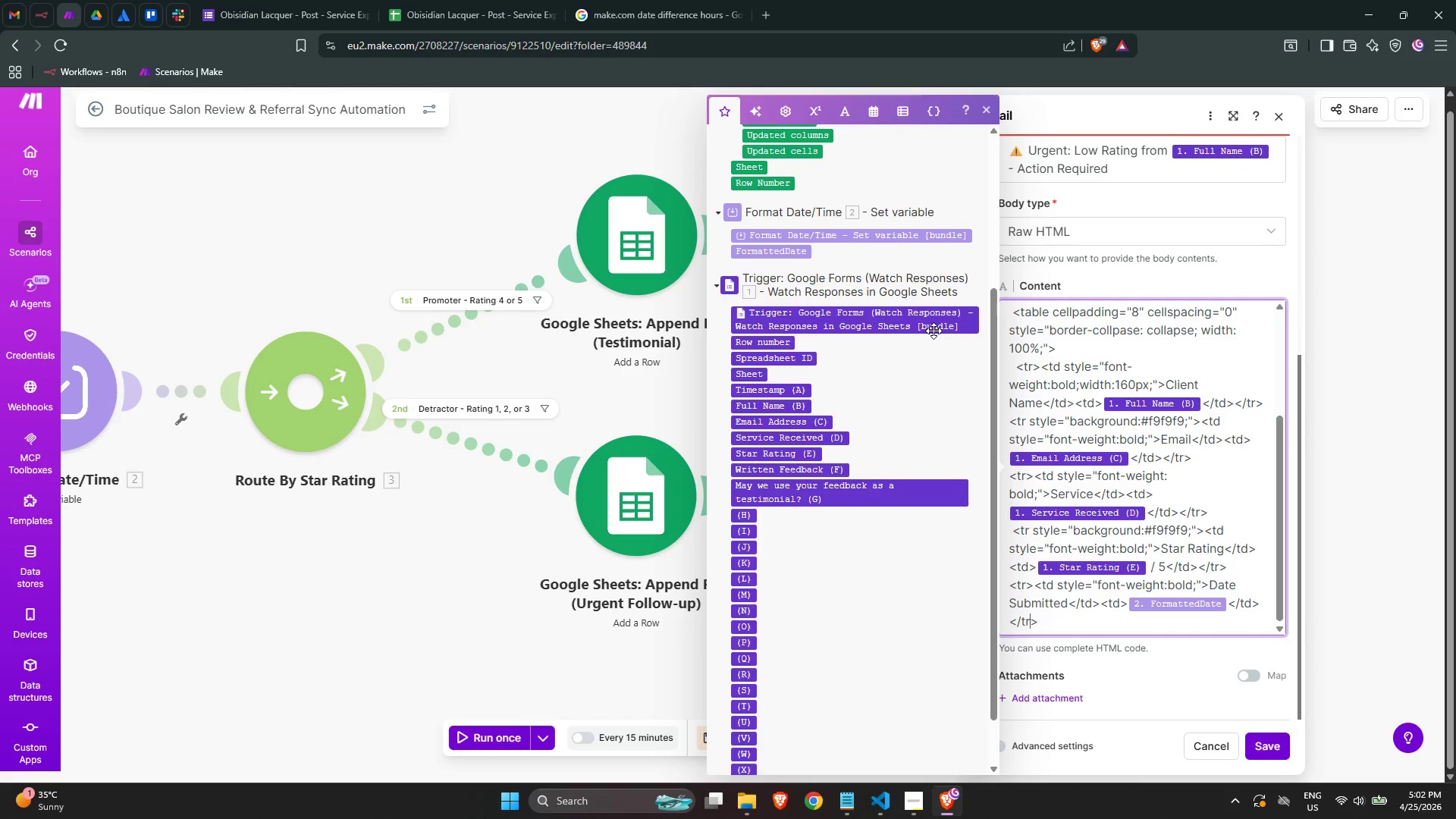 
key(ArrowRight)
 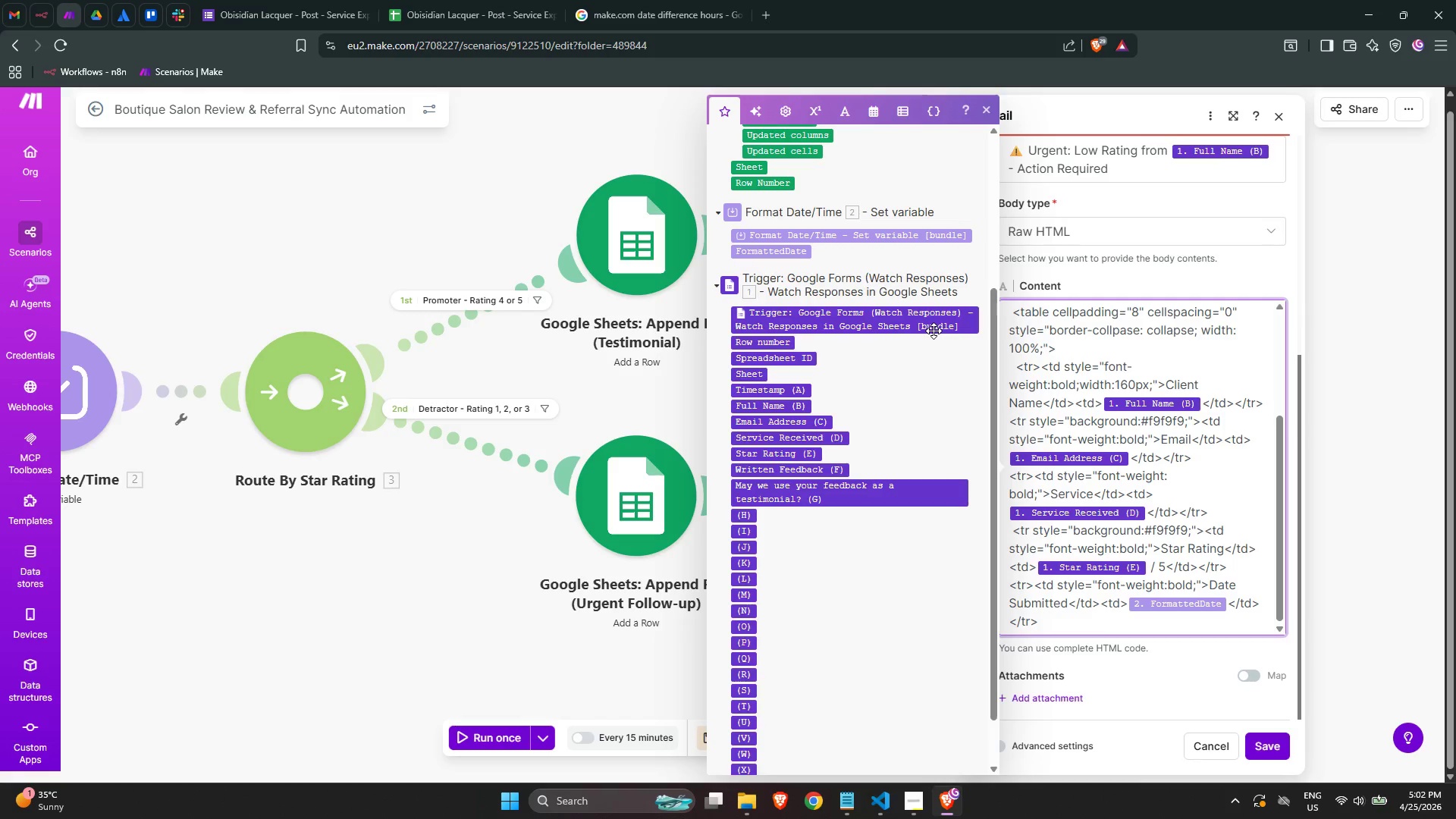 
key(Enter)
 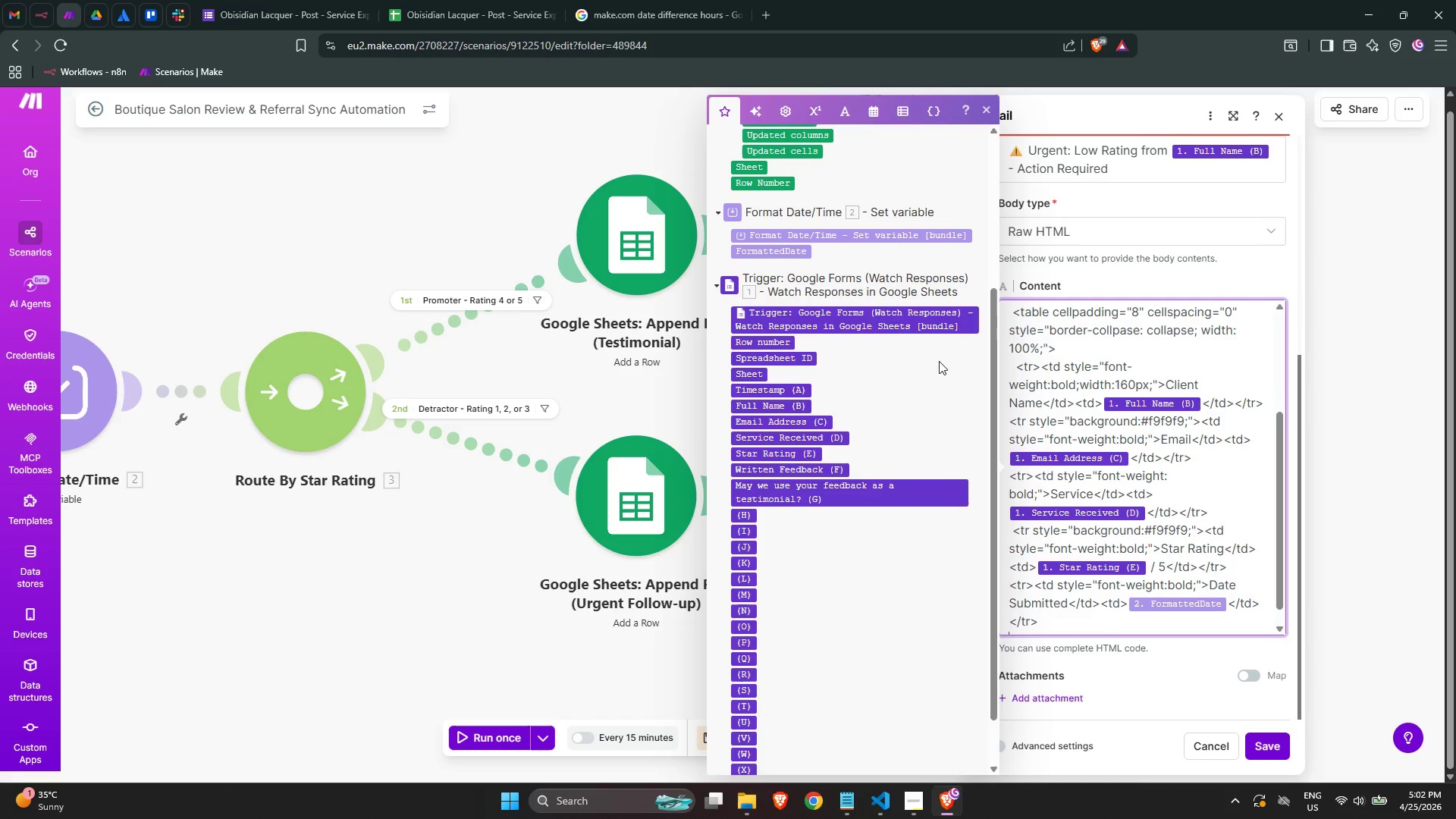 
key(Space)
 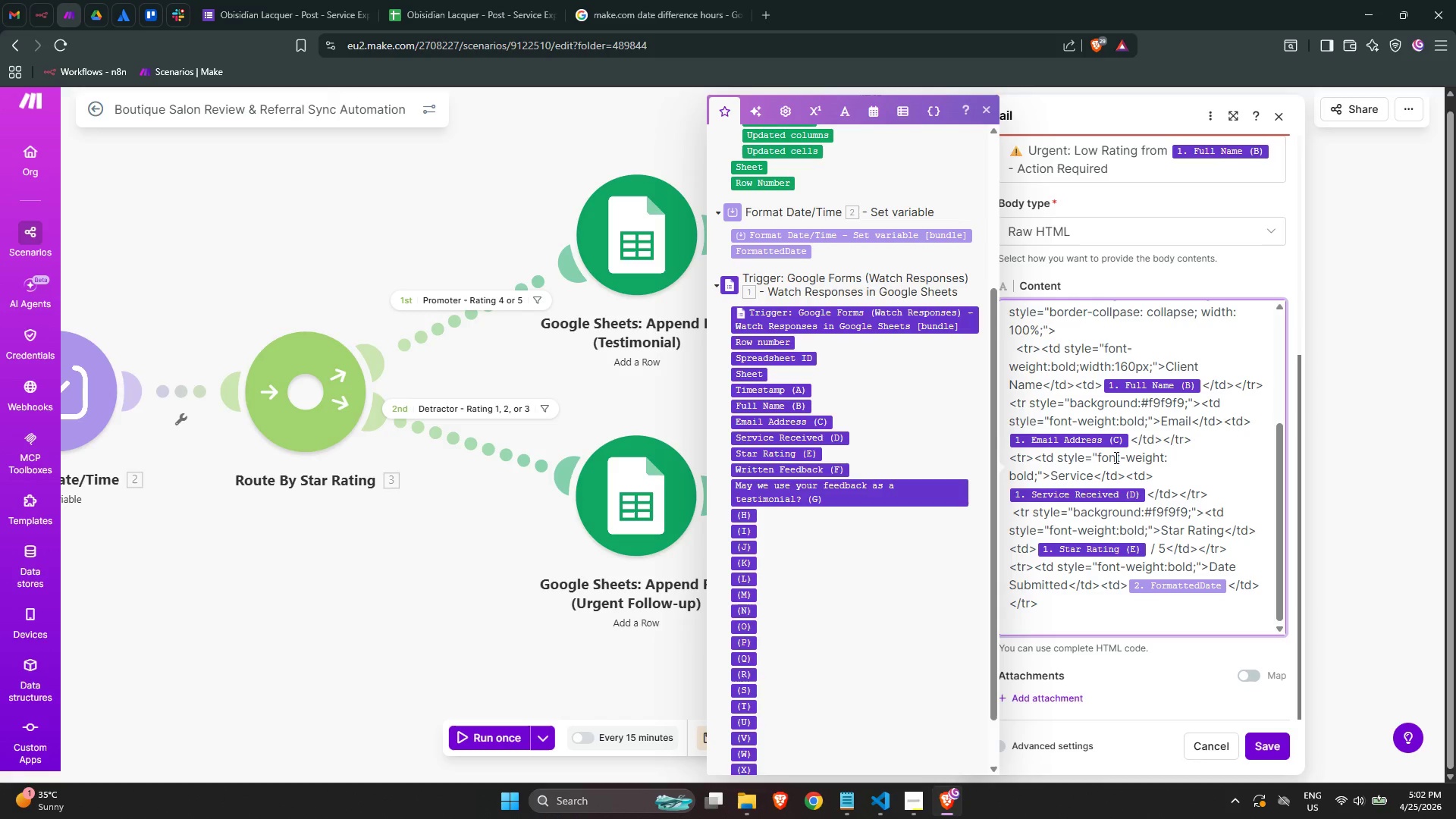 
scroll: coordinate [1113, 449], scroll_direction: down, amount: 3.0
 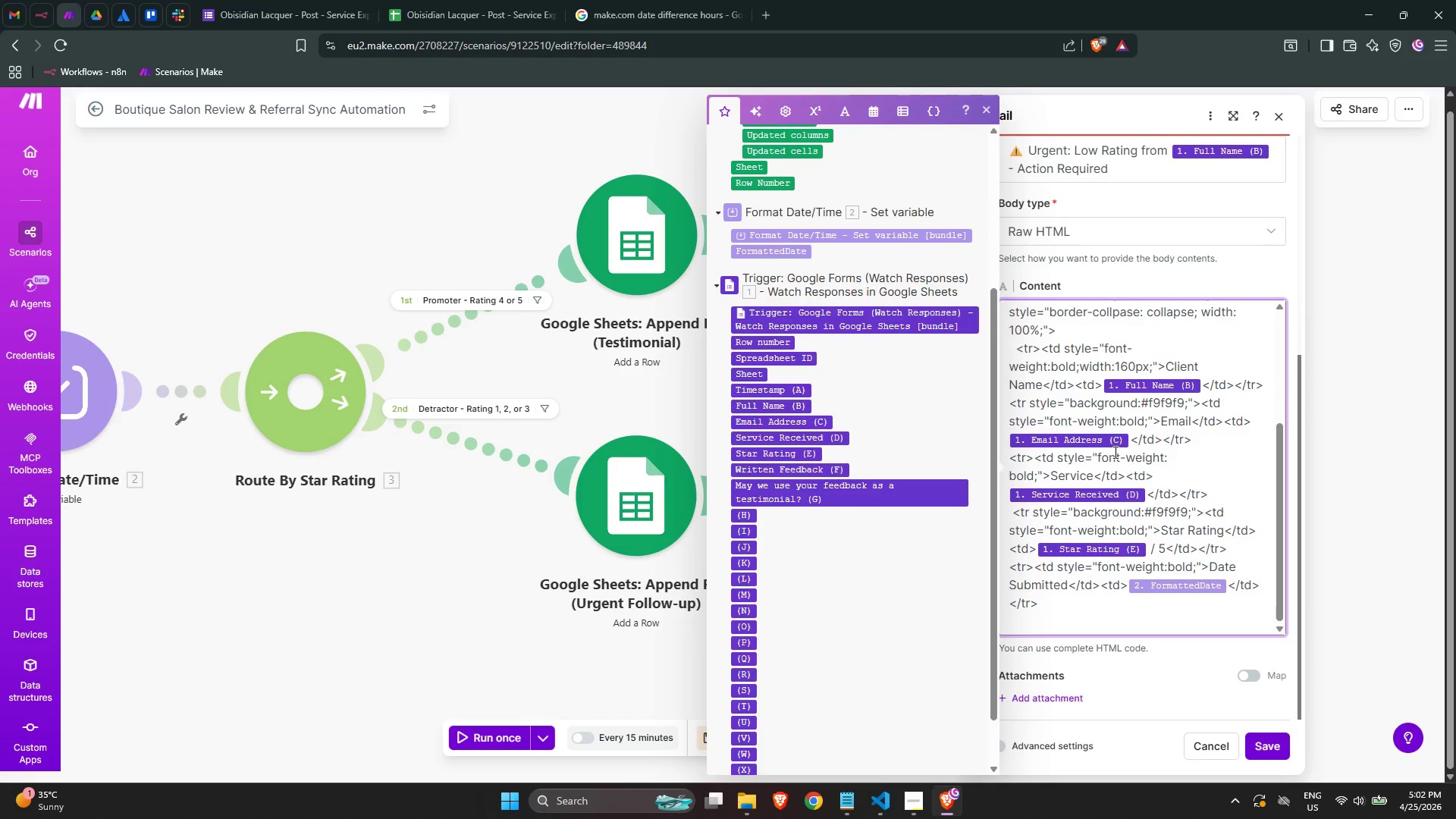 
wait(10.7)
 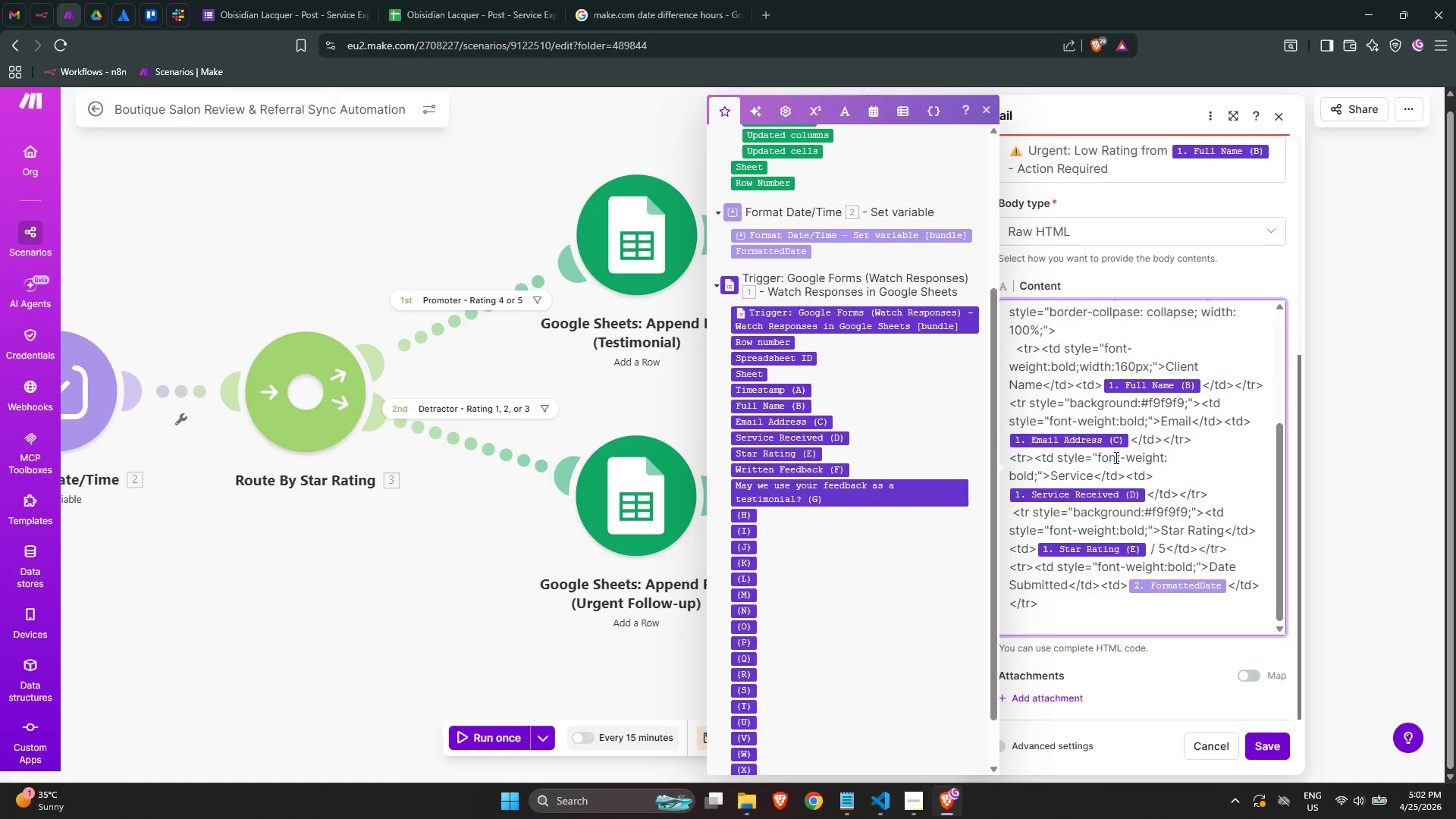 
key(Shift+ShiftLeft)
 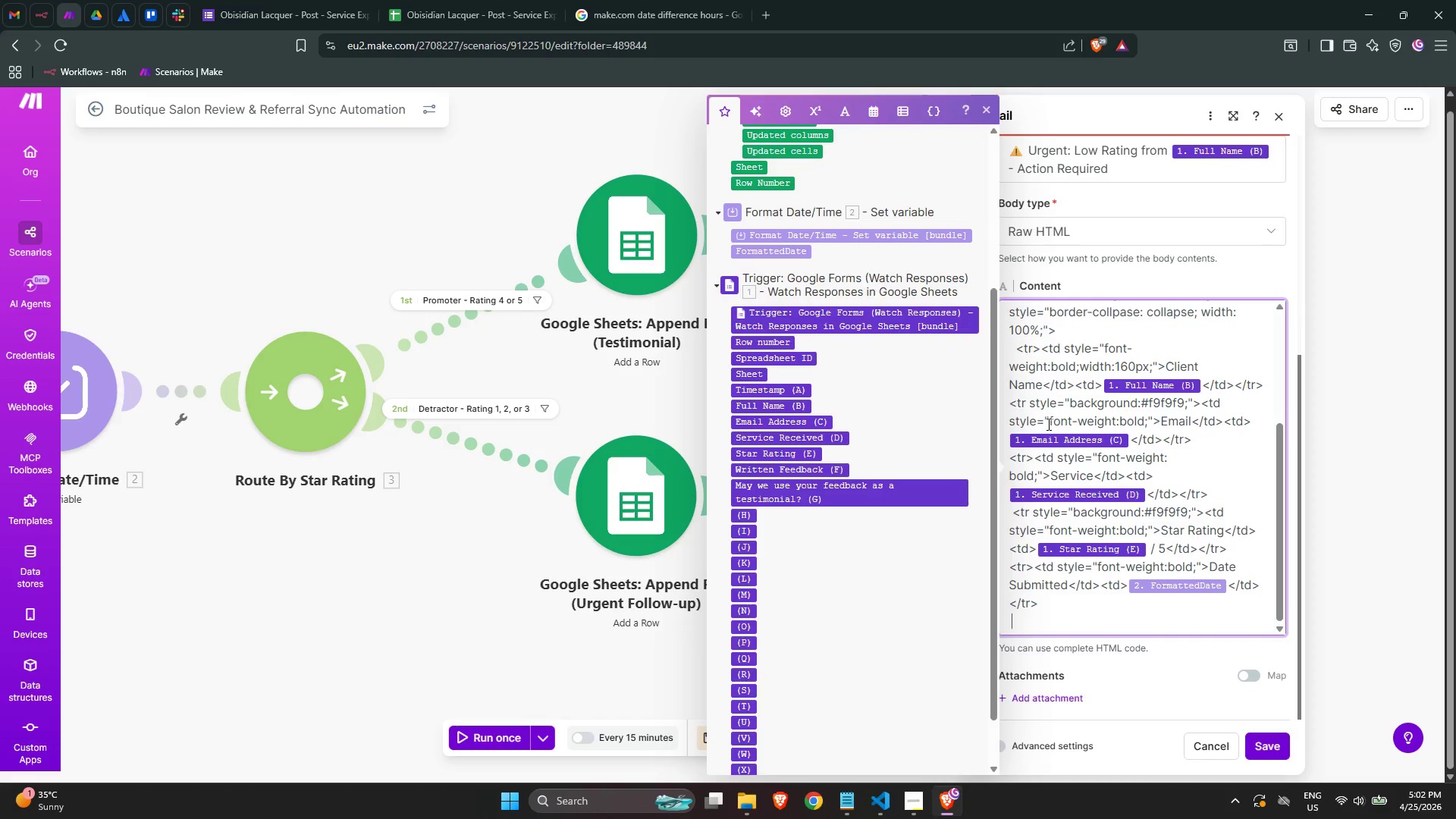 
key(Shift+Comma)
 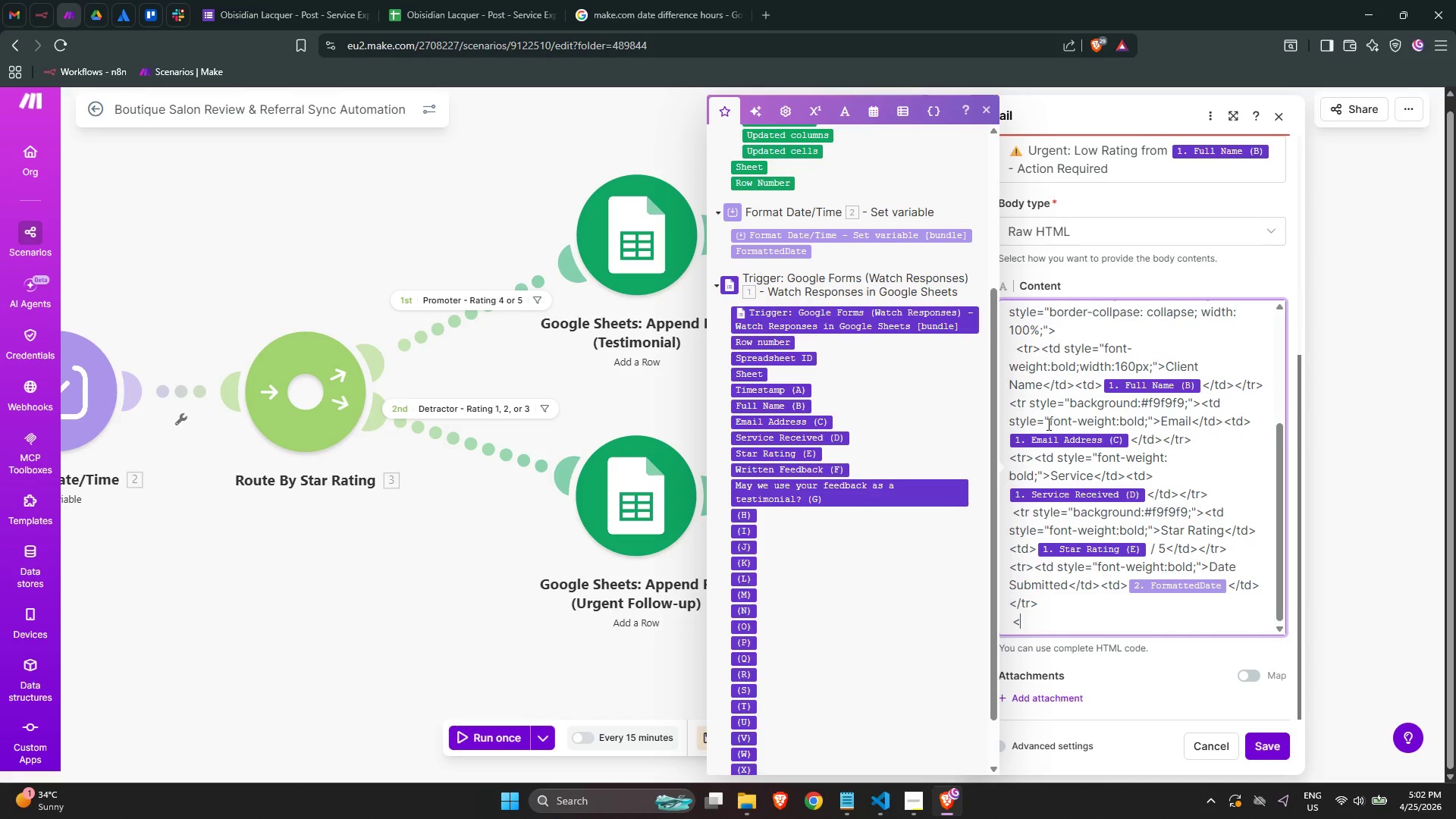 
wait(22.14)
 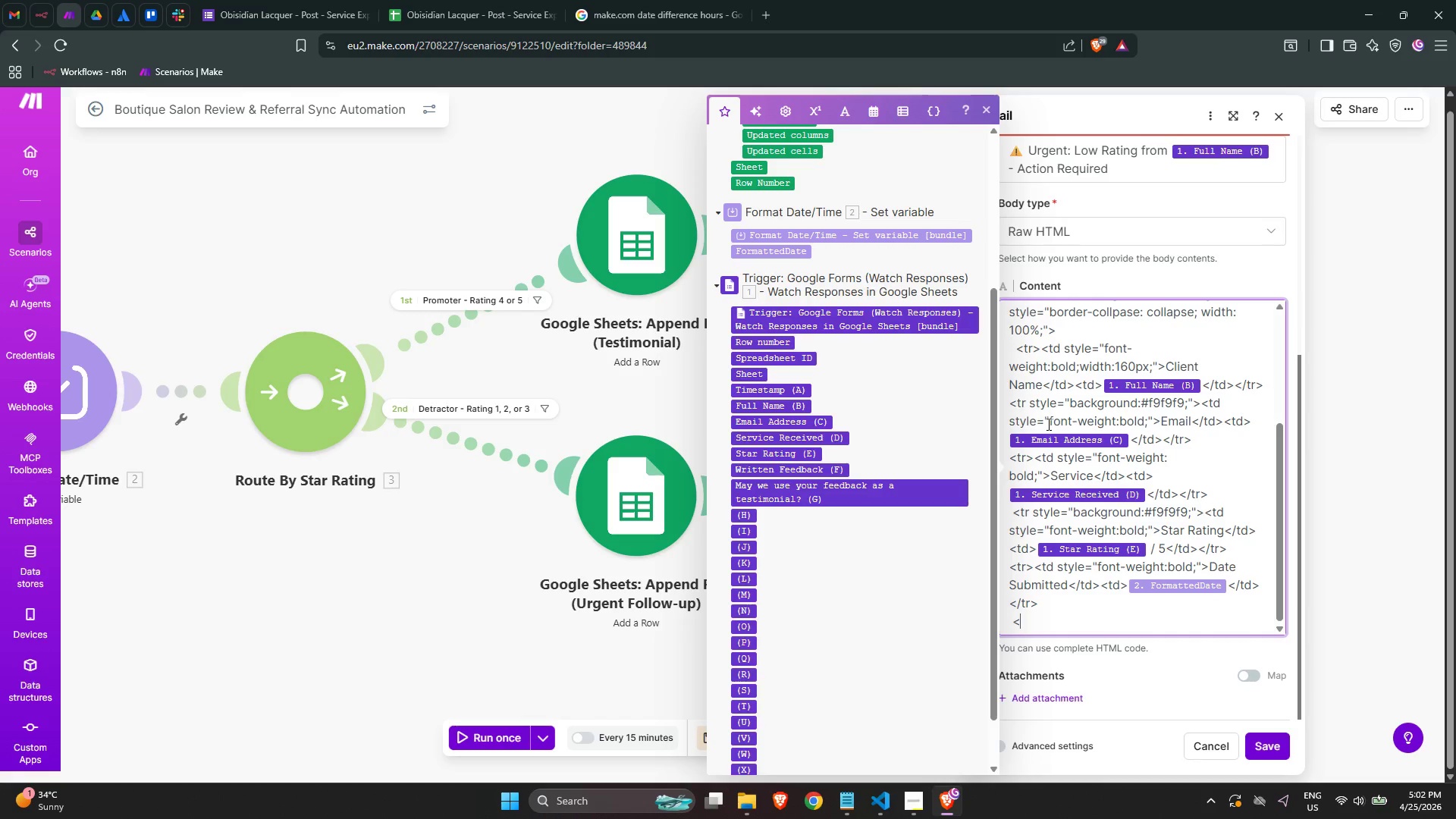 
type(tr style="")
 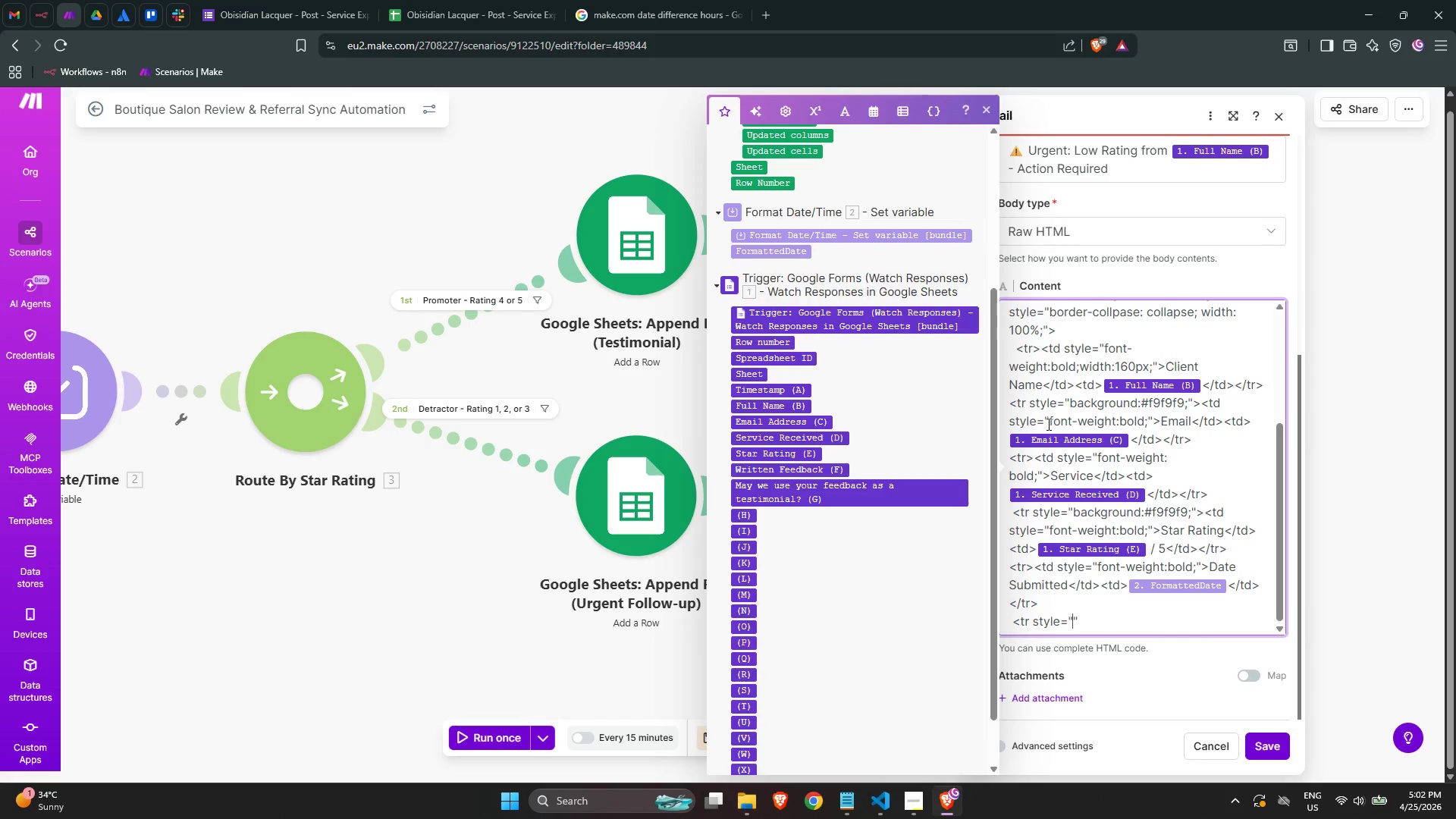 
 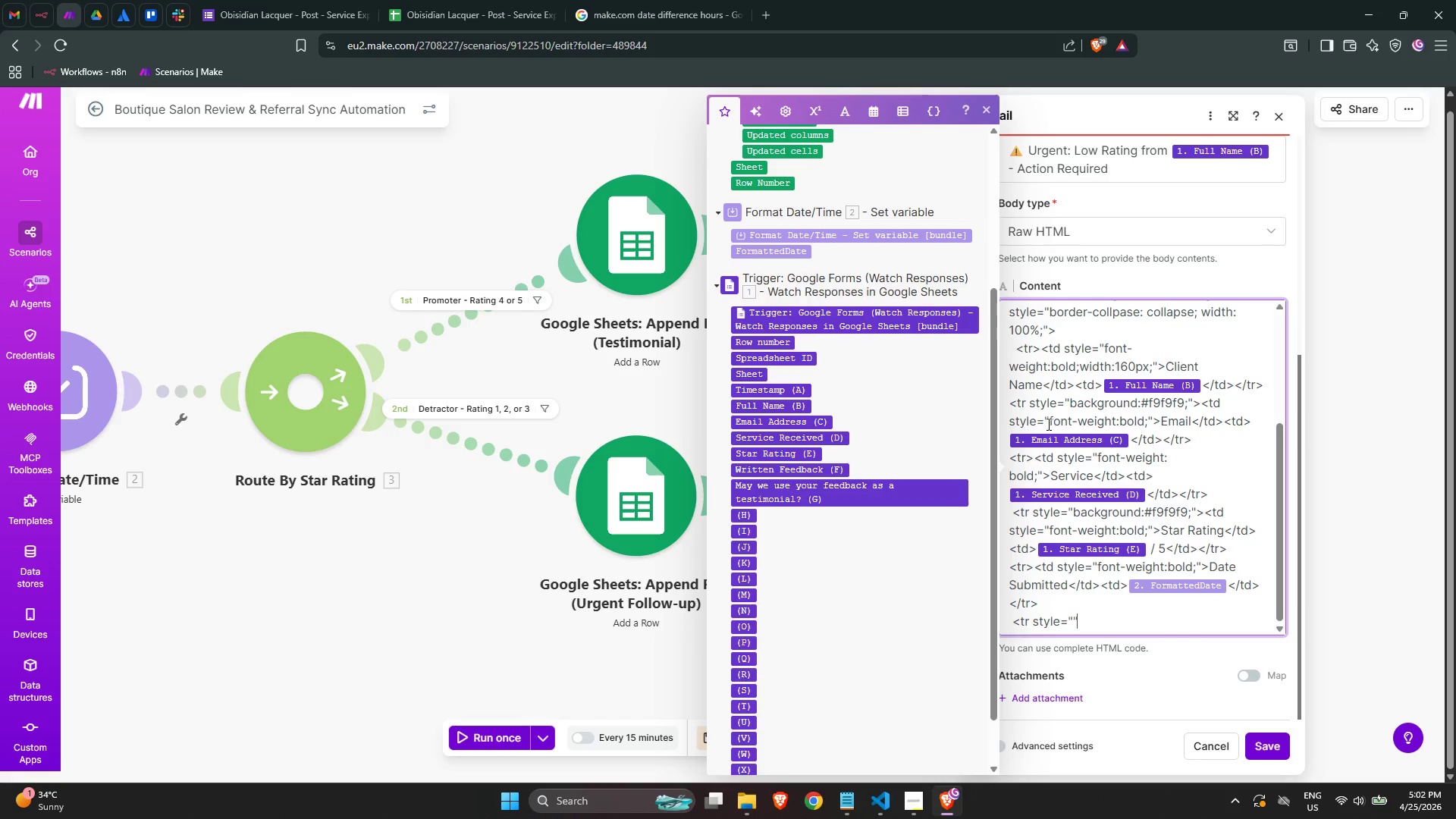 
key(ArrowLeft)
 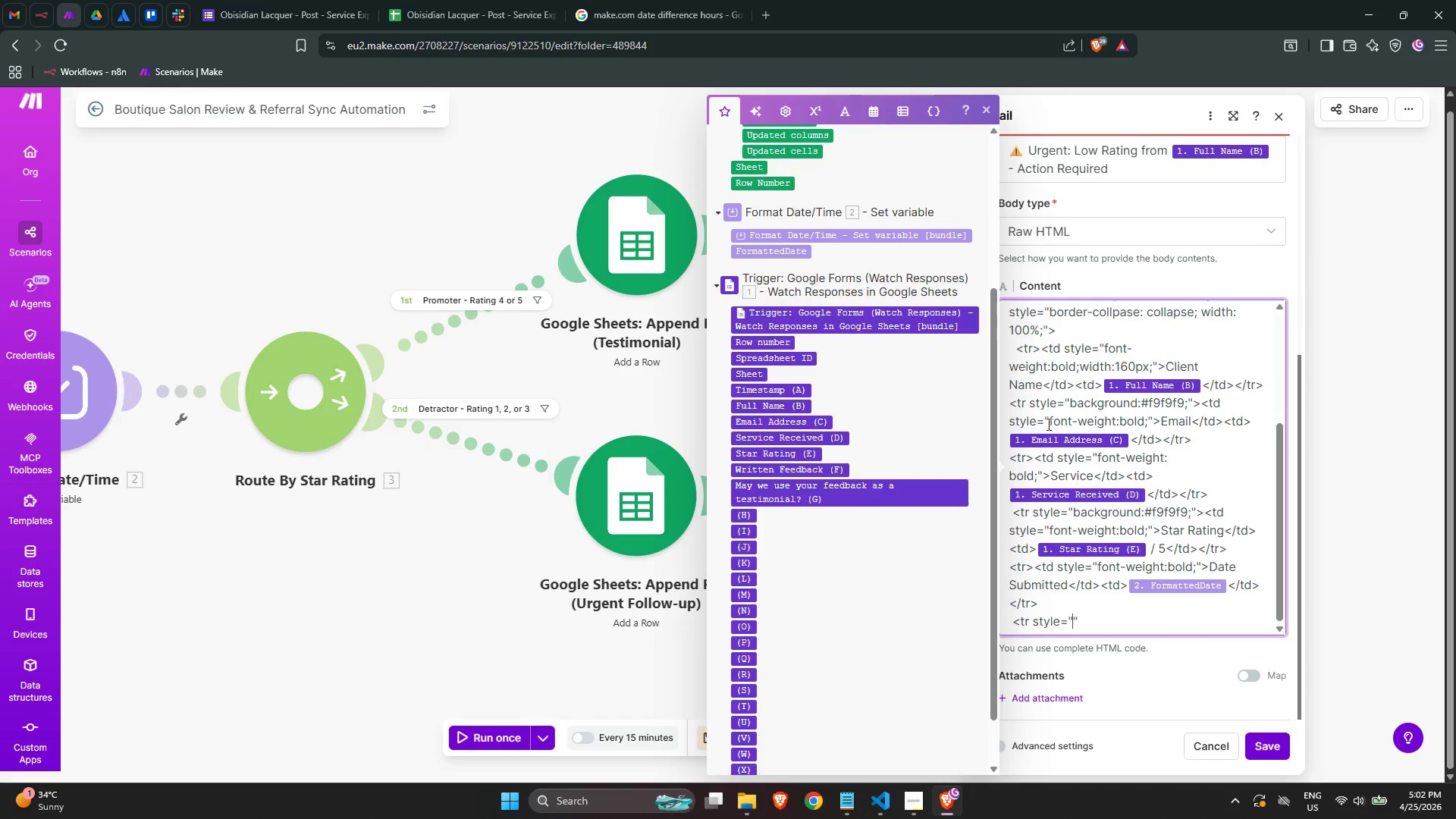 
key(ArrowLeft)
 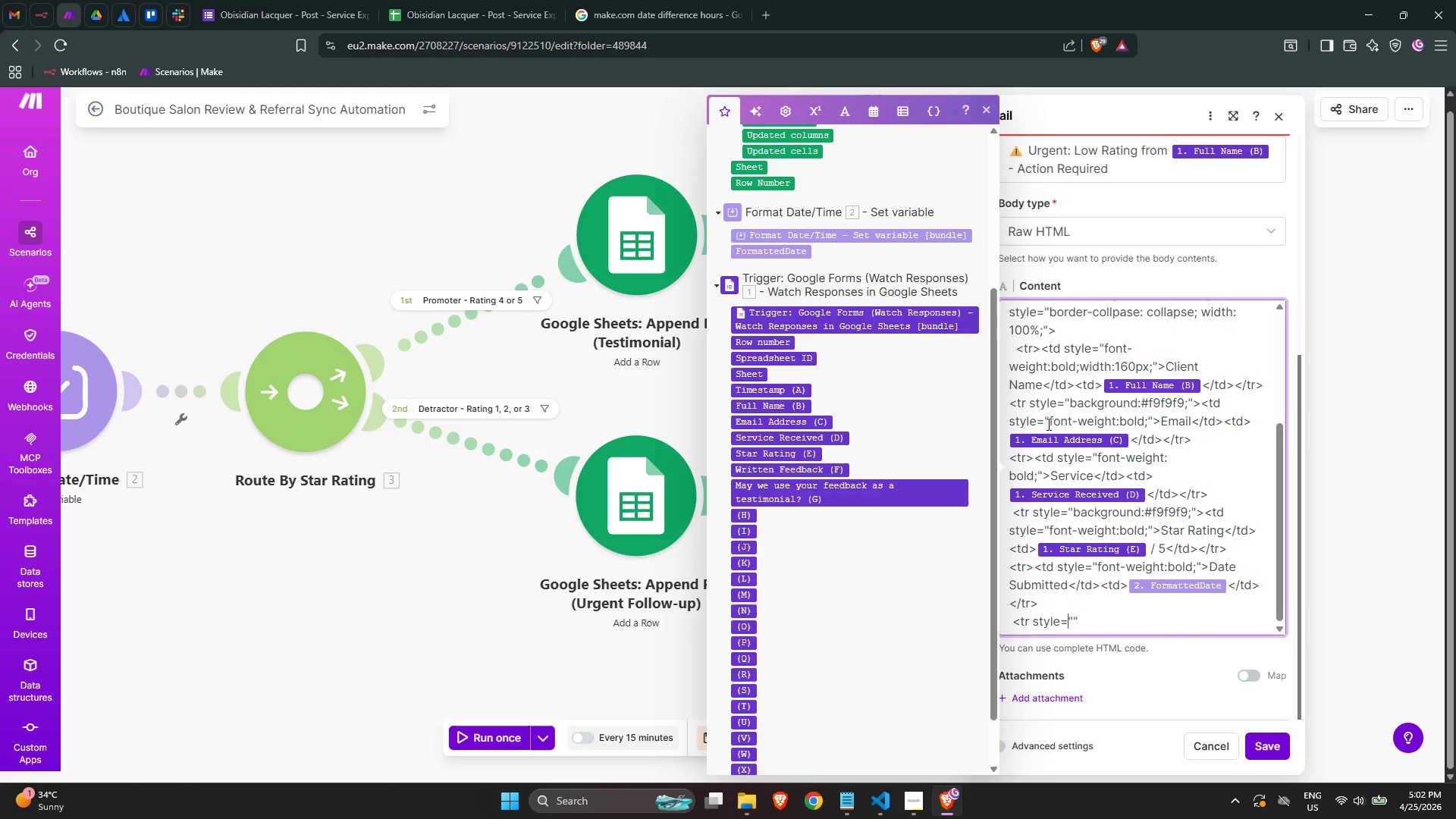 
key(ArrowRight)
 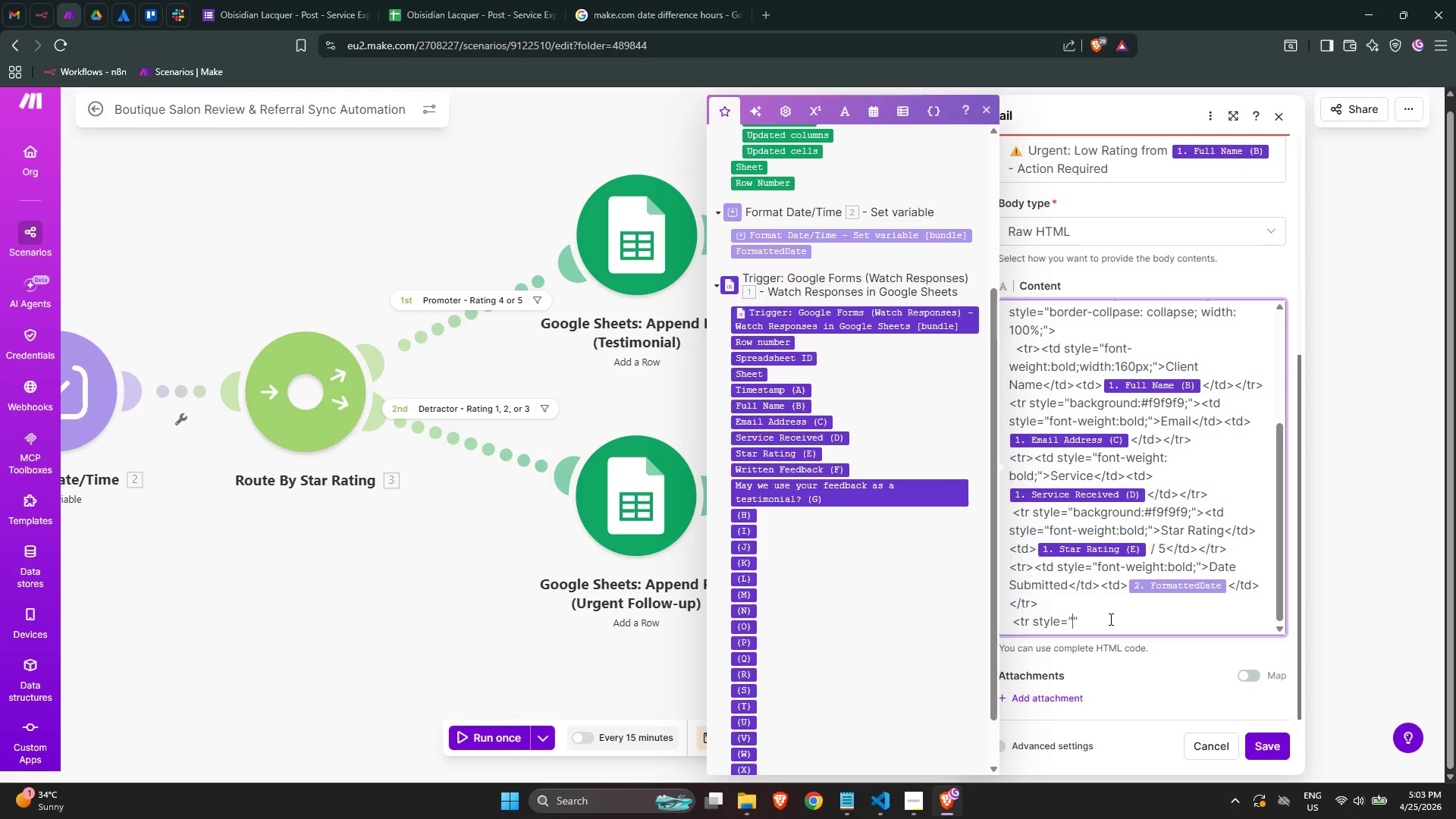 
wait(35.78)
 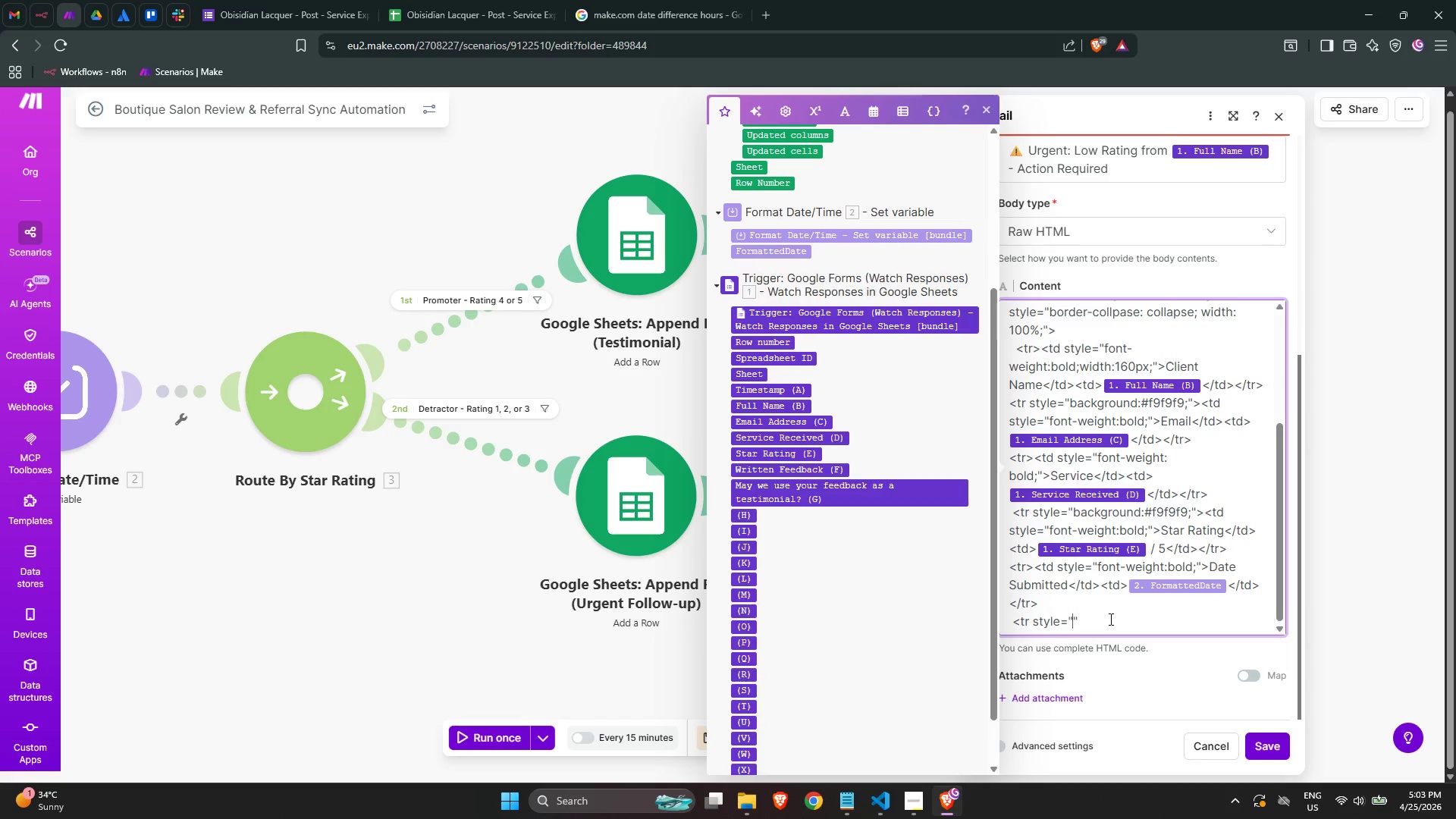 
type(background:#f9f9f9;)
 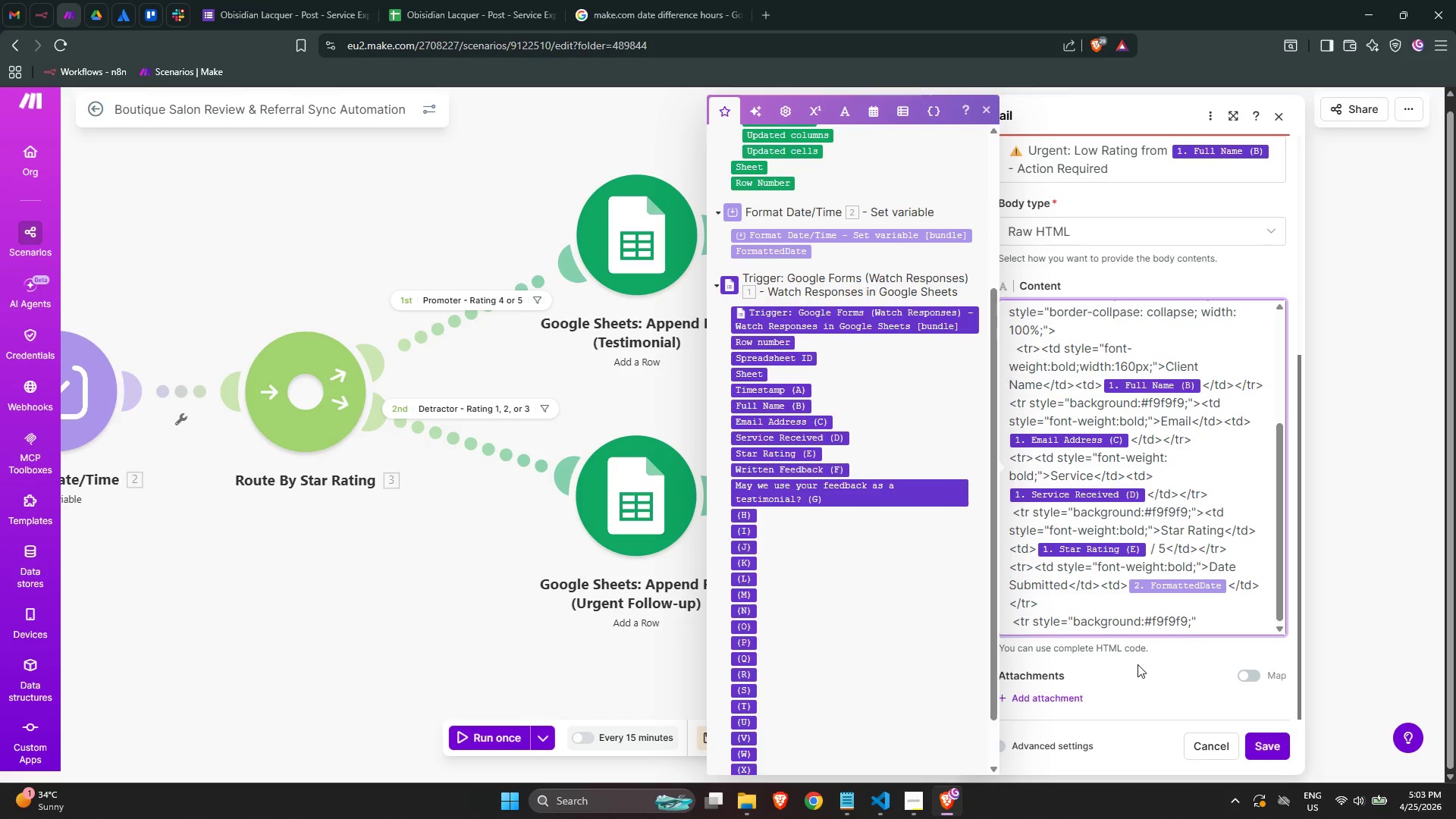 
key(ArrowRight)
 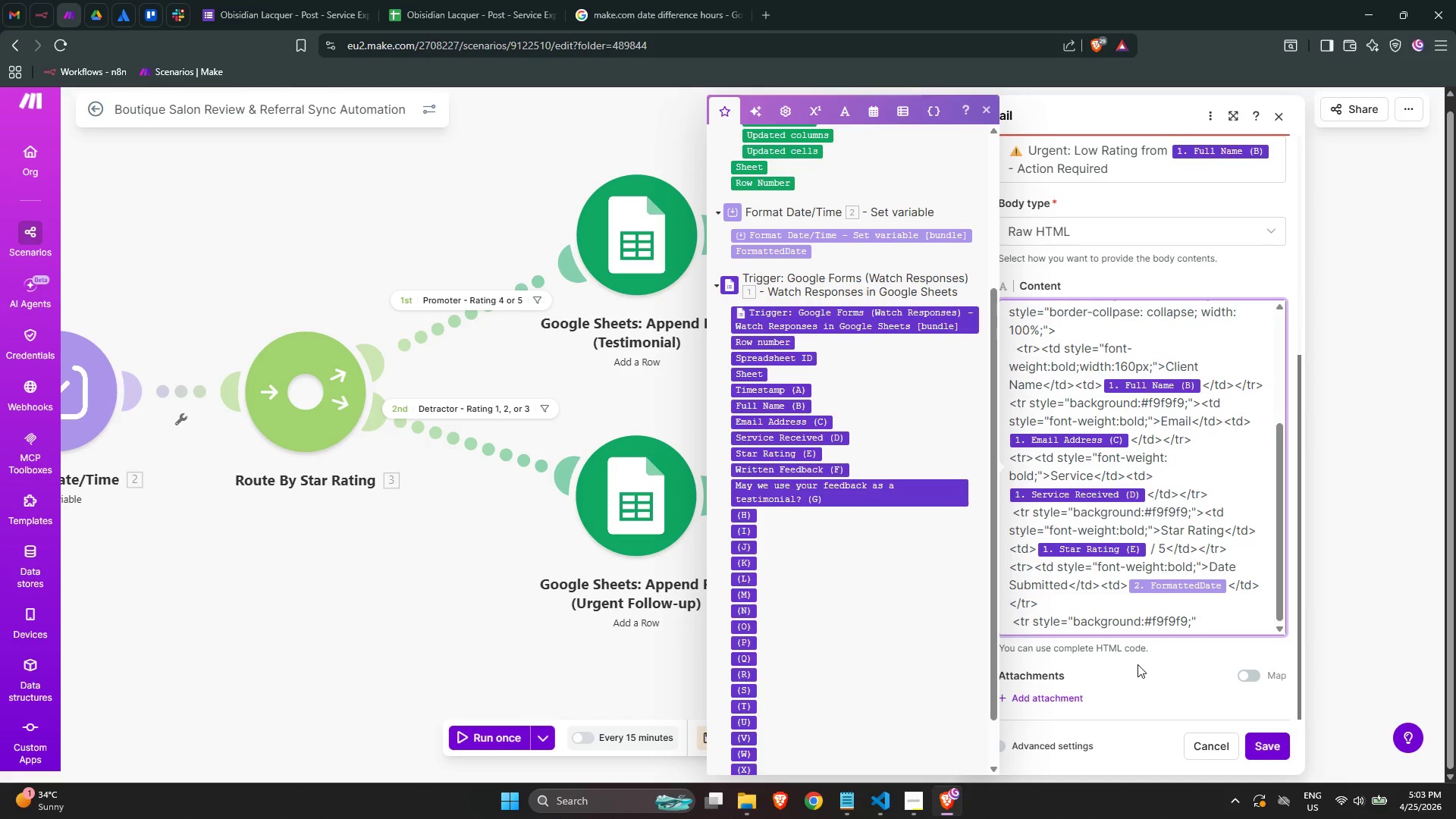 
key(Shift+ShiftLeft)
 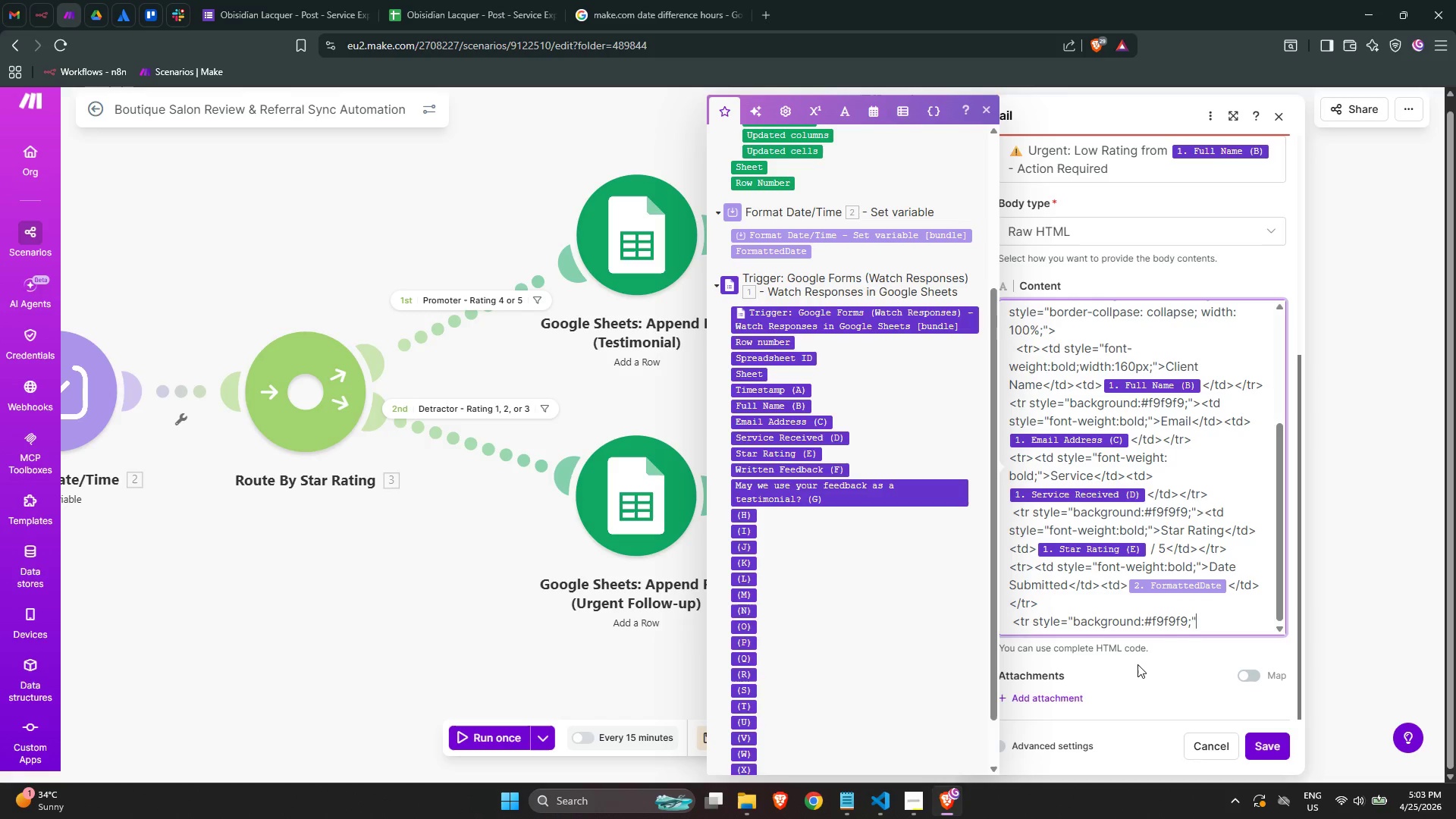 
key(Shift+Period)
 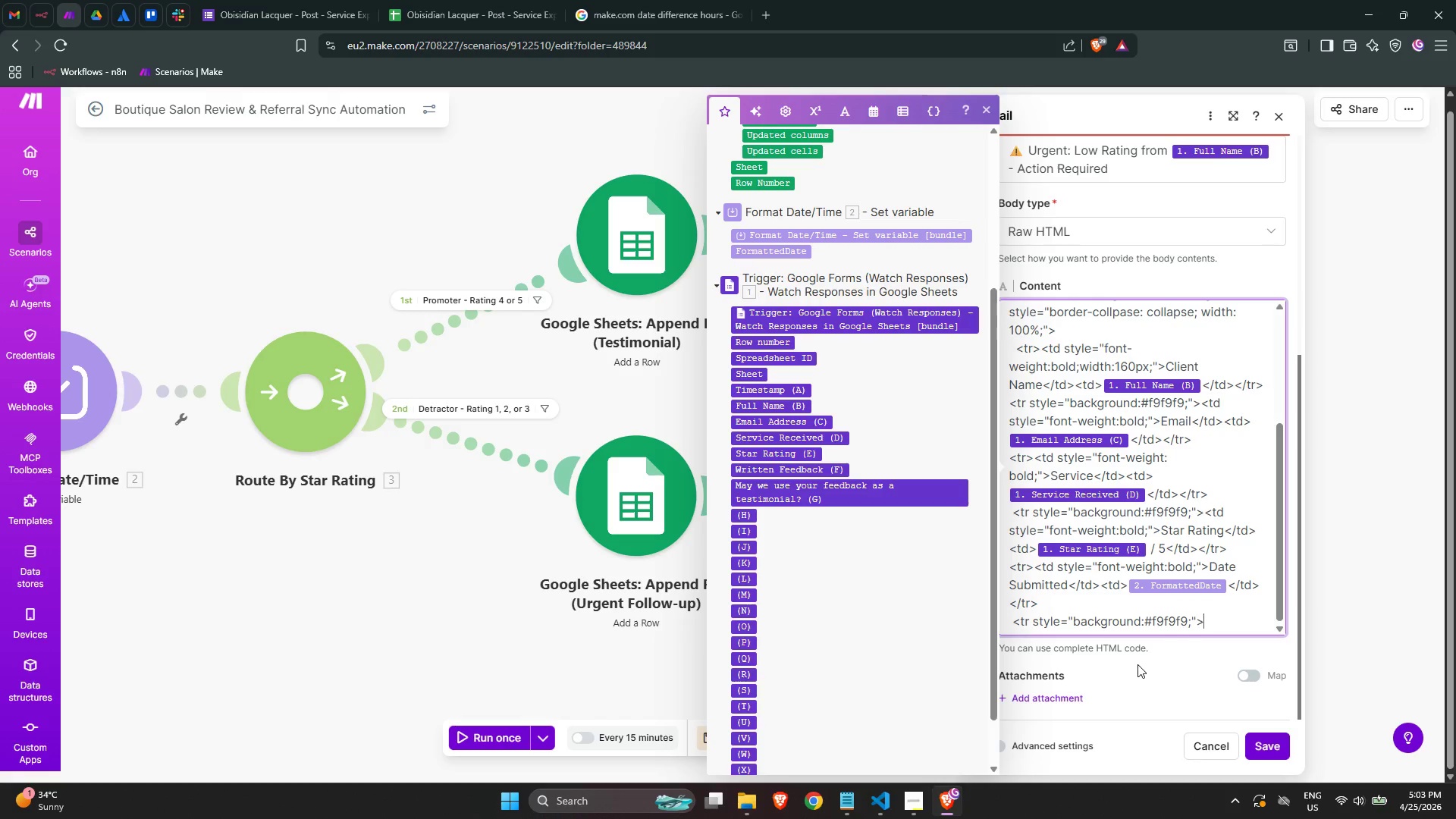 
type(<td>)
 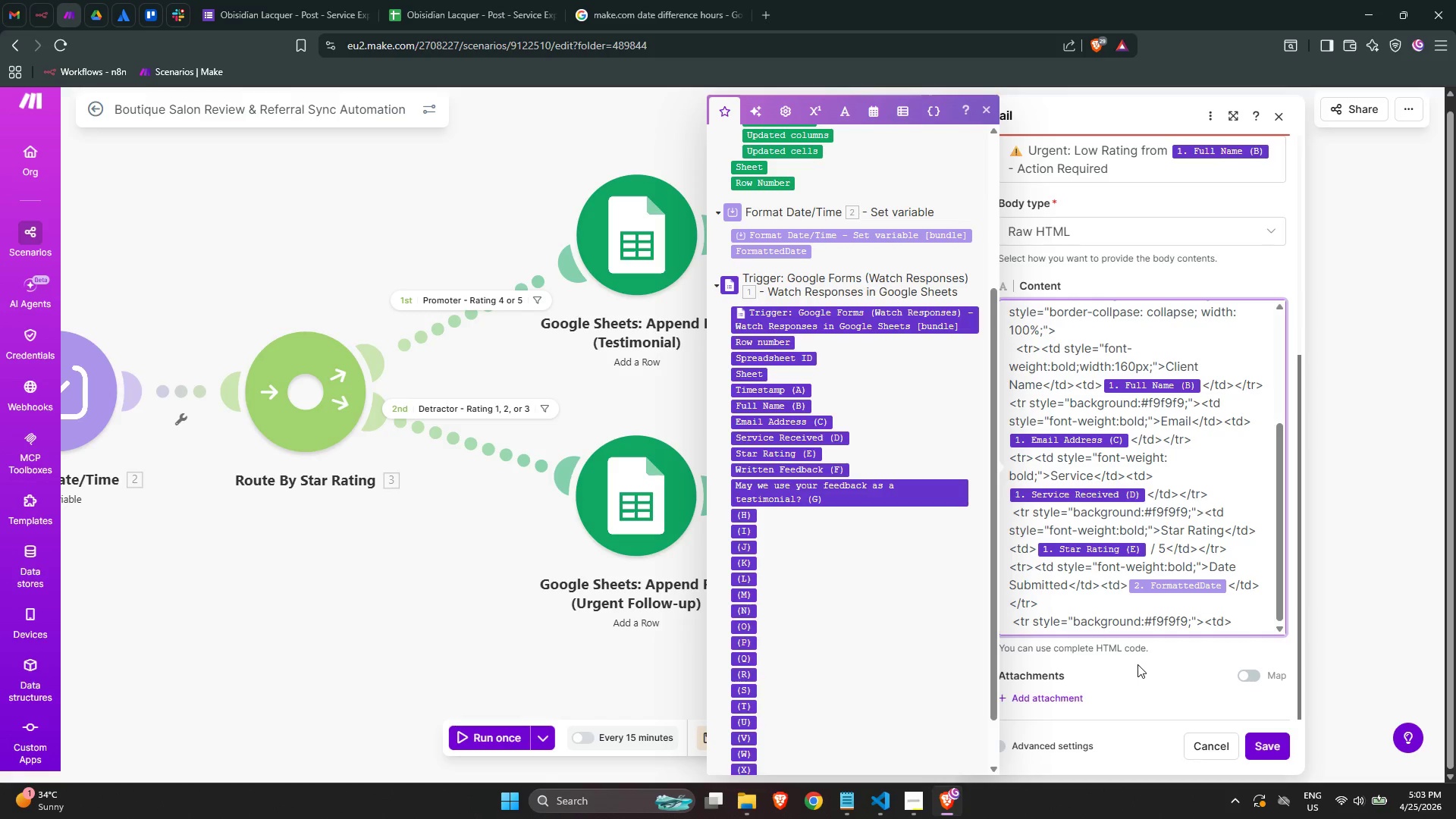 
key(ArrowLeft)
 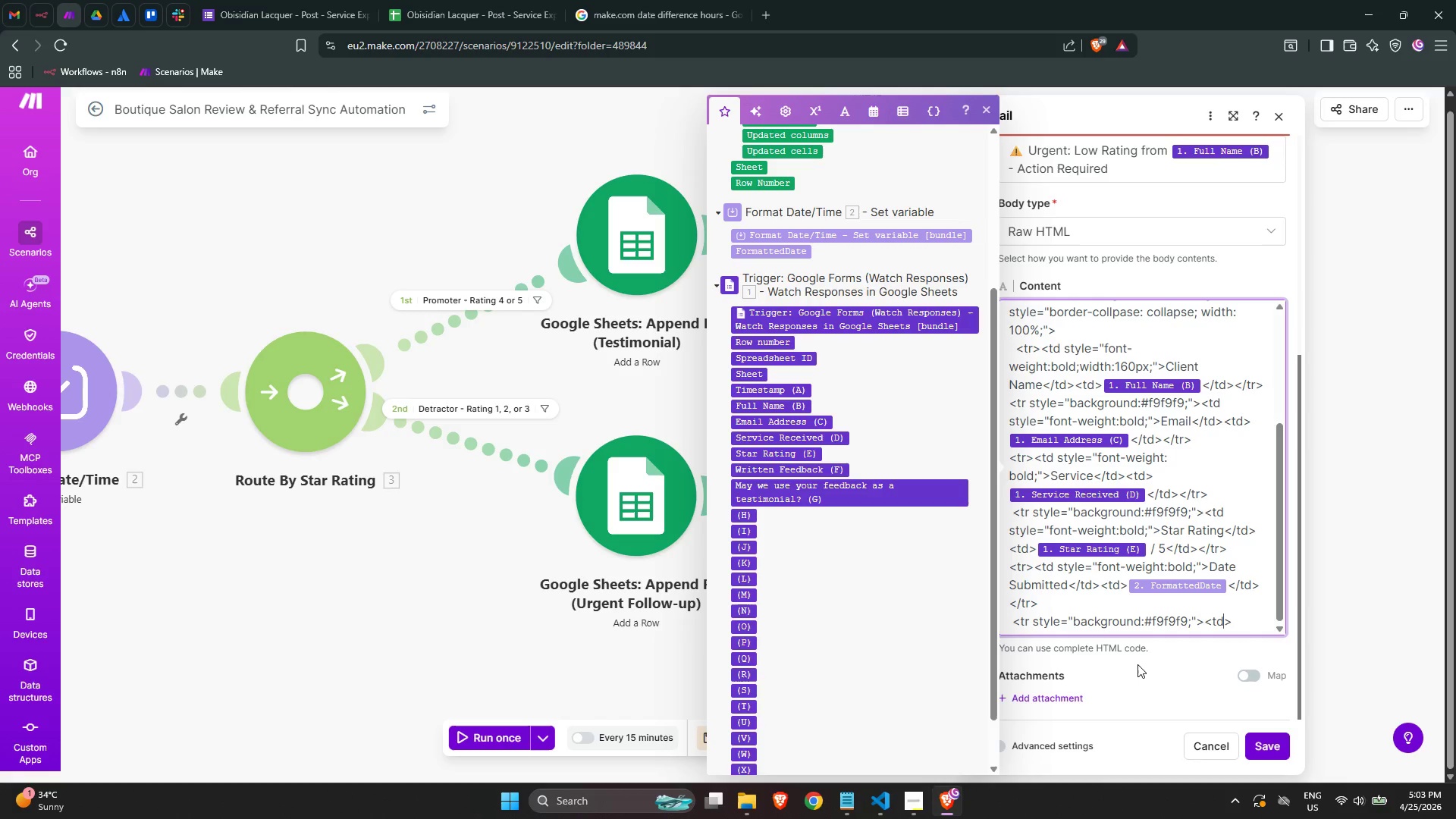 
type( style=)
 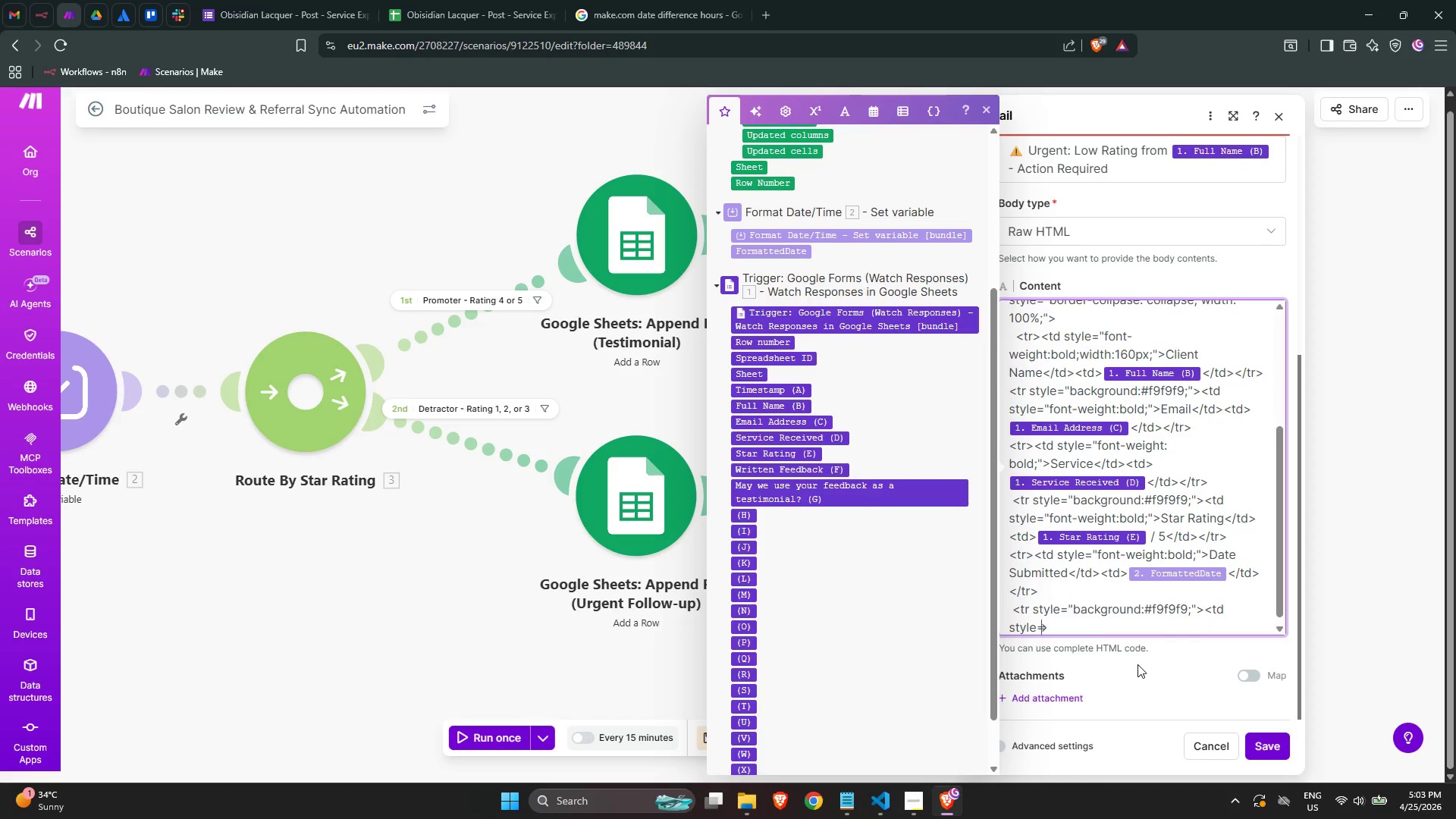 
key(ArrowRight)
 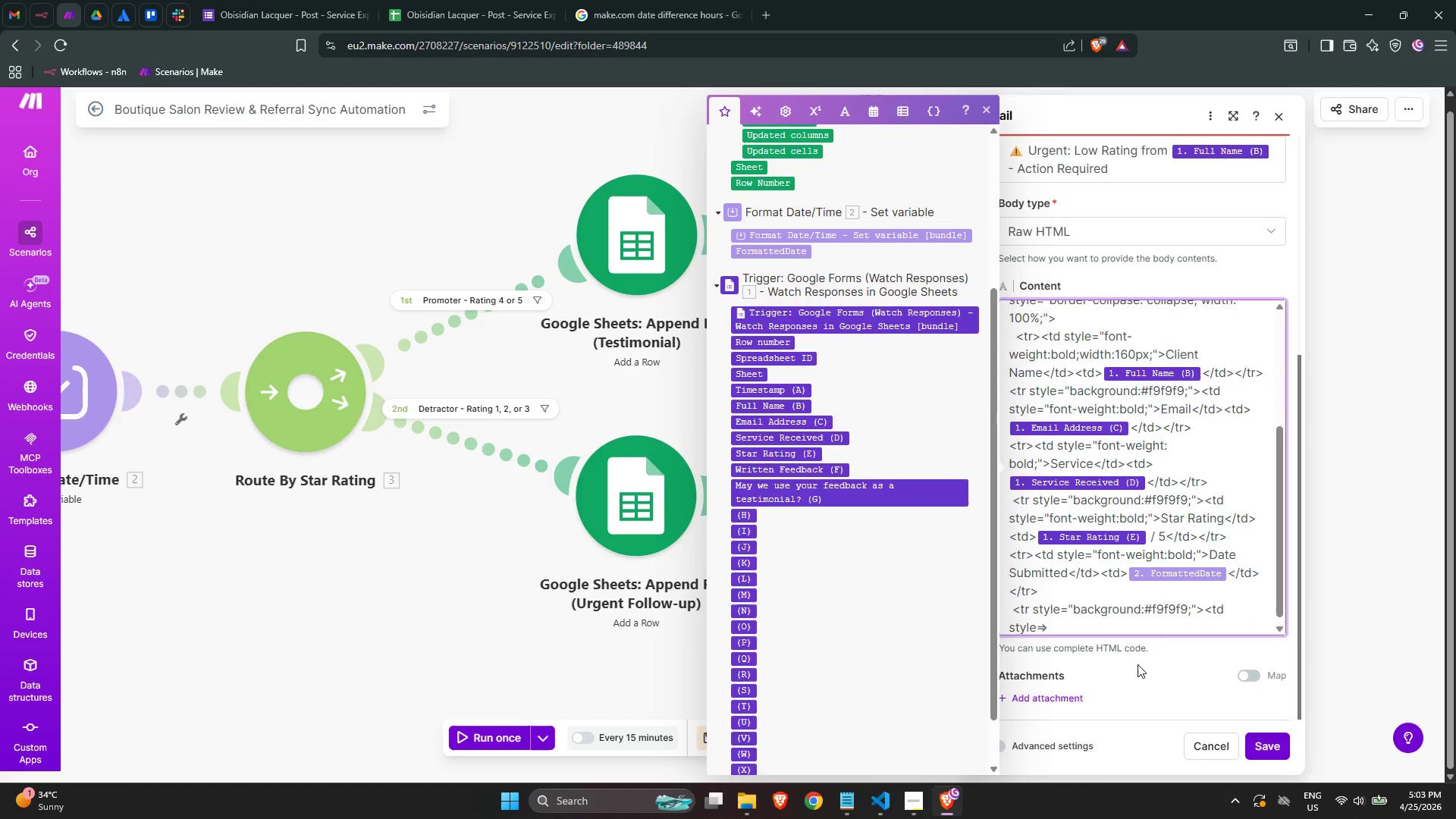 
key(Backspace)
 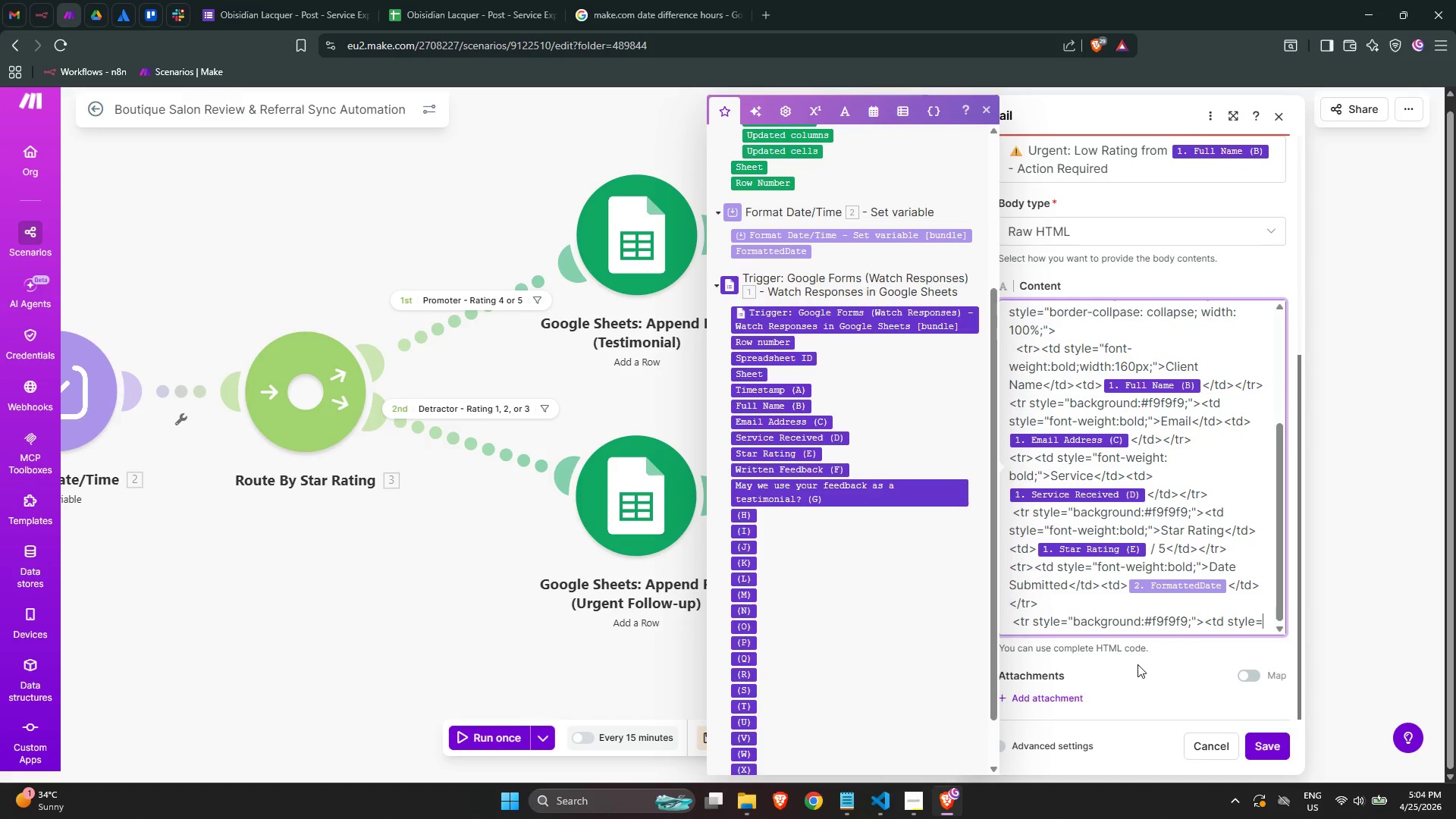 
wait(12.7)
 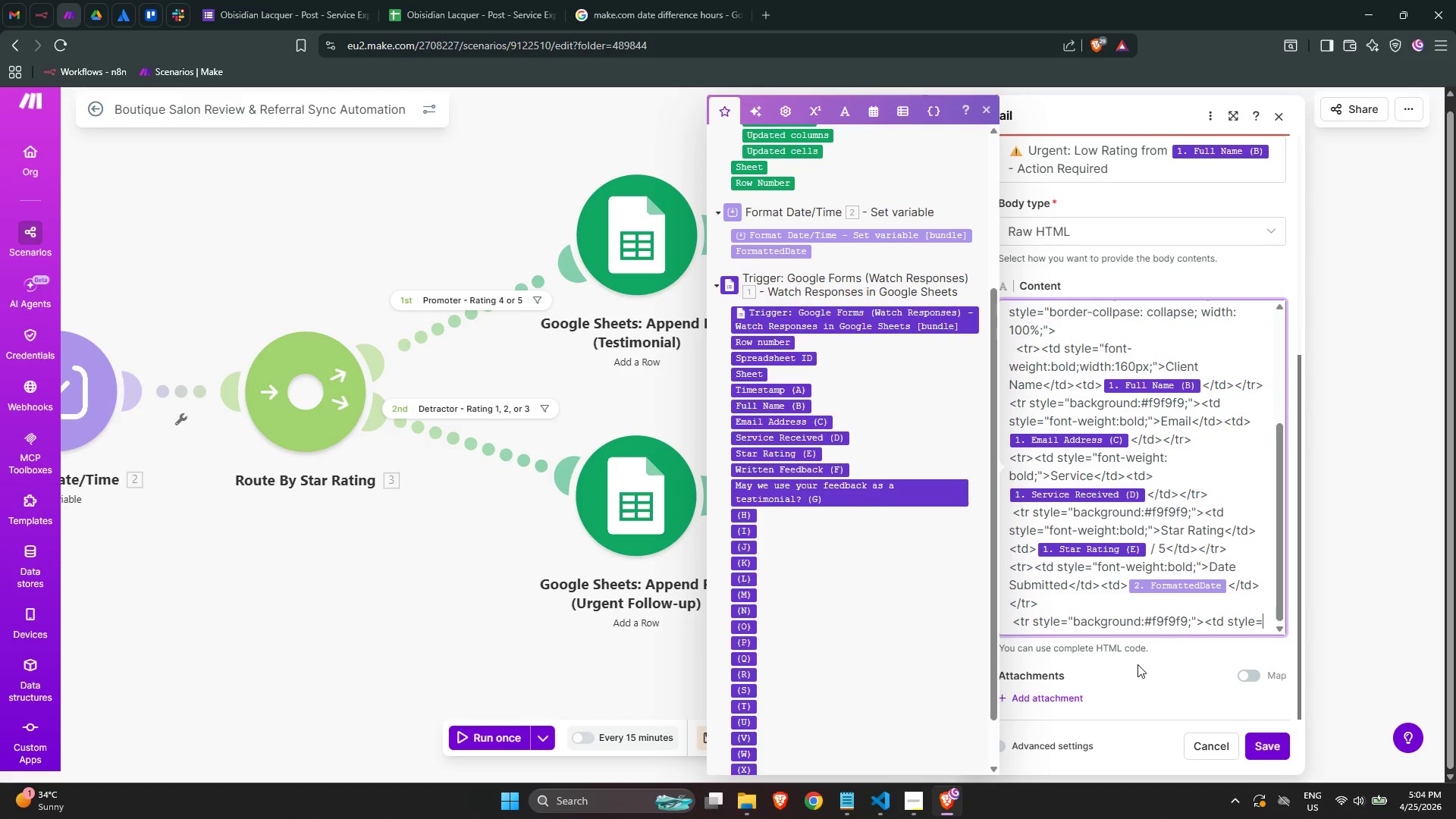 
key(Backspace)
 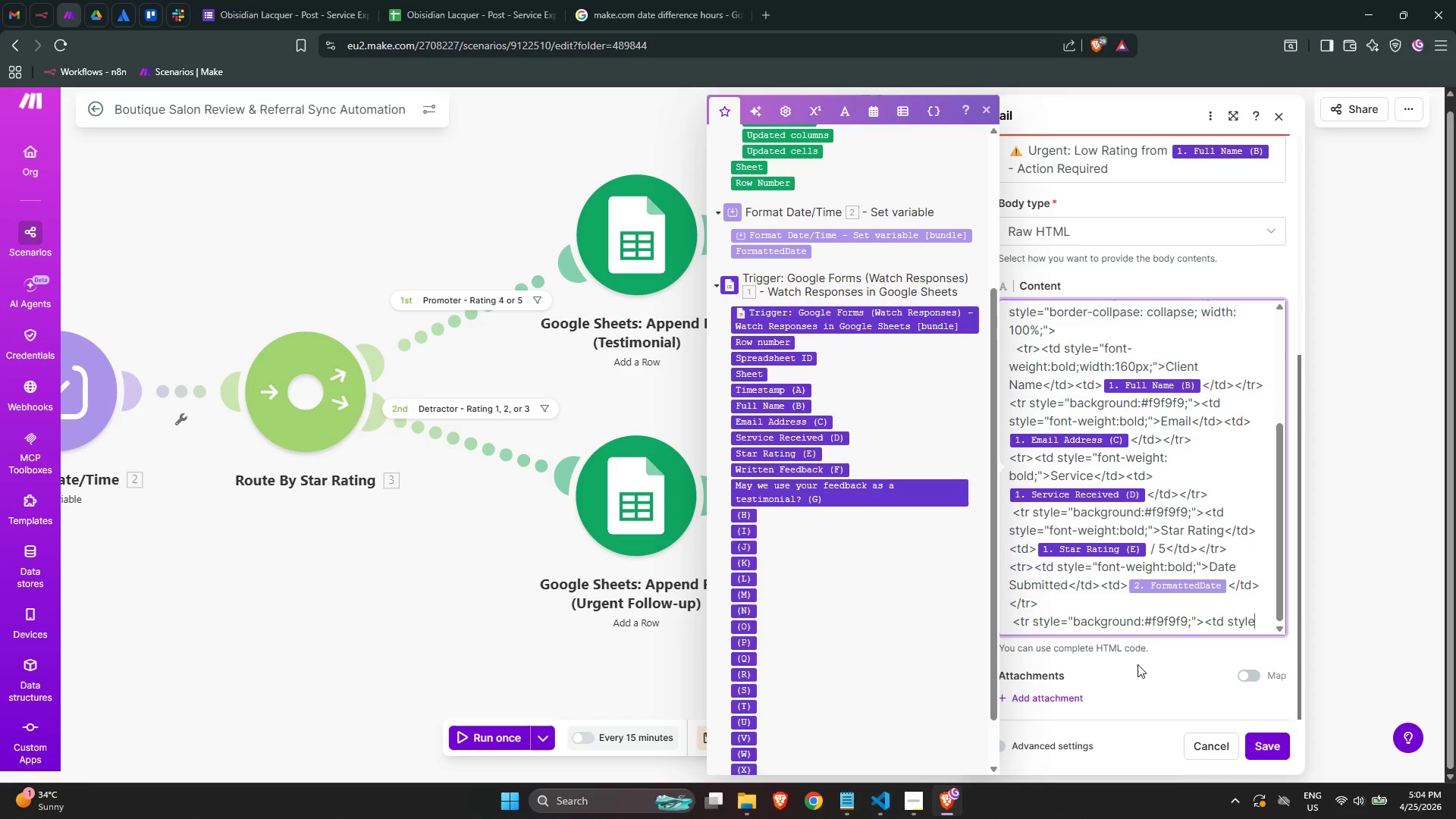 
key(Backspace)
 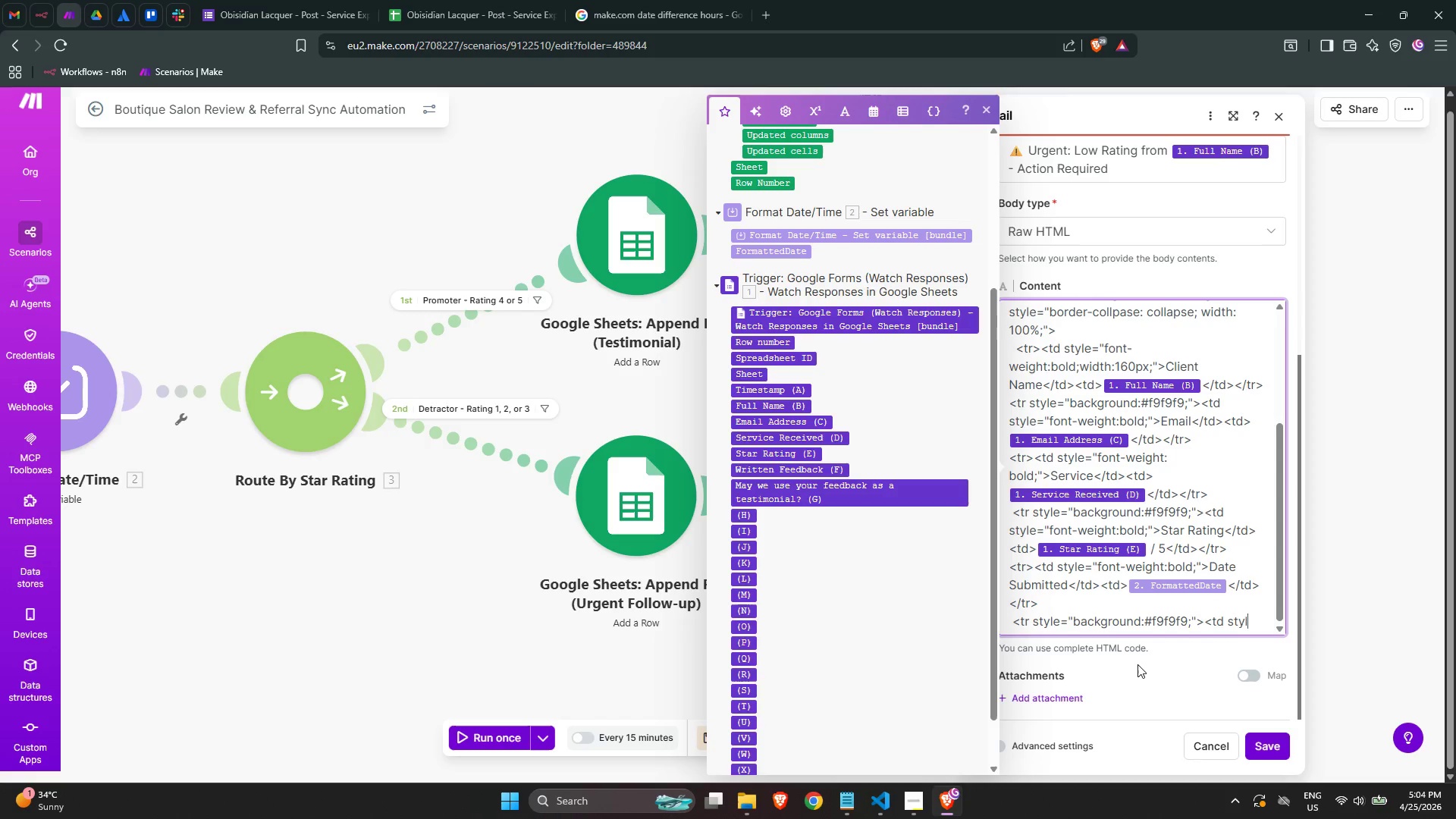 
key(Backspace)
 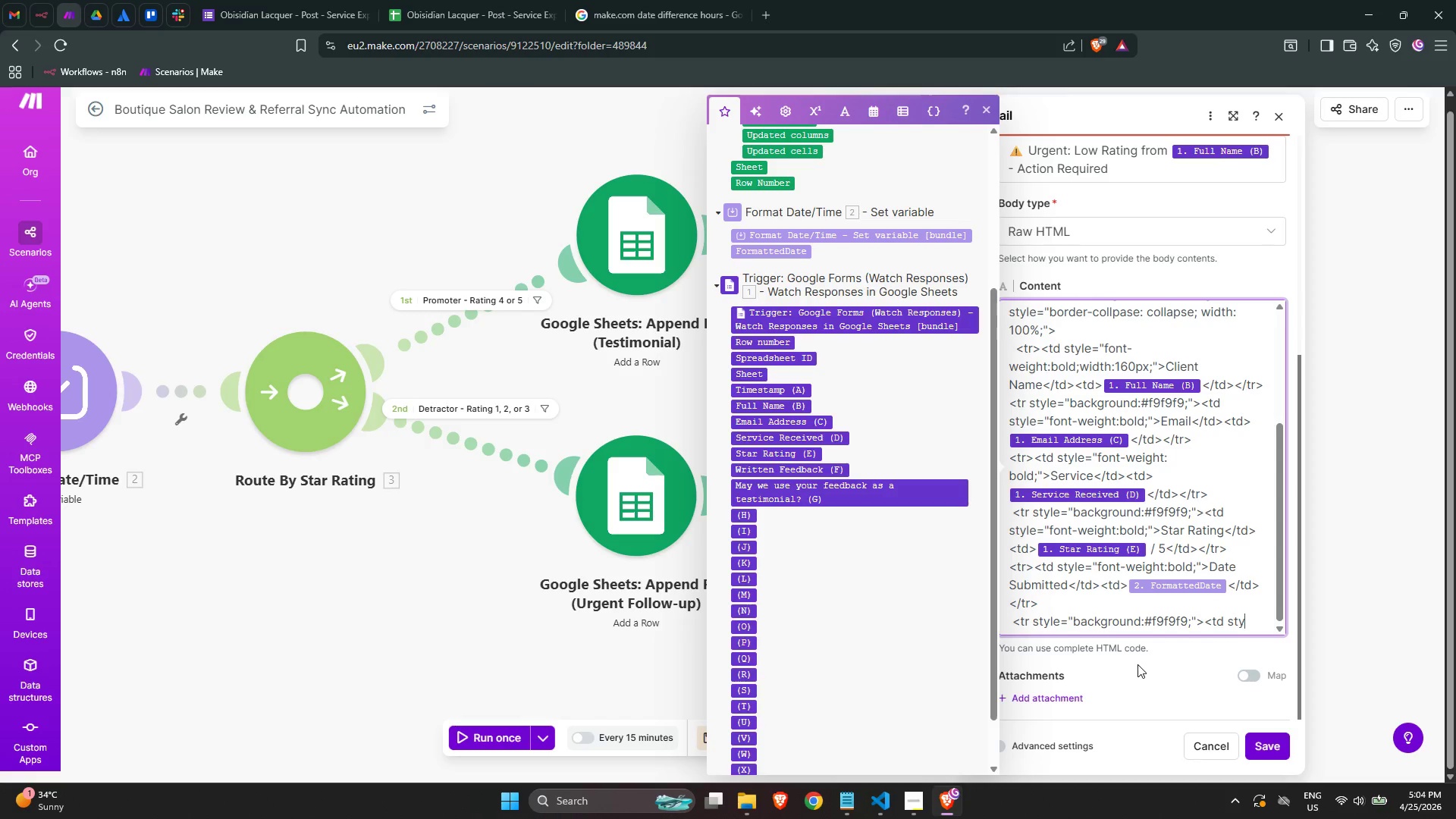 
key(Backspace)
 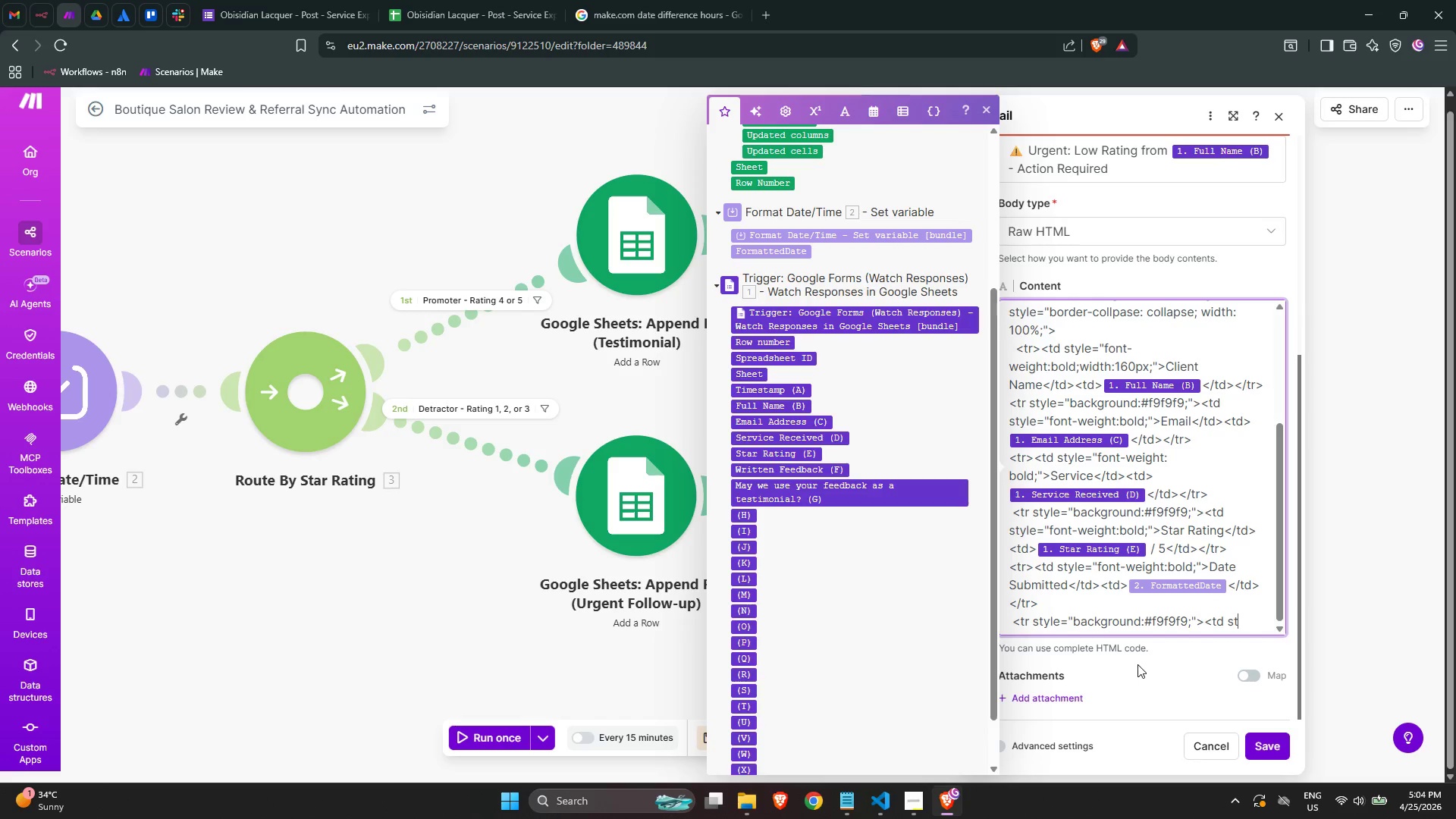 
key(Backspace)
 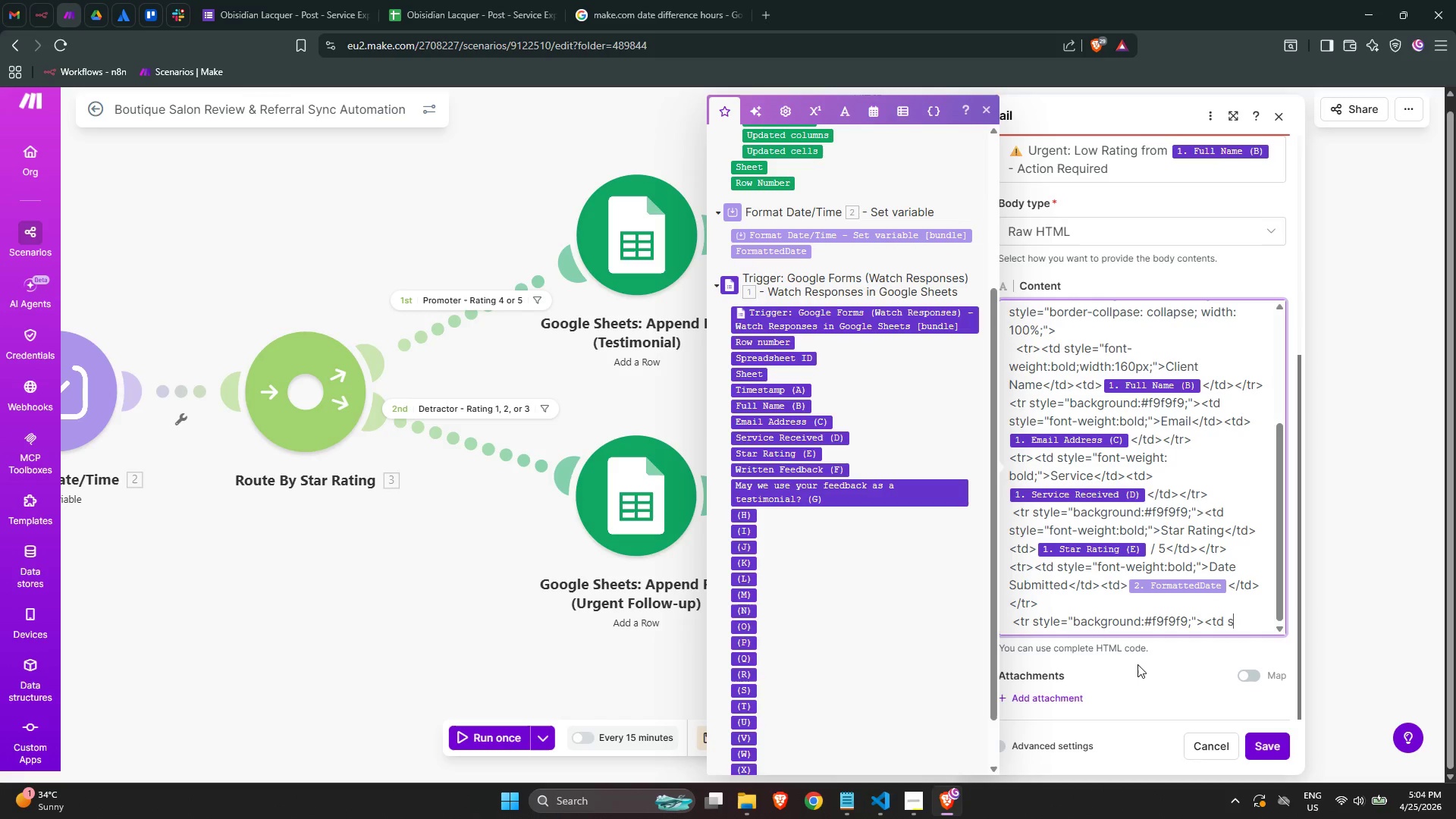 
key(Backspace)
 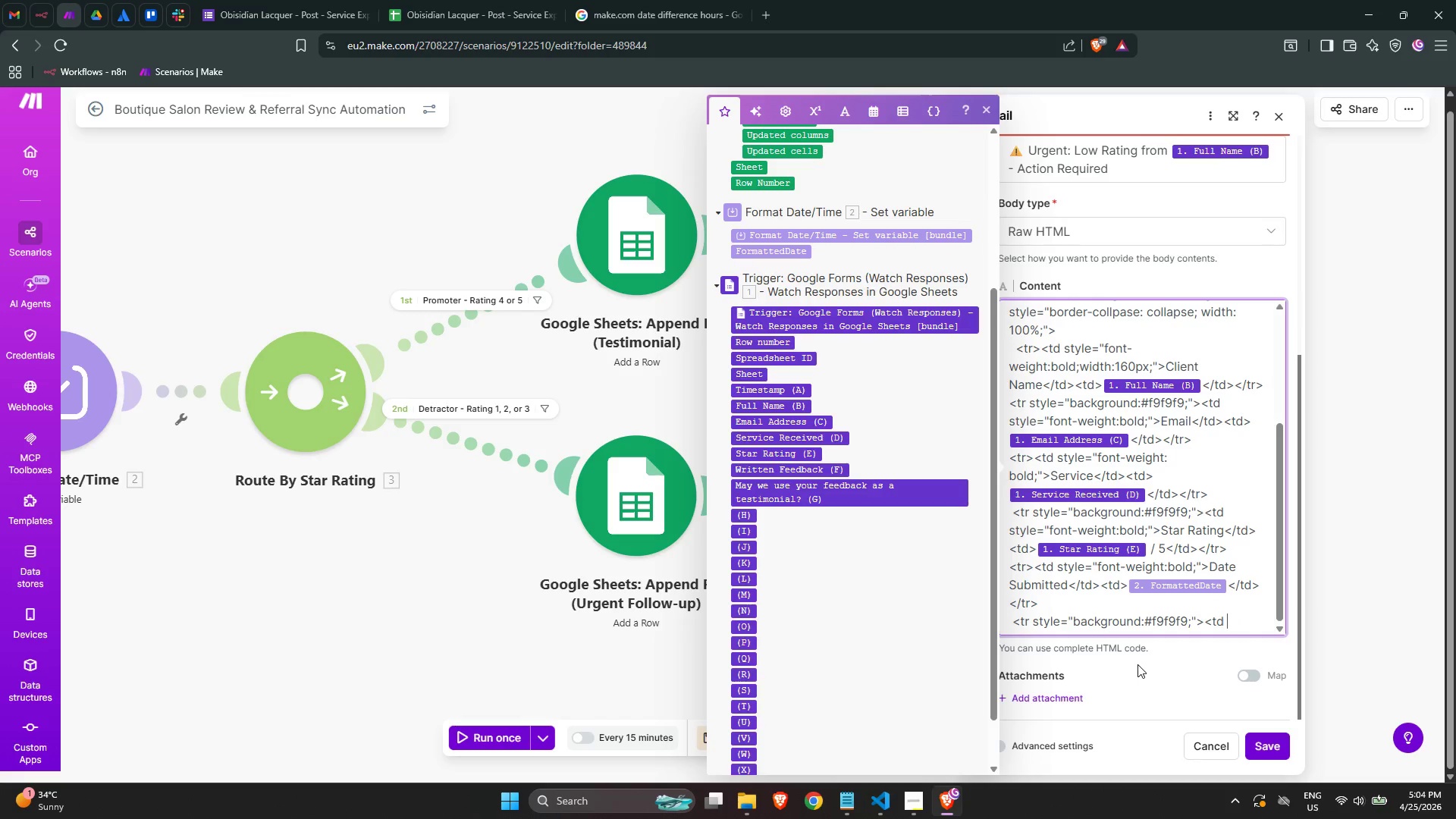 
key(Backspace)
 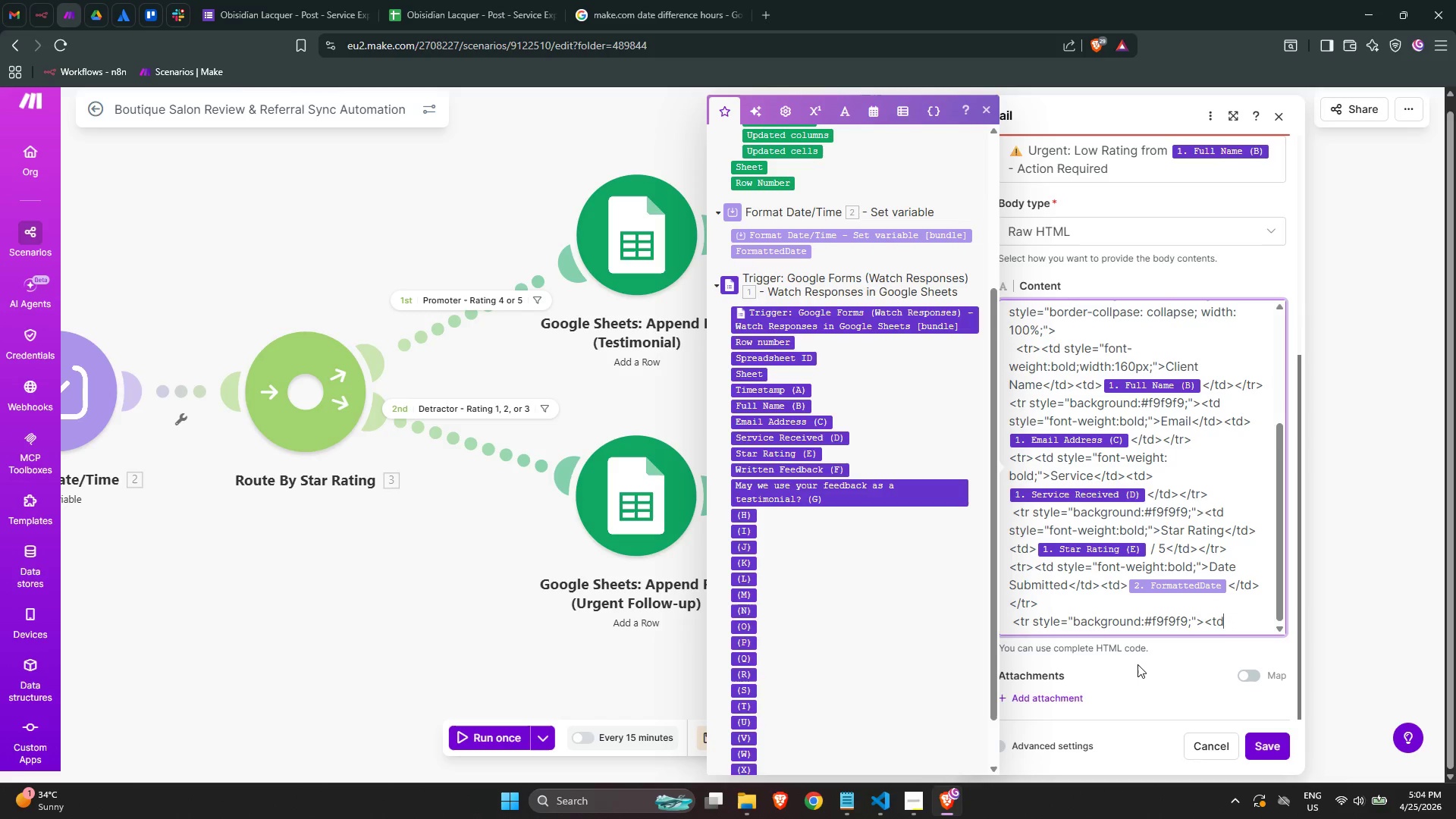 
key(Backspace)
 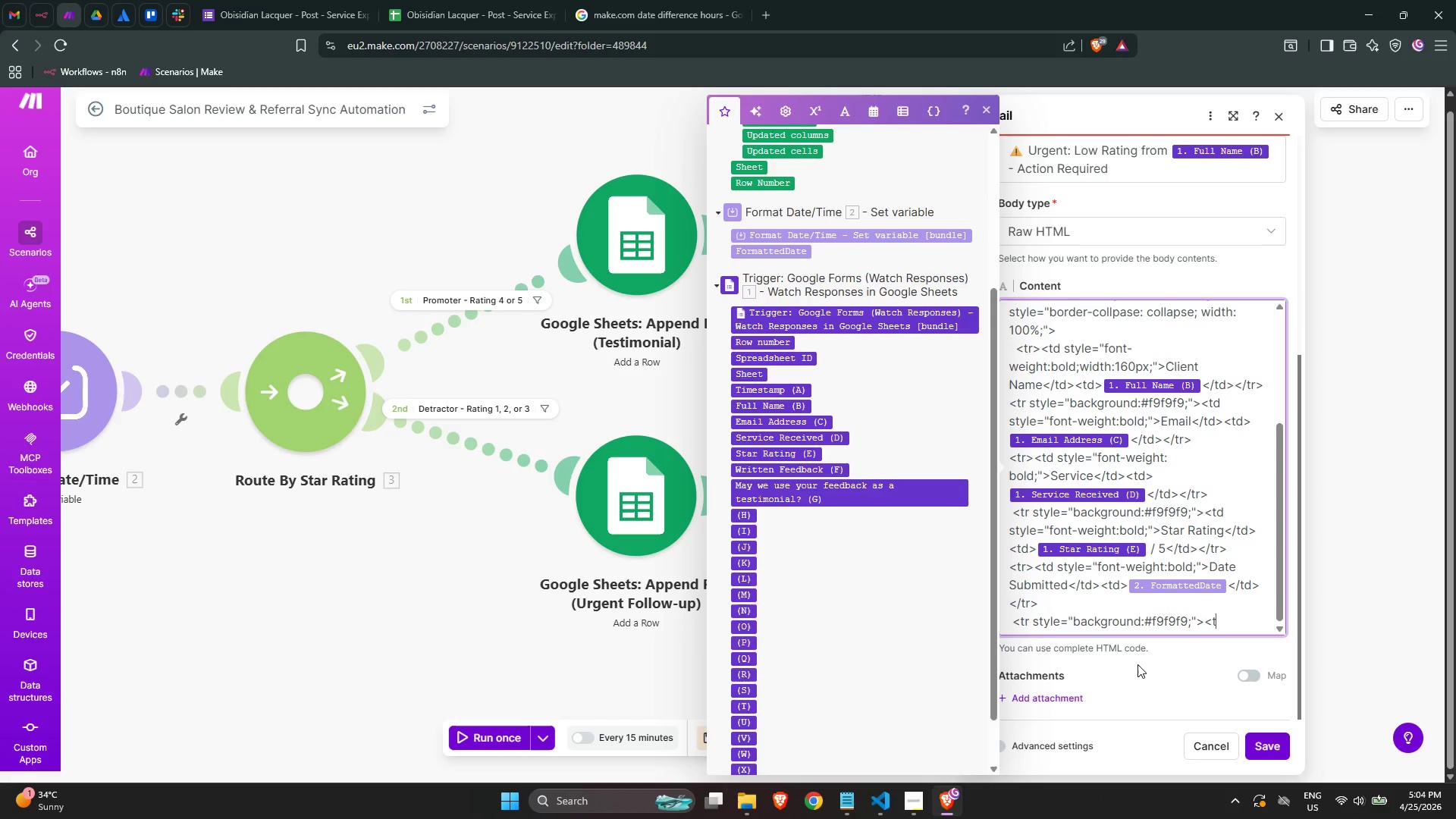 
key(Backspace)
 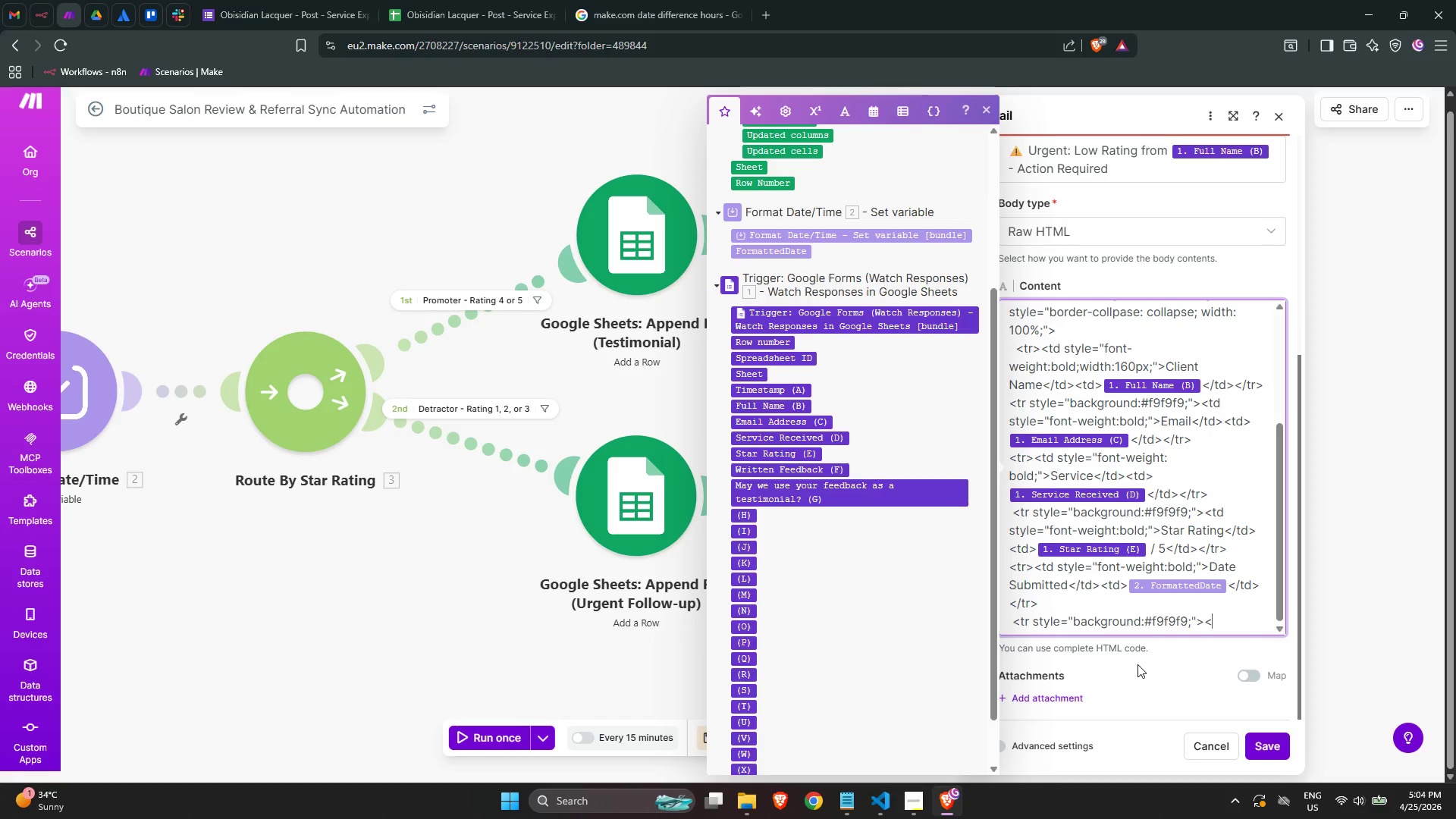 
key(Backspace)
 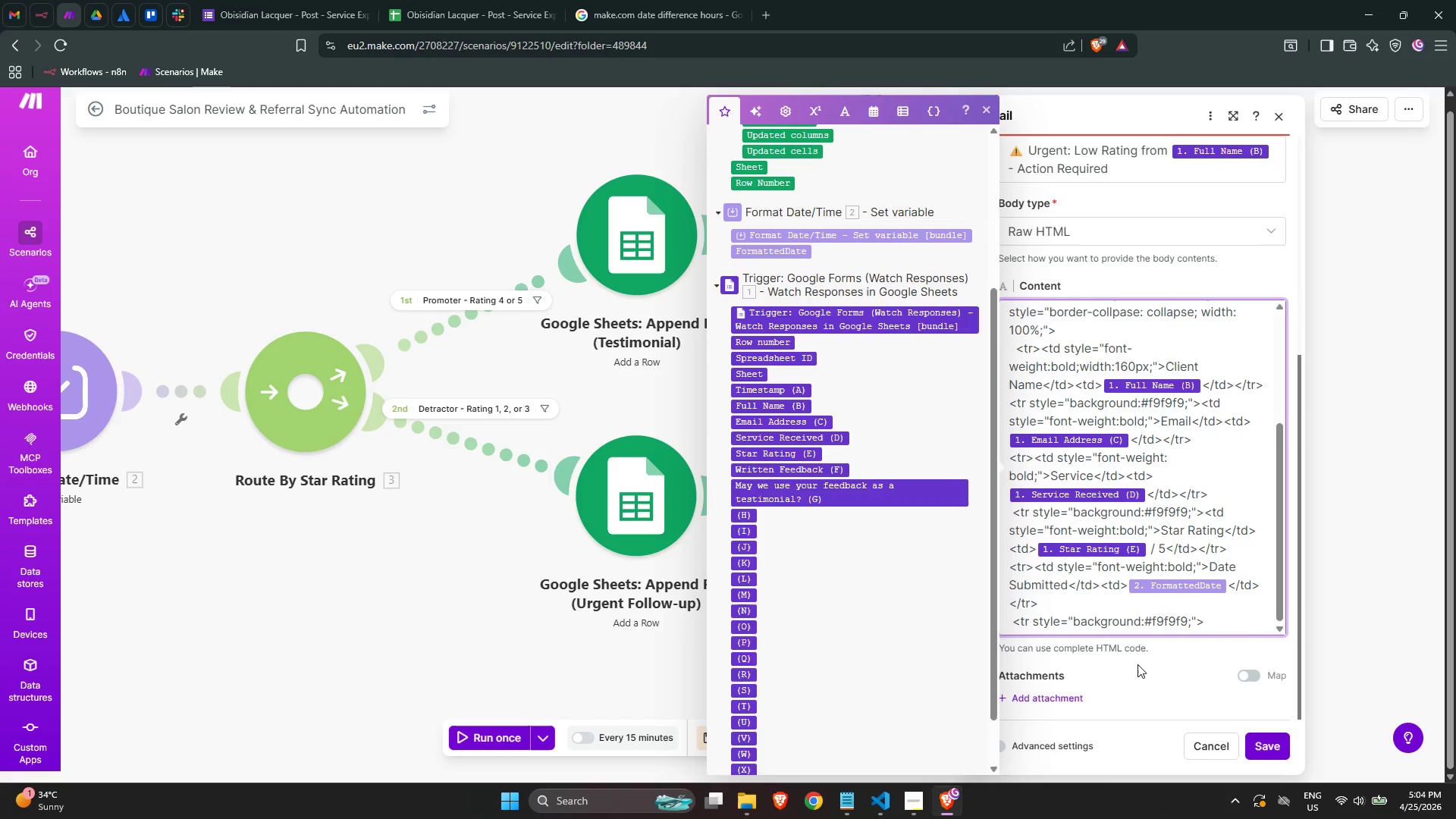 
wait(12.84)
 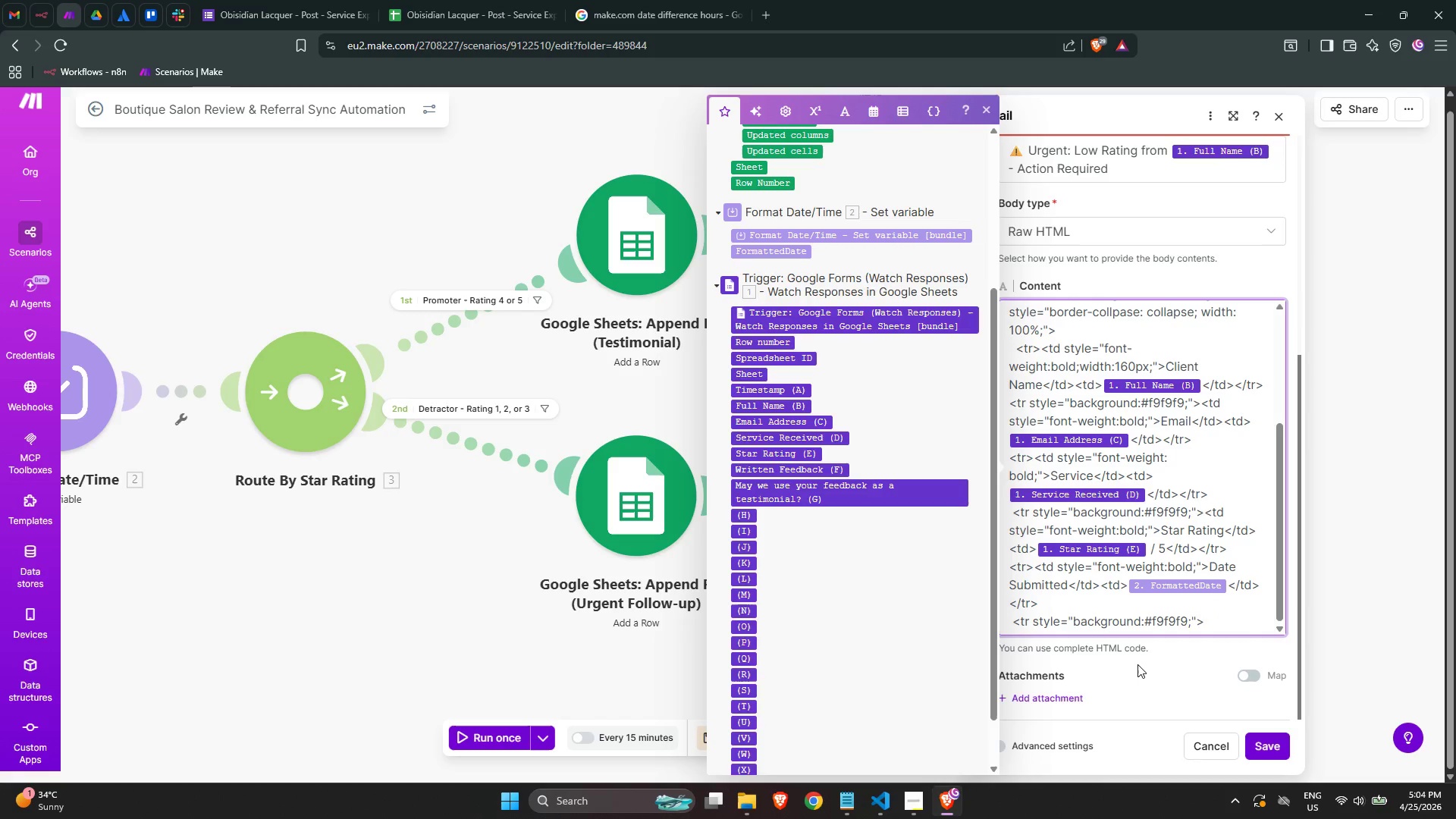 
type(<td style="")
 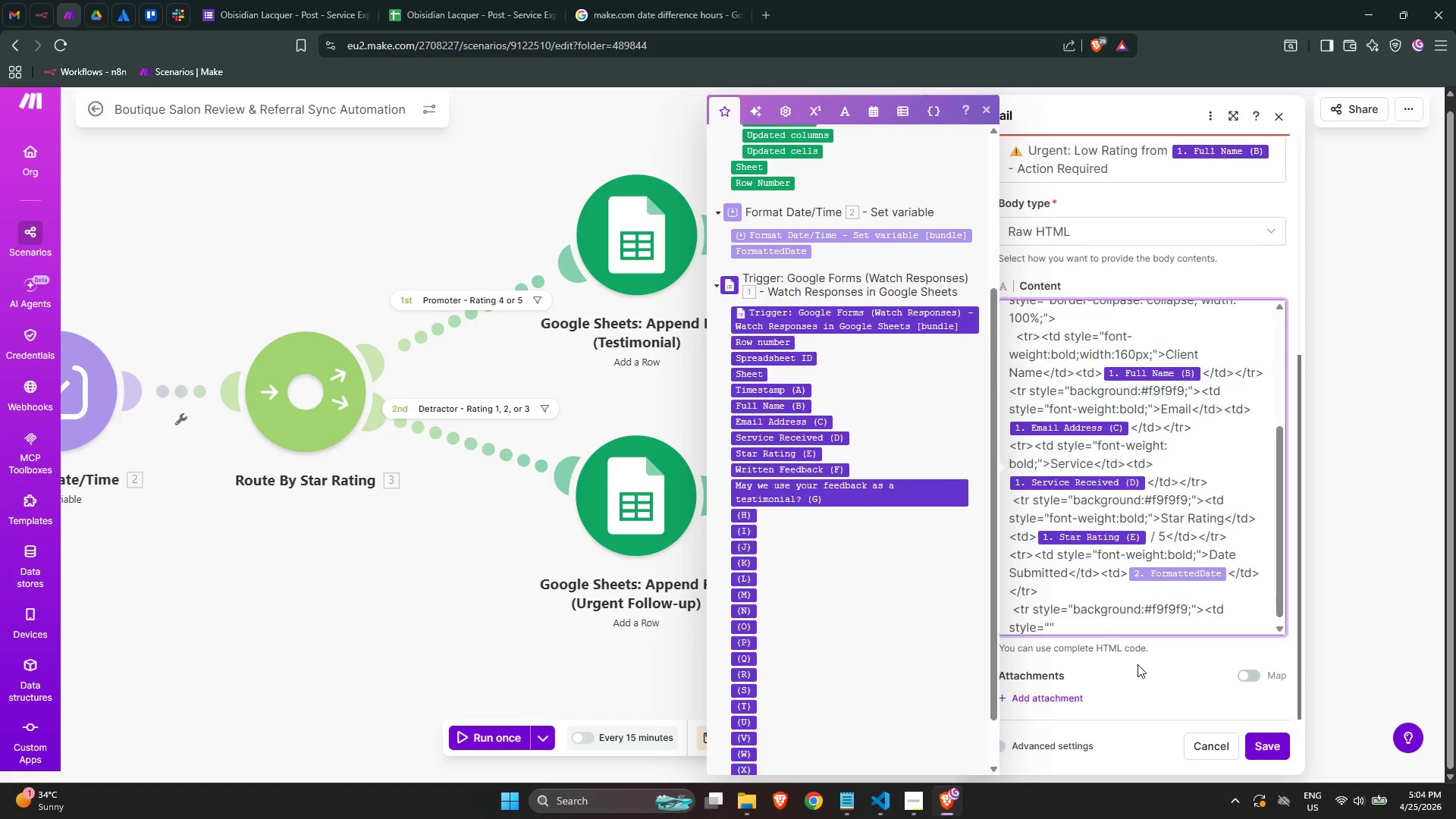 
key(ArrowLeft)
 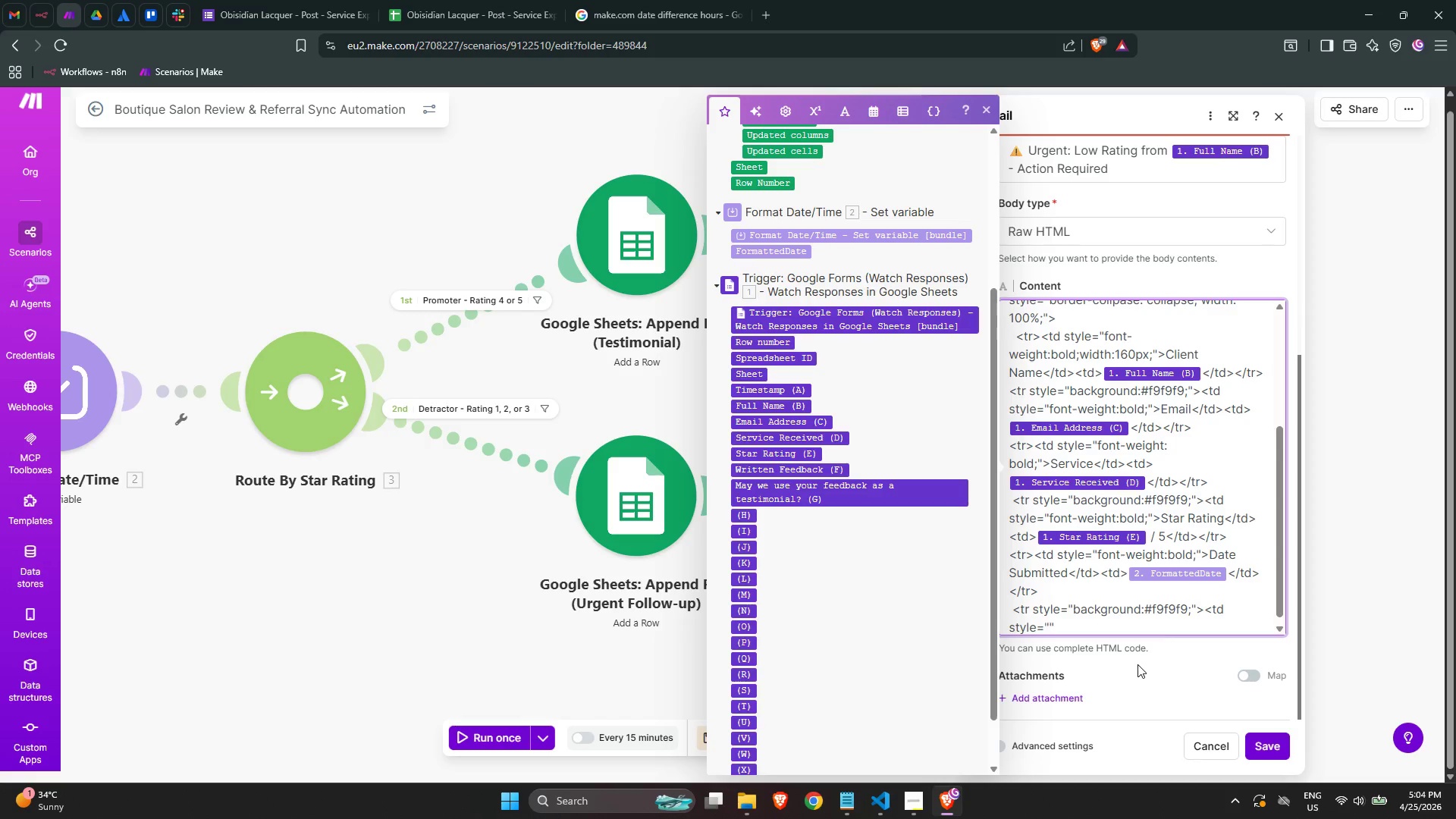 
type(font-wi)
key(Backspace)
type(egi)
key(Backspace)
key(Backspace)
type(ight)
 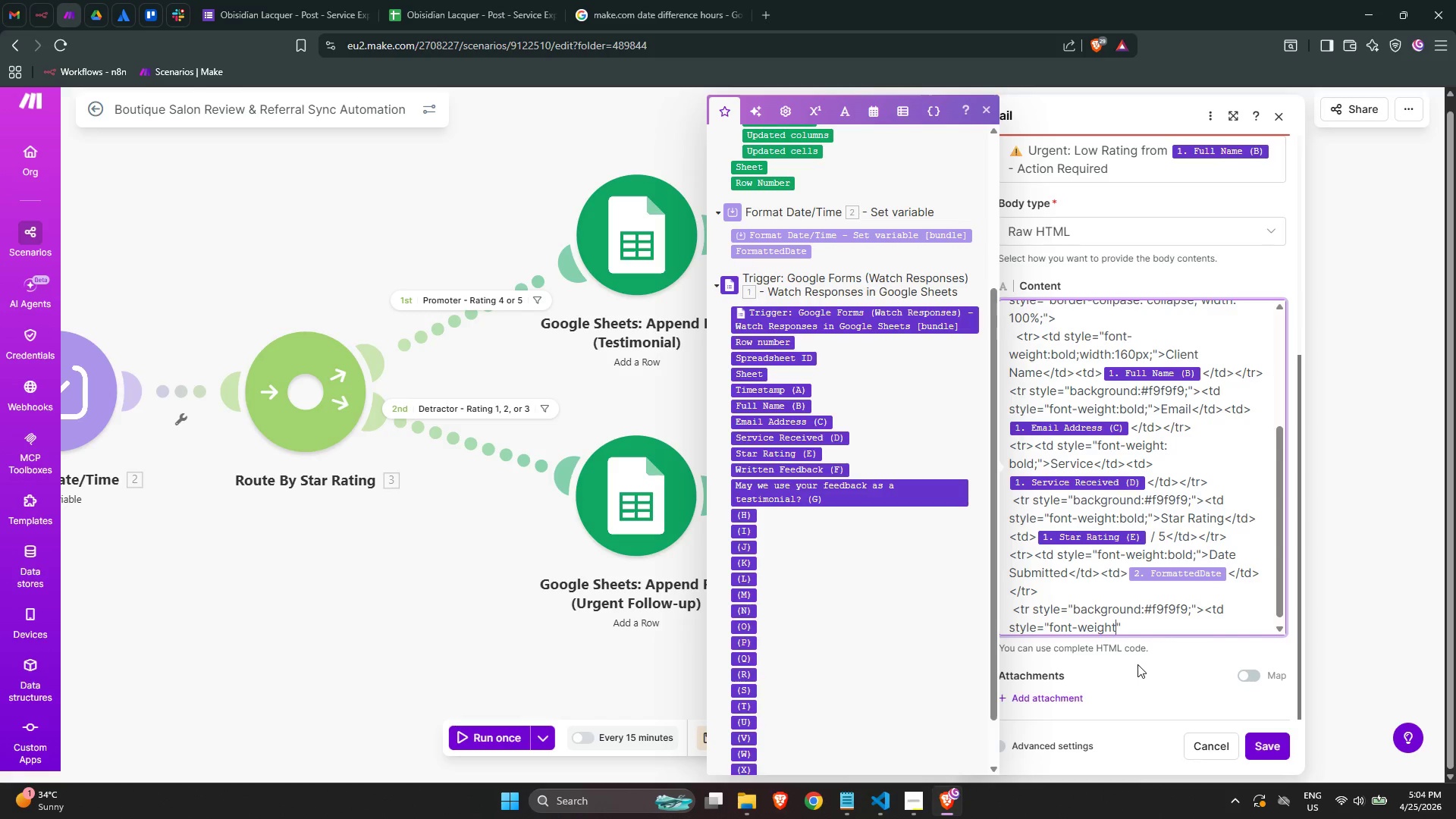 
type(:bold;>)
key(Backspace)
 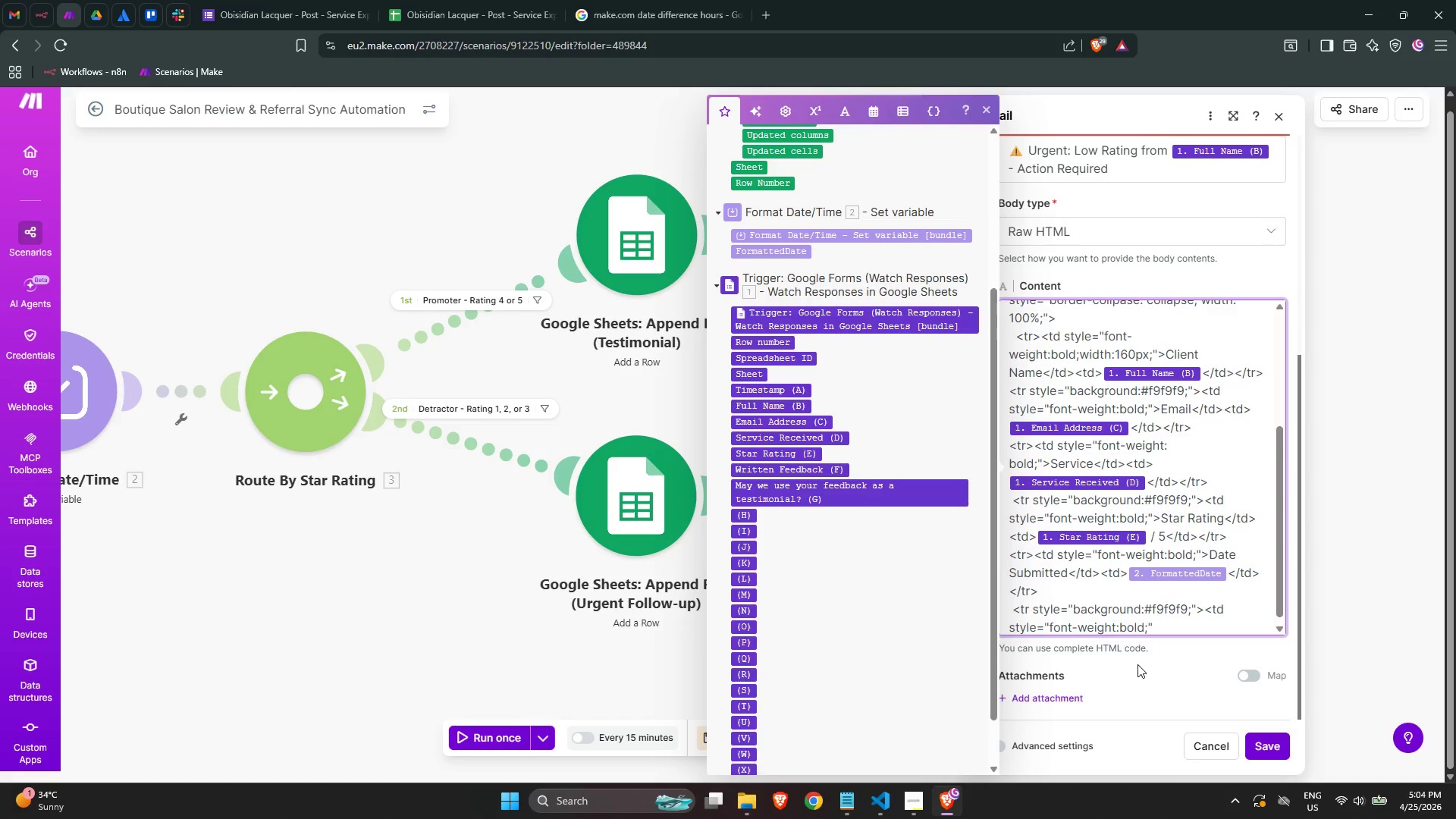 
key(ArrowRight)
 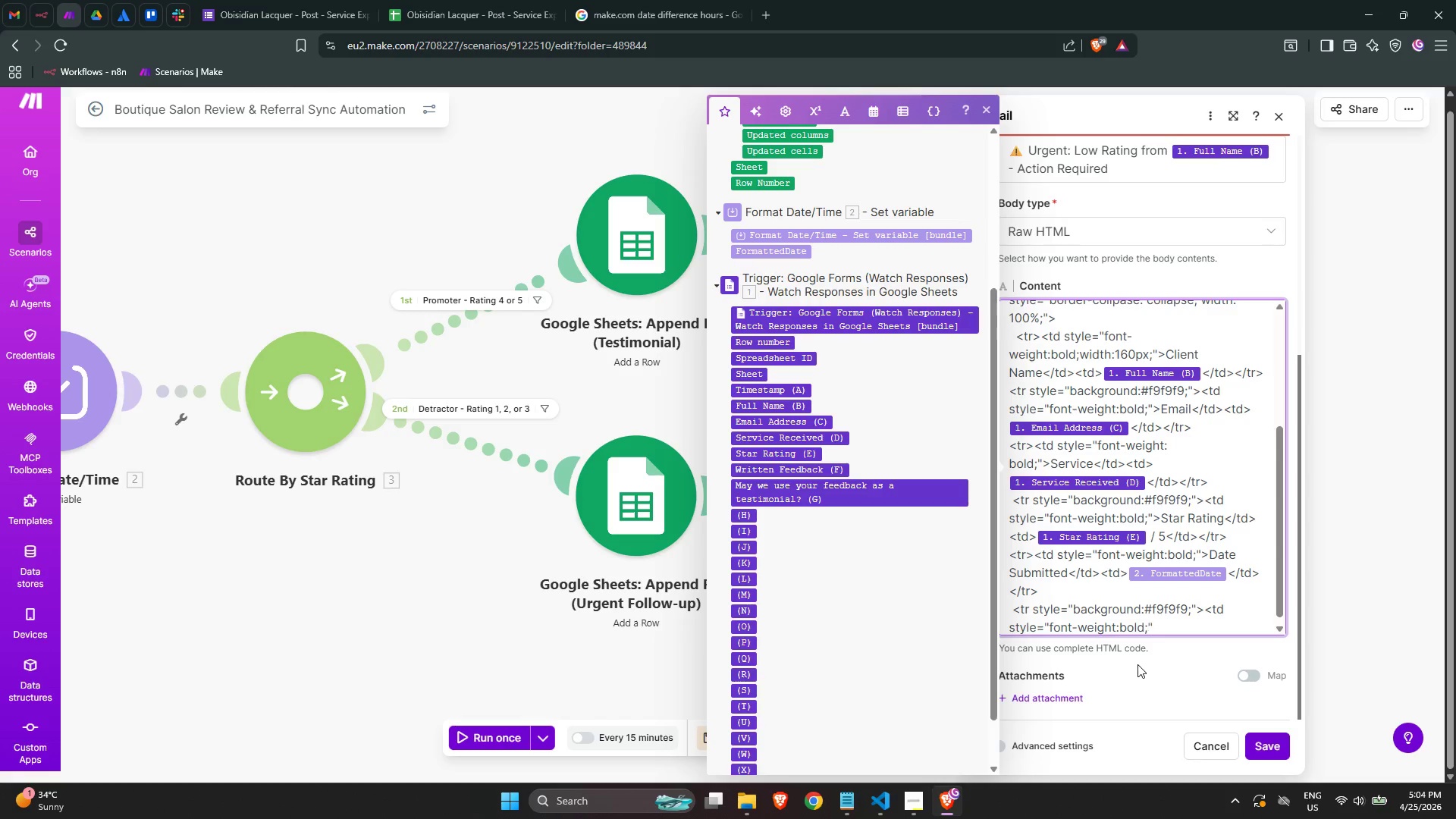 
type(>D)
key(Backspace)
type(fee)
key(Backspace)
key(Backspace)
key(Backspace)
type(Feedback</)
key(Backspace)
type(td><td>)
 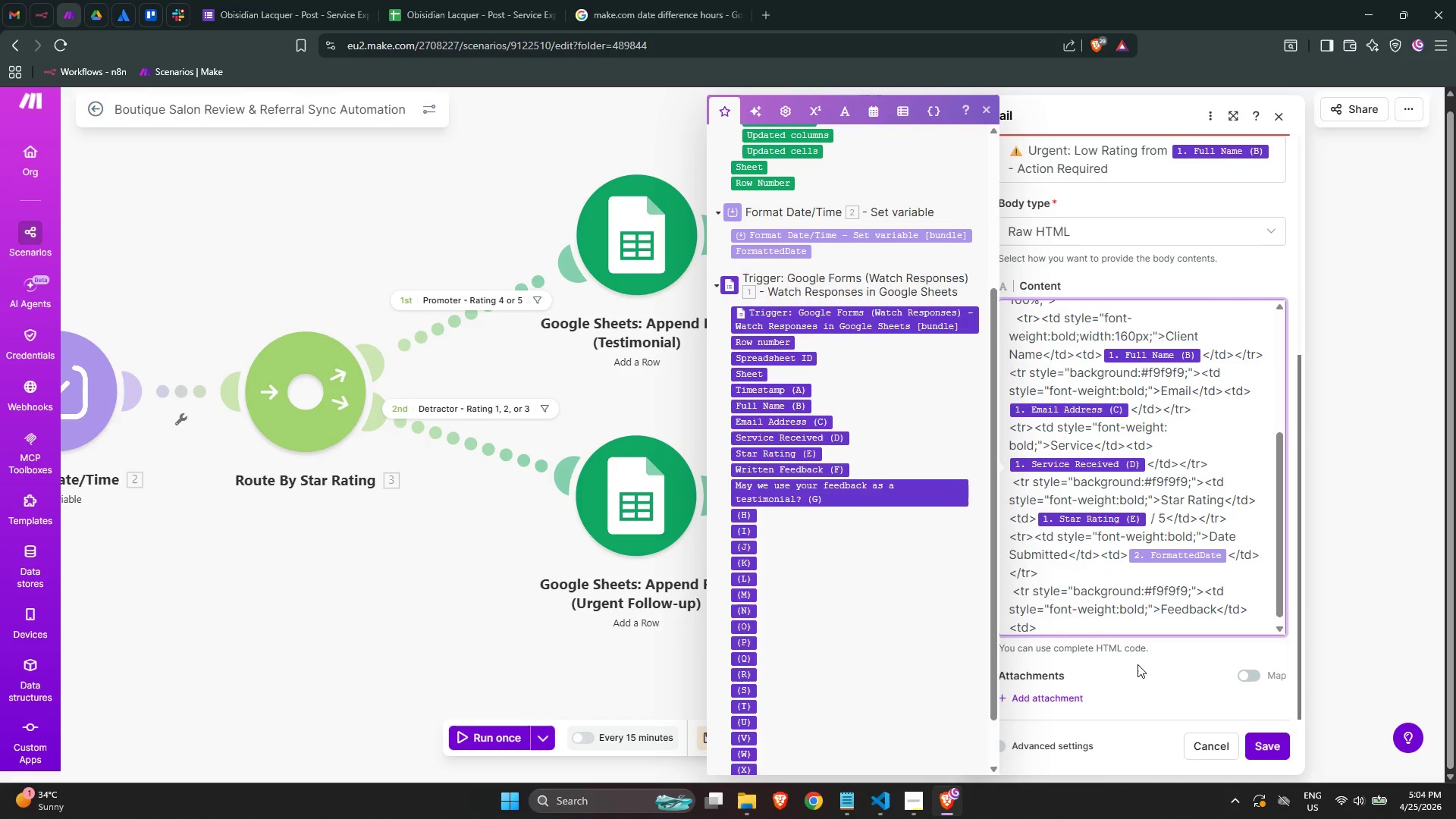 
wait(6.11)
 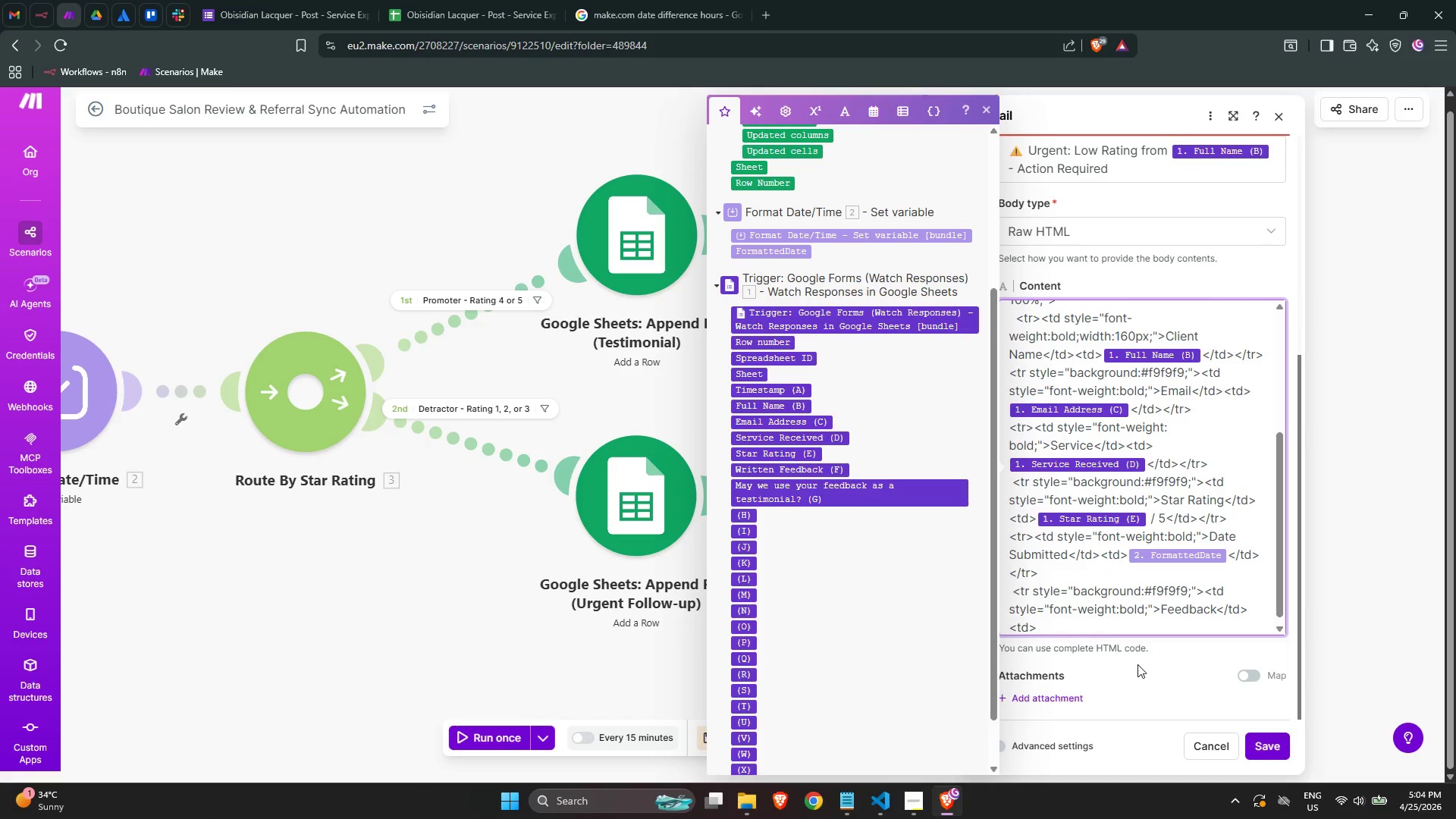 
left_click([804, 467])
 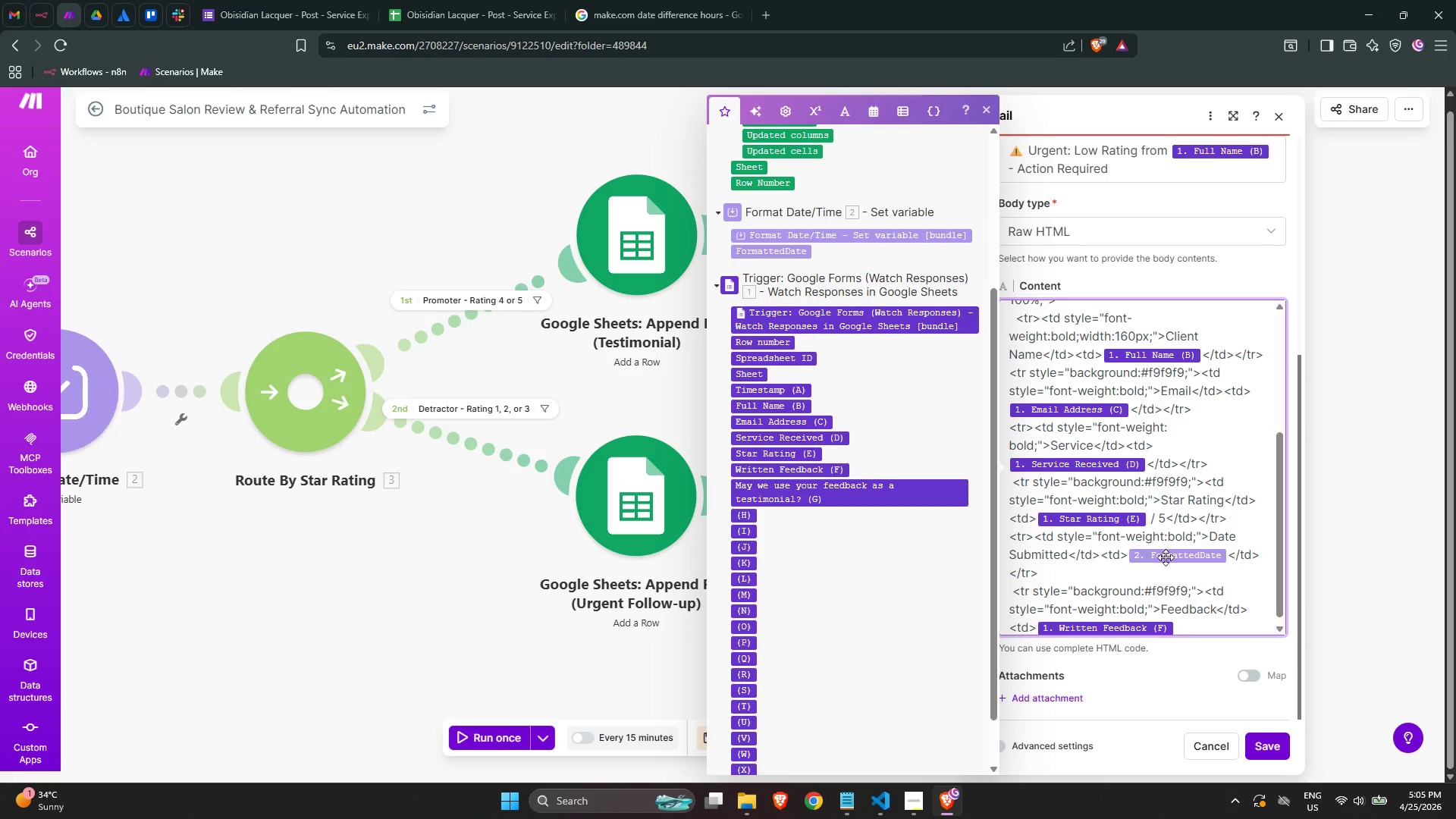 
scroll: coordinate [1168, 561], scroll_direction: down, amount: 1.0
 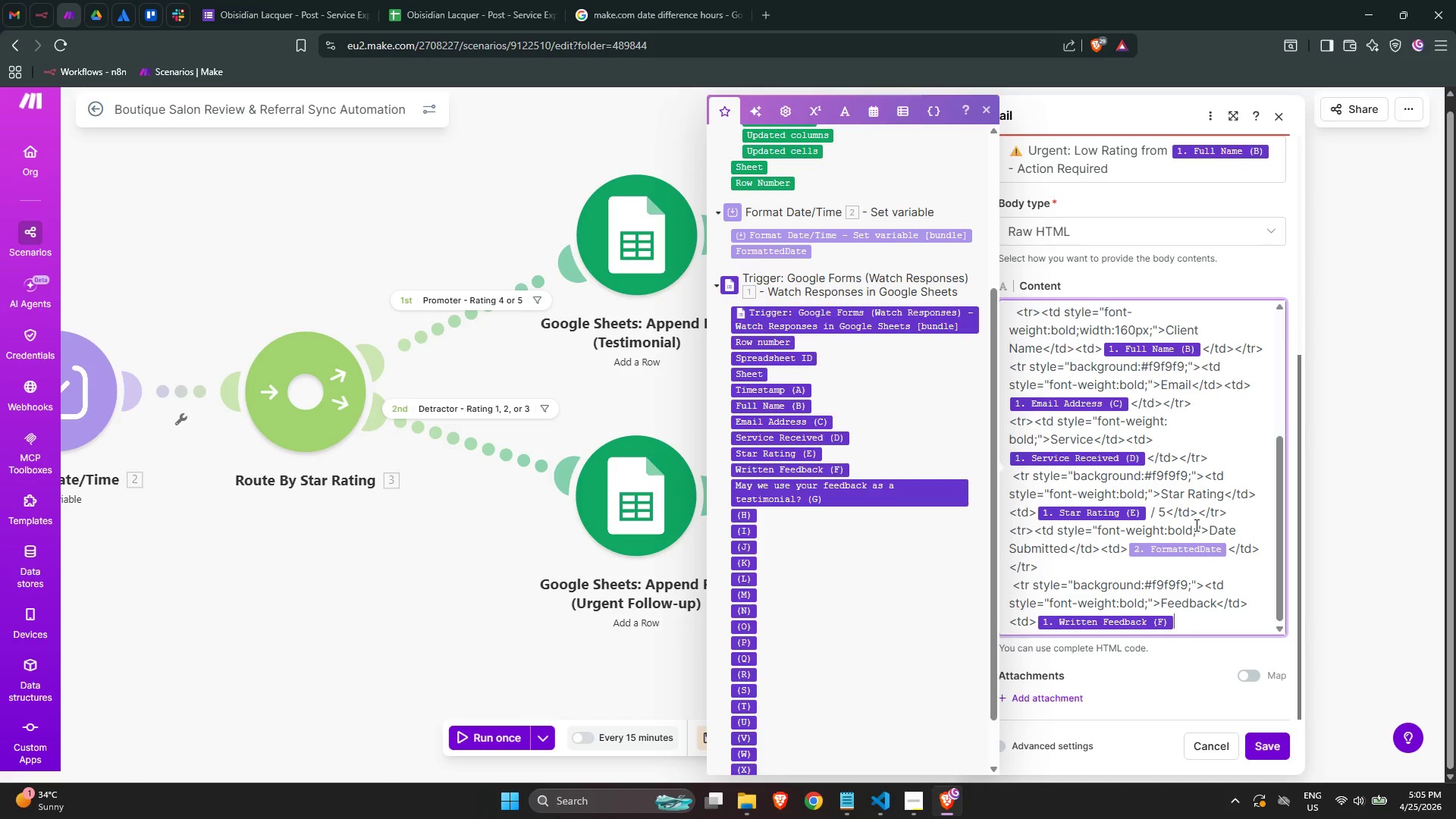 
type(</t)
key(Backspace)
type(t)
key(Backspace)
key(Backspace)
type(td></)
key(Backspace)
type(tr>)
 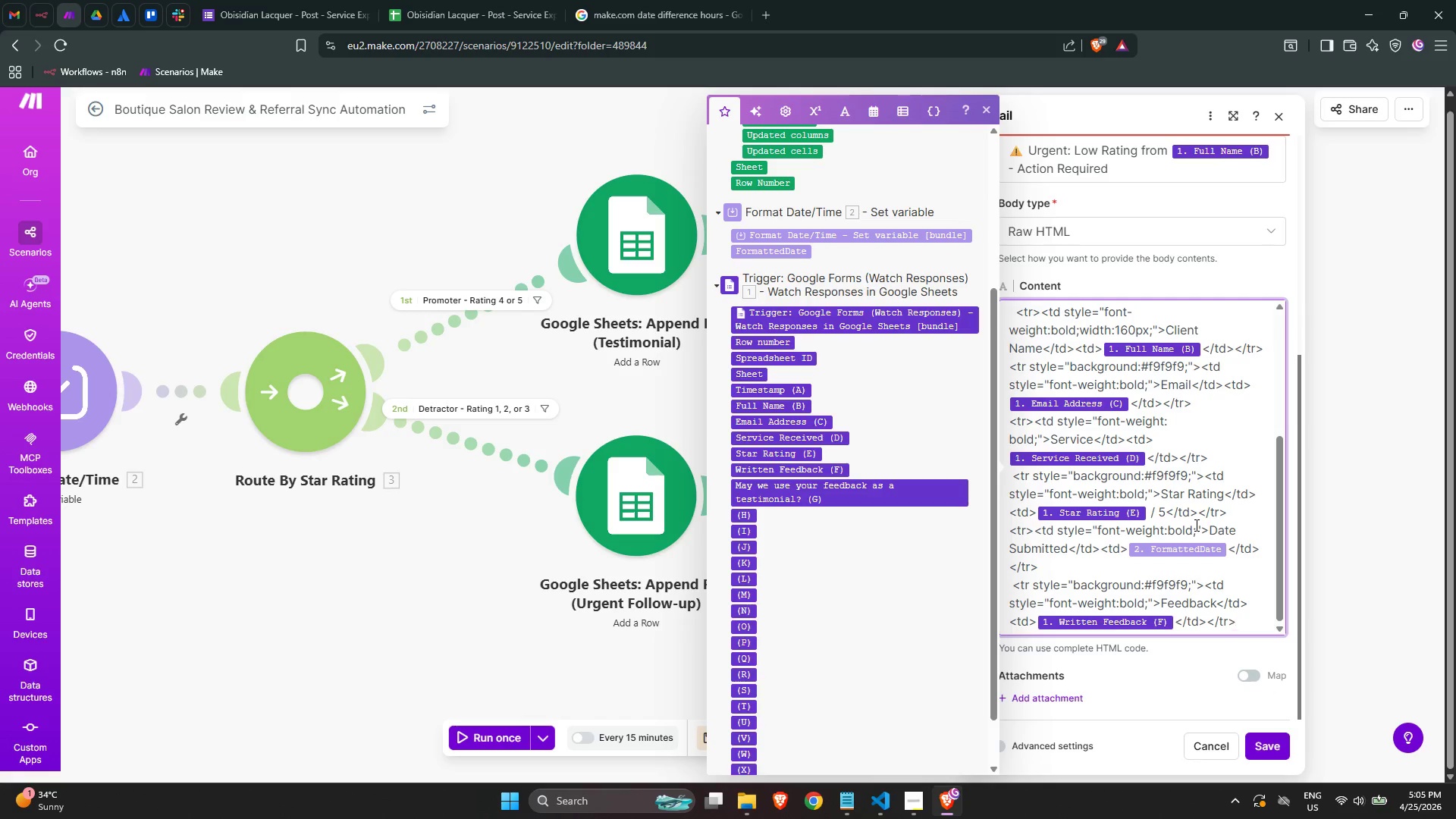 
key(Enter)
 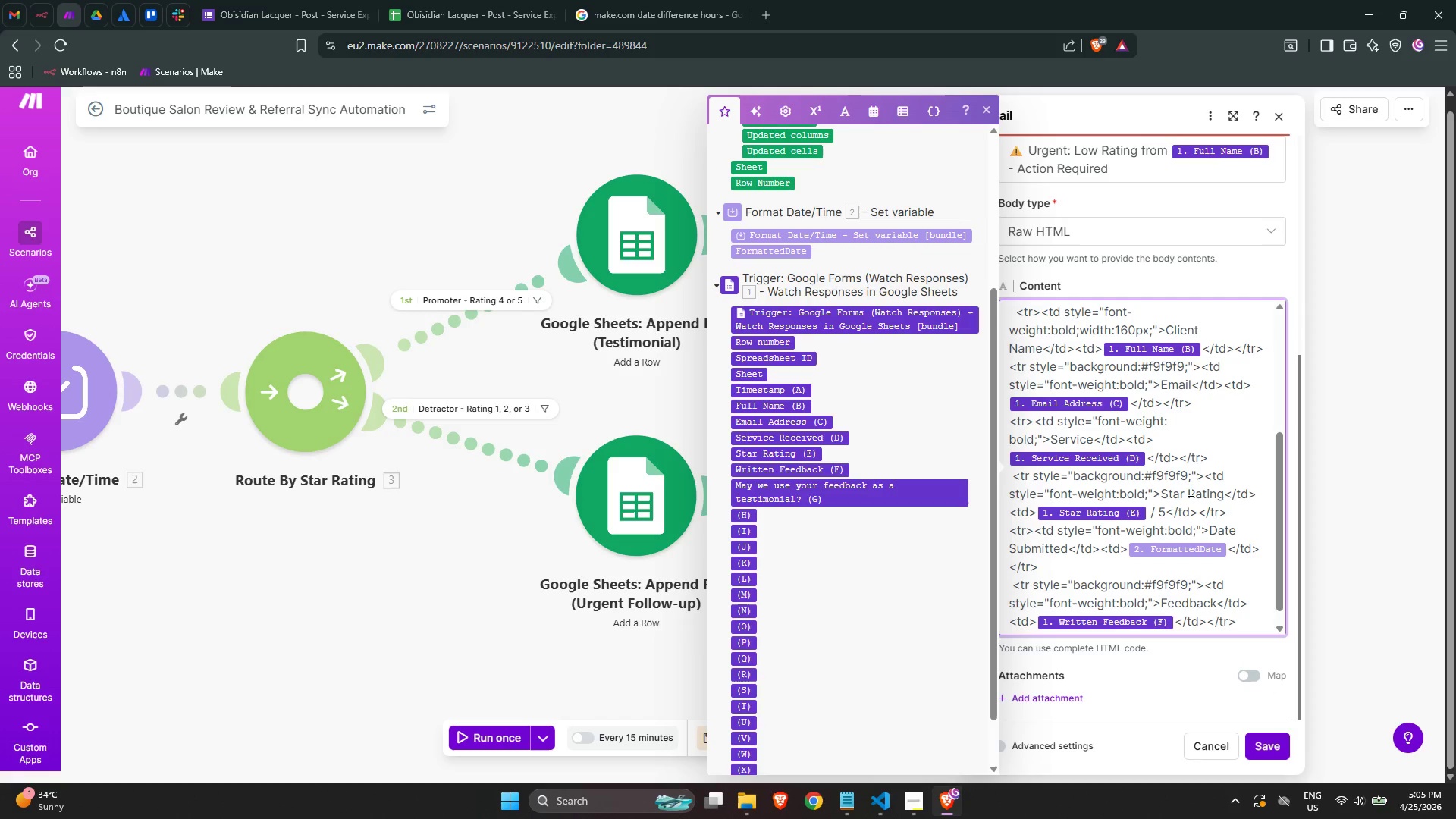 
scroll: coordinate [1198, 514], scroll_direction: down, amount: 2.0
 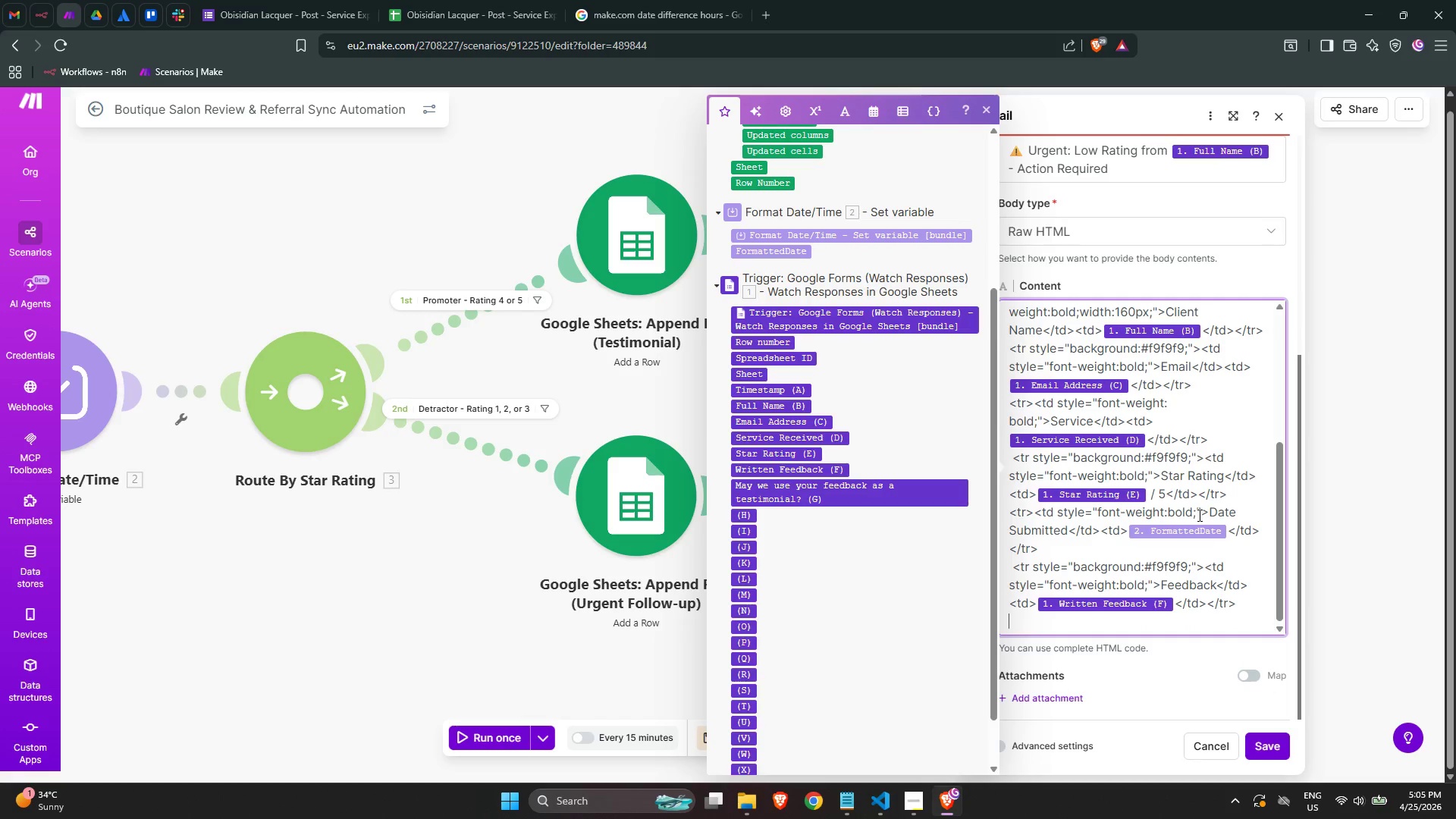 
type(</t)
key(Backspace)
key(Backspace)
type(table>)
 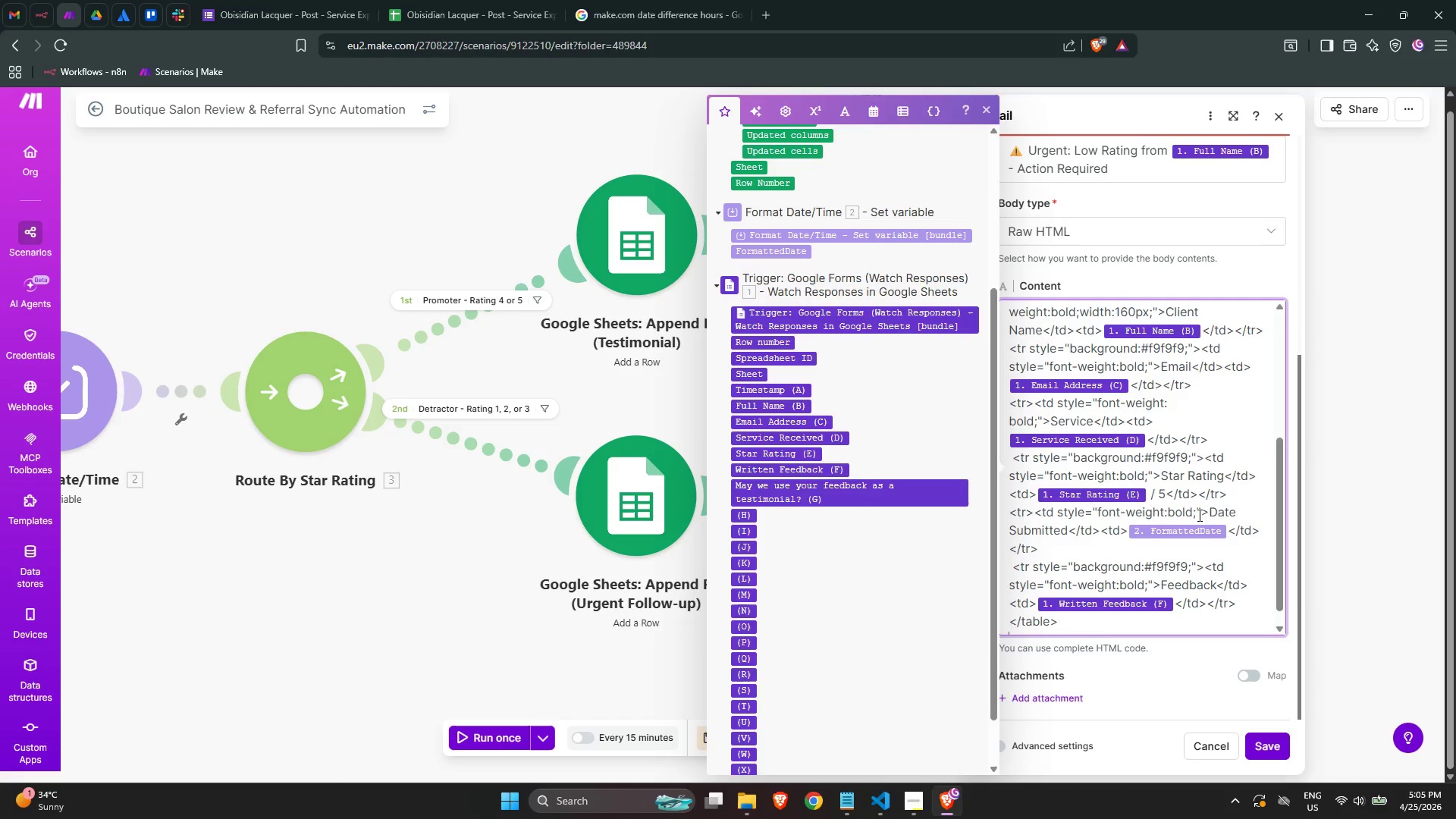 
 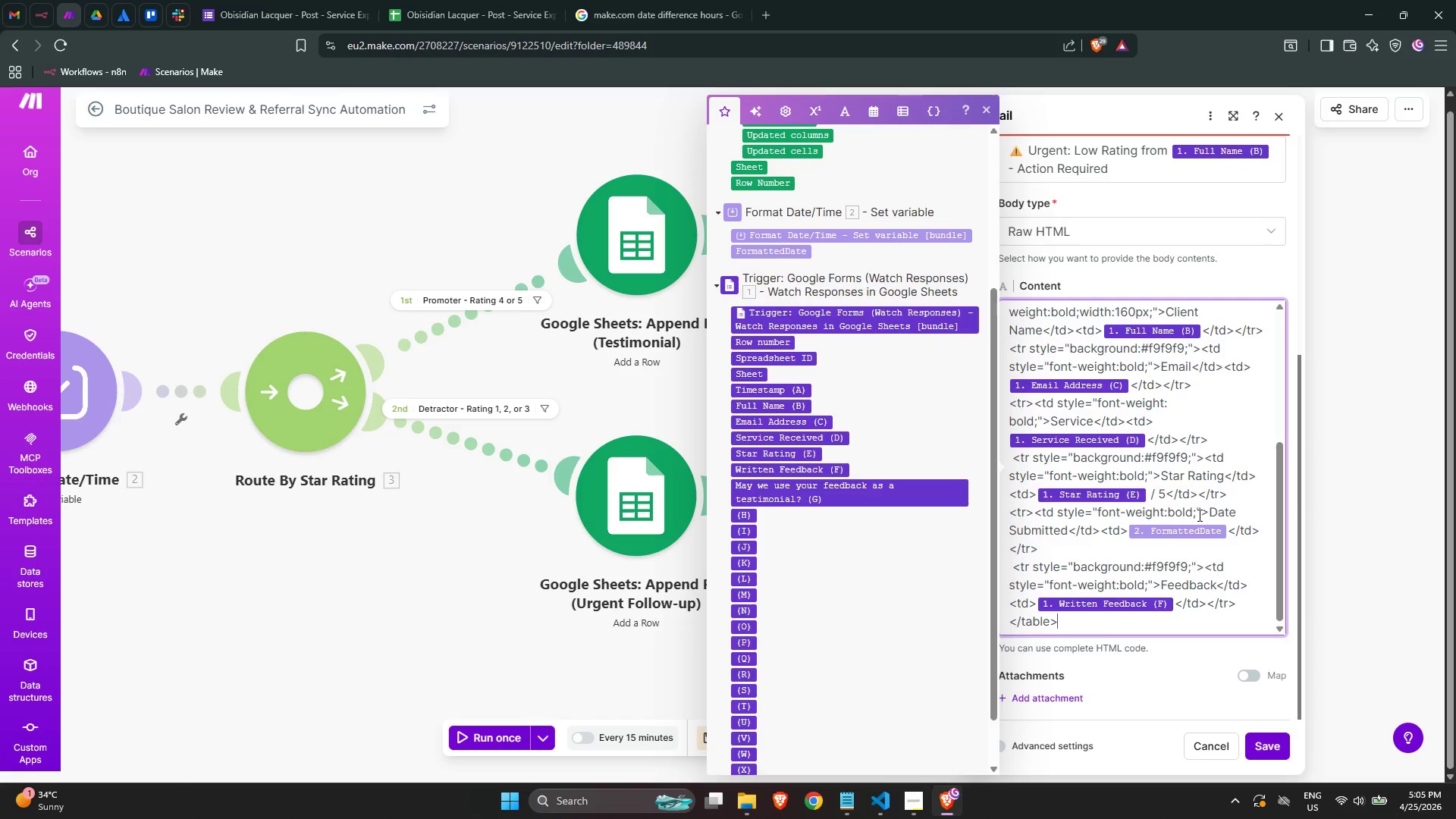 
key(Enter)
 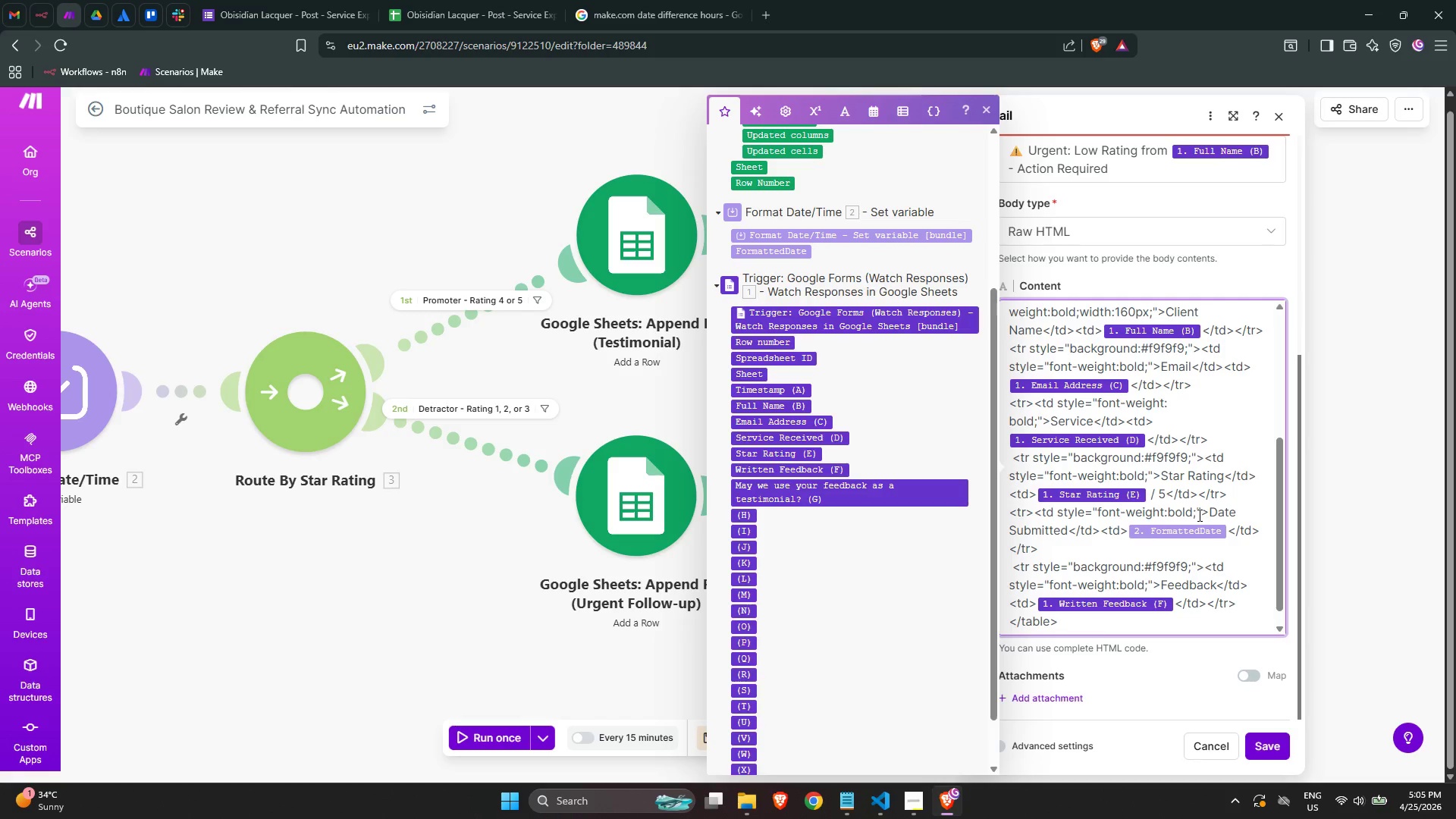 
scroll: coordinate [1086, 504], scroll_direction: down, amount: 1.0
 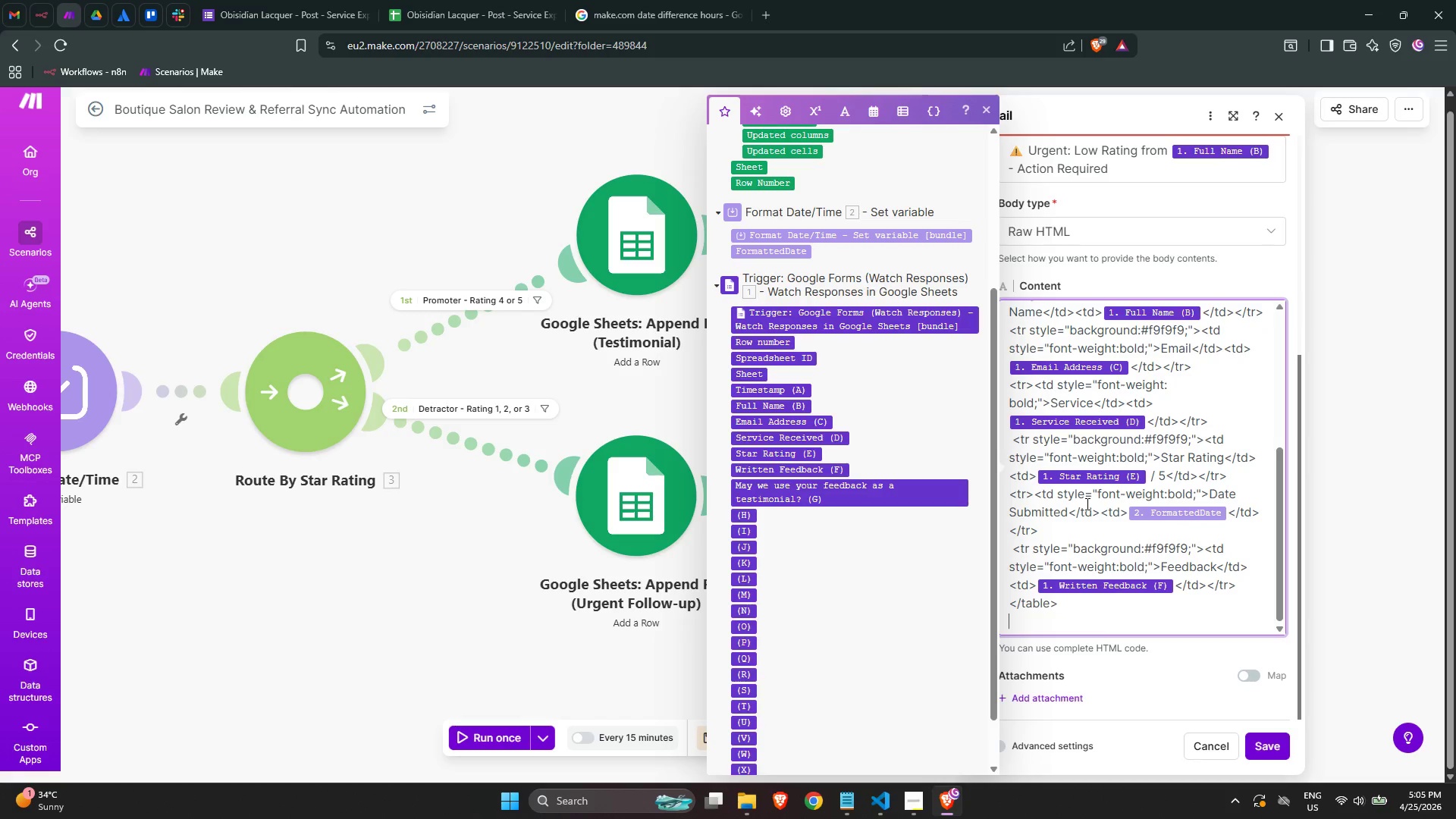 
type(<hr />)
key(Backspace)
key(Backspace)
type(>)
 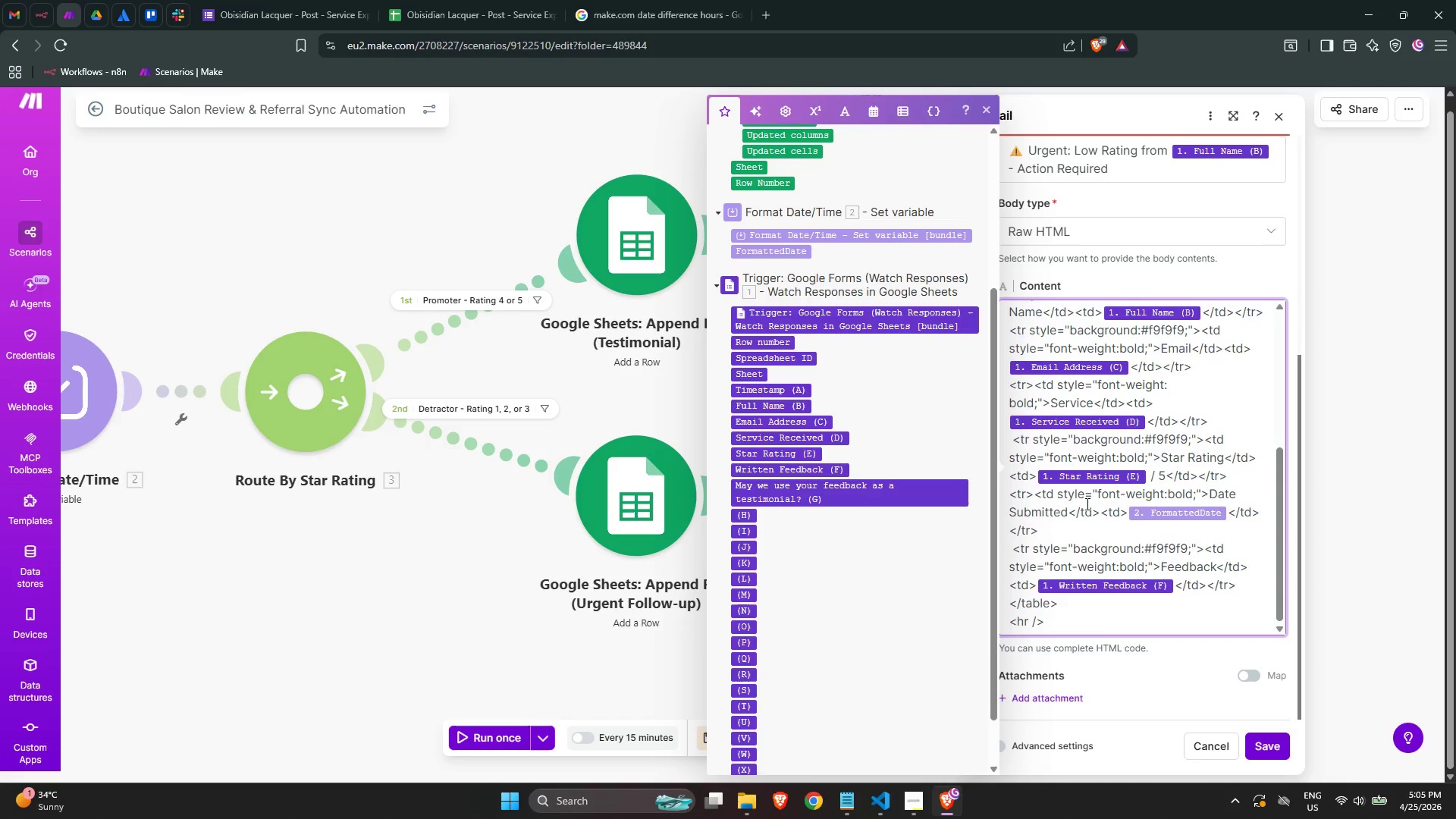 
key(Enter)
 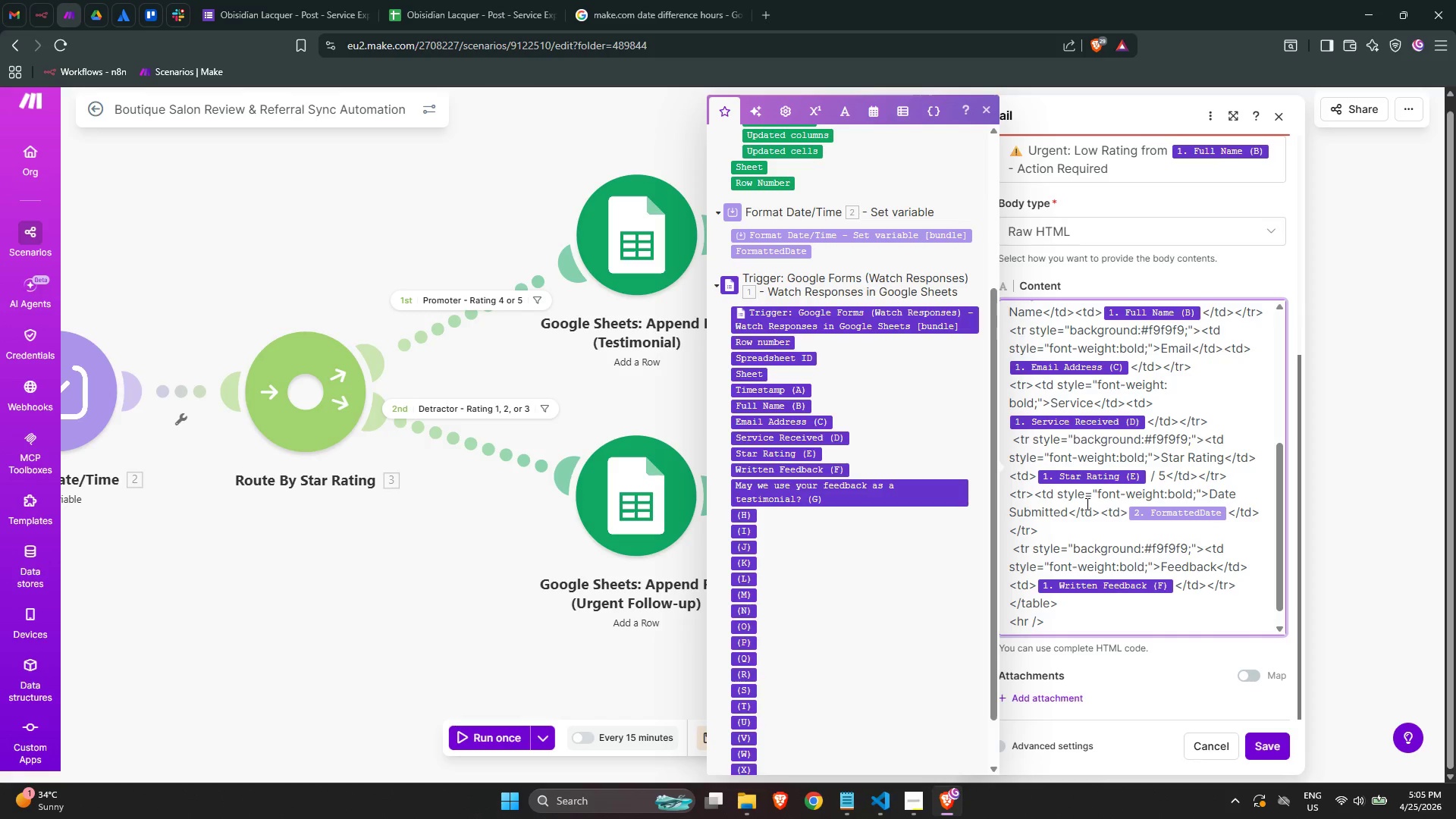 
type(<p styl=)
key(Backspace)
type(e=")
 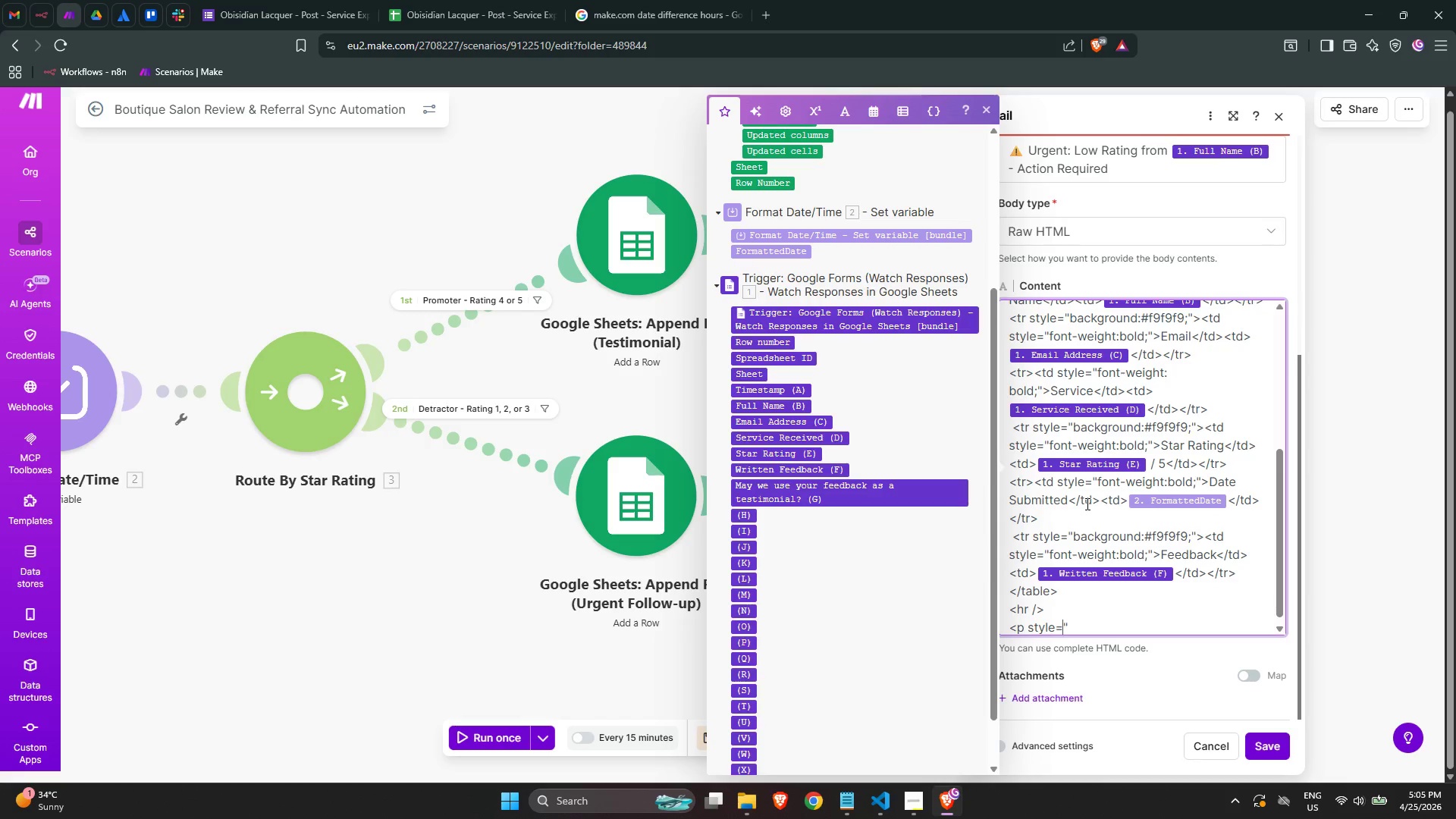 
 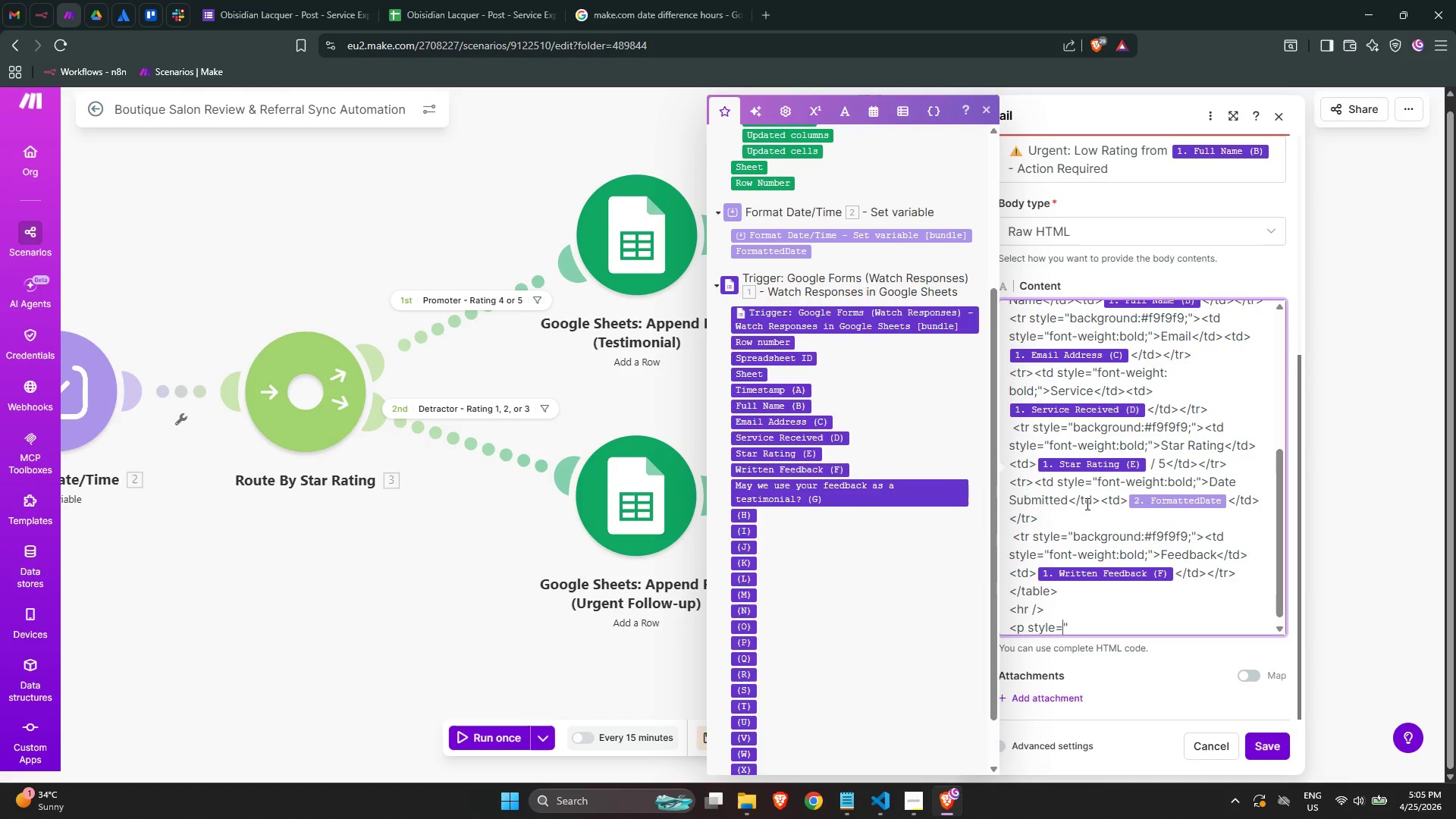 
key(ArrowLeft)
 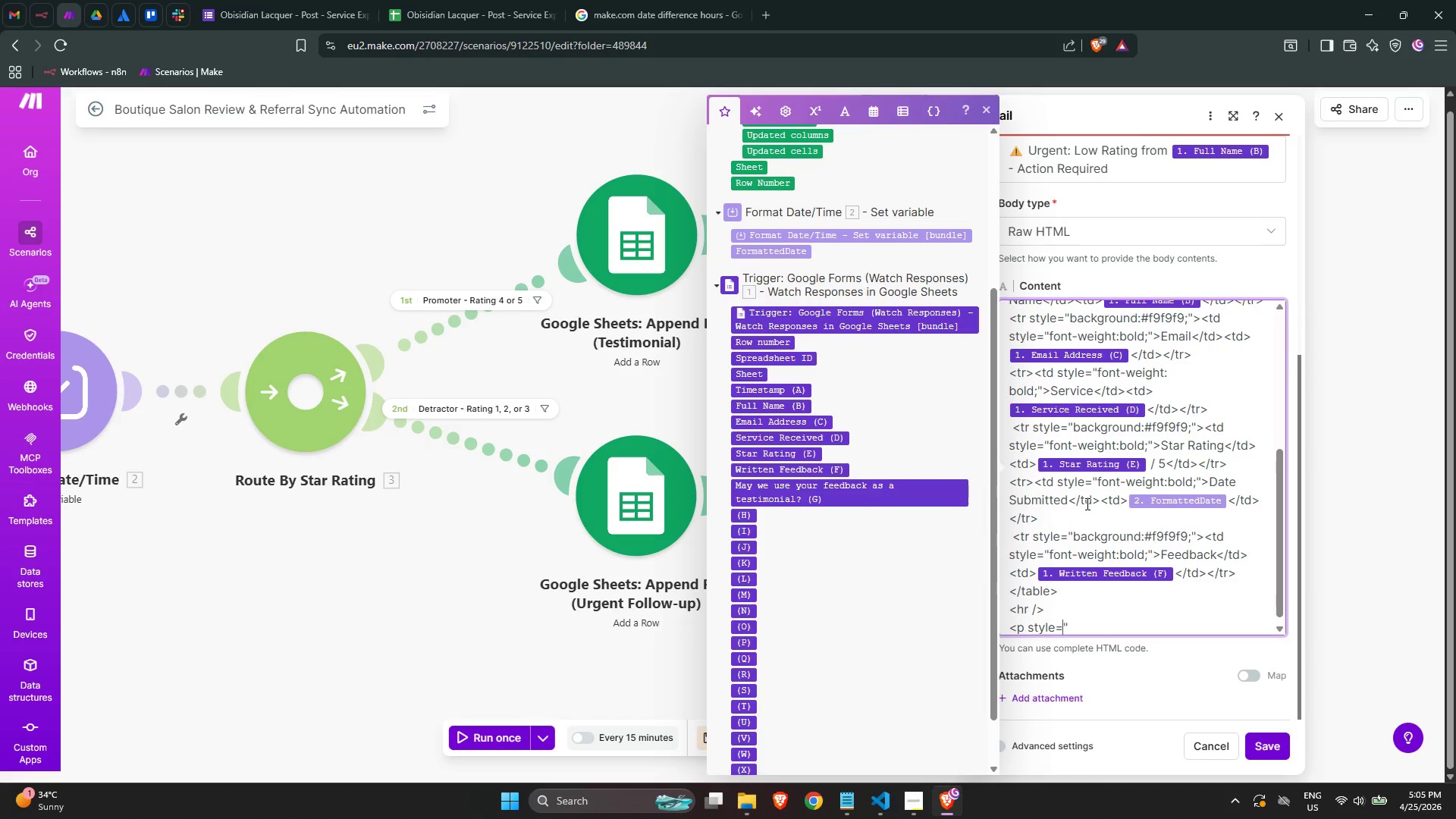 
key(ArrowRight)
 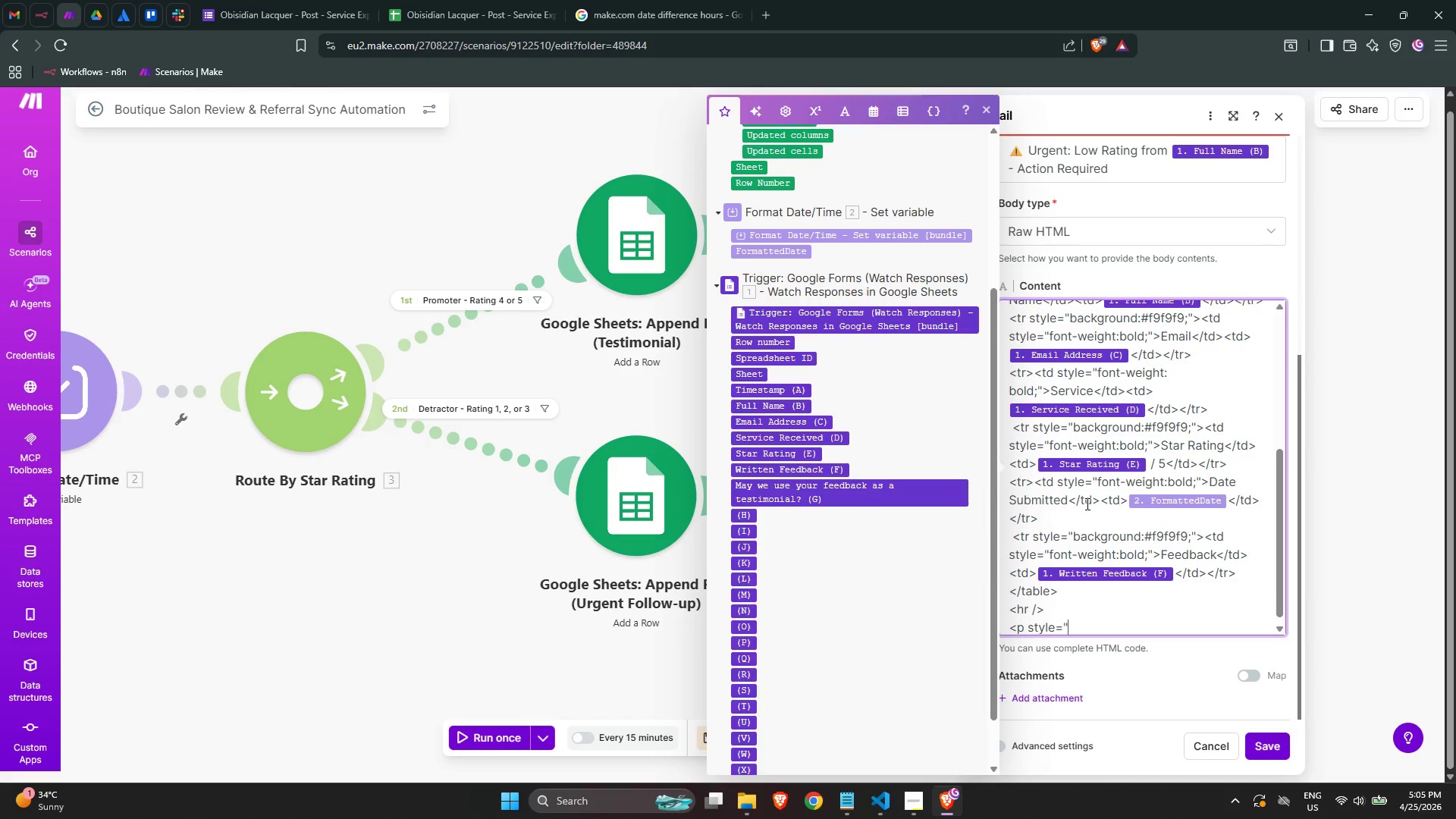 
type(color:#c0392b)
 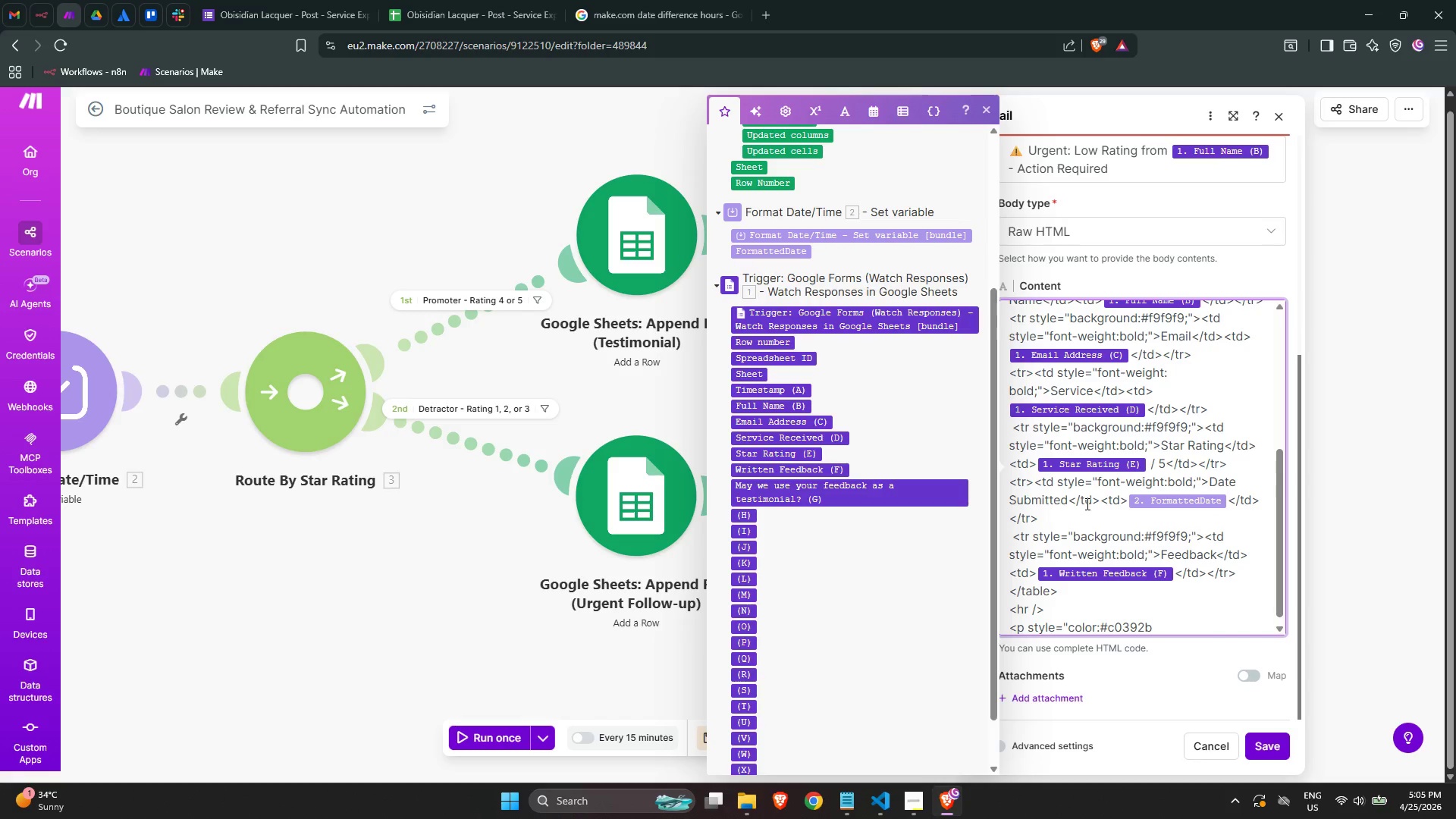 
wait(14.41)
 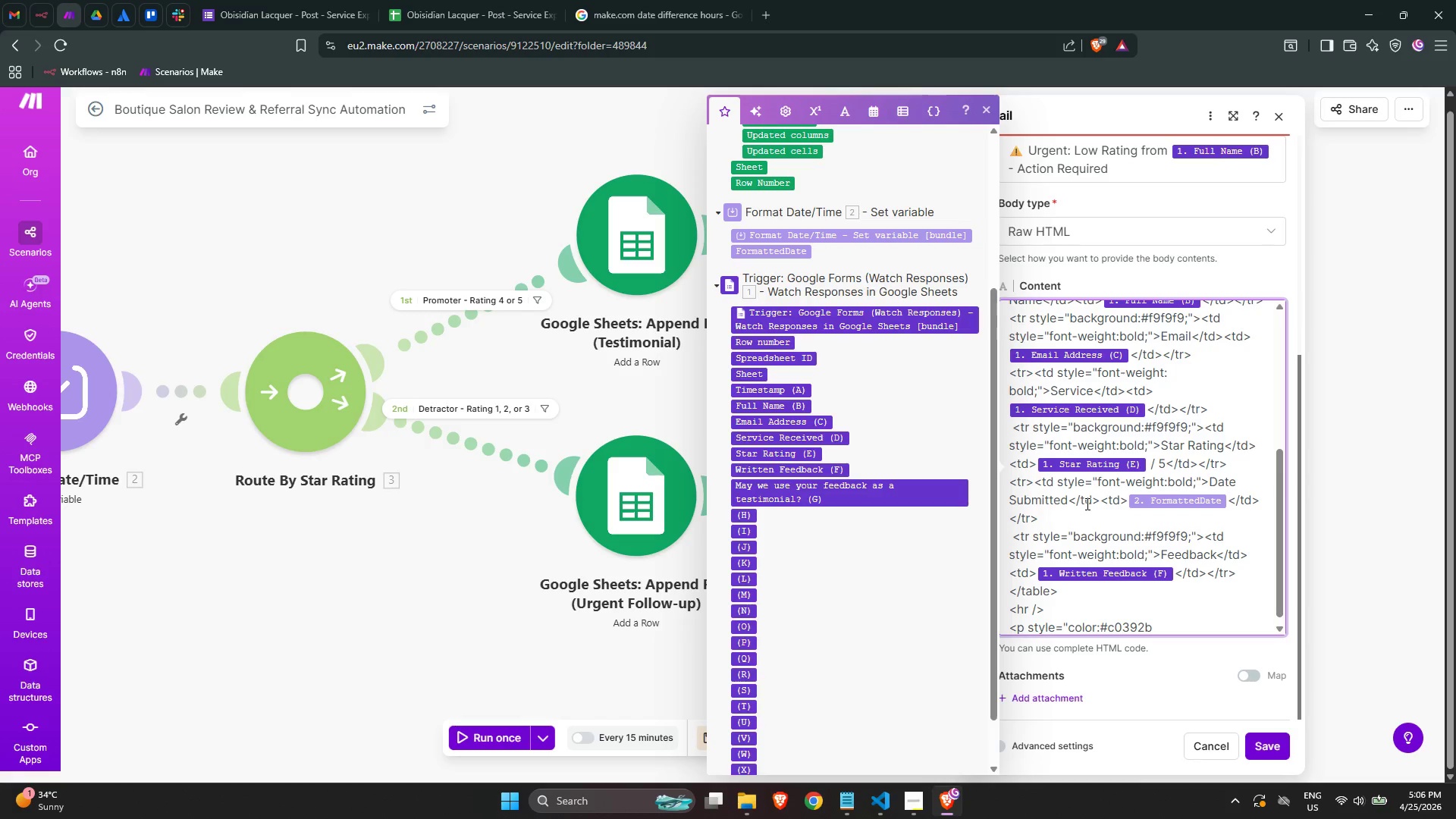 
key(Semicolon)
 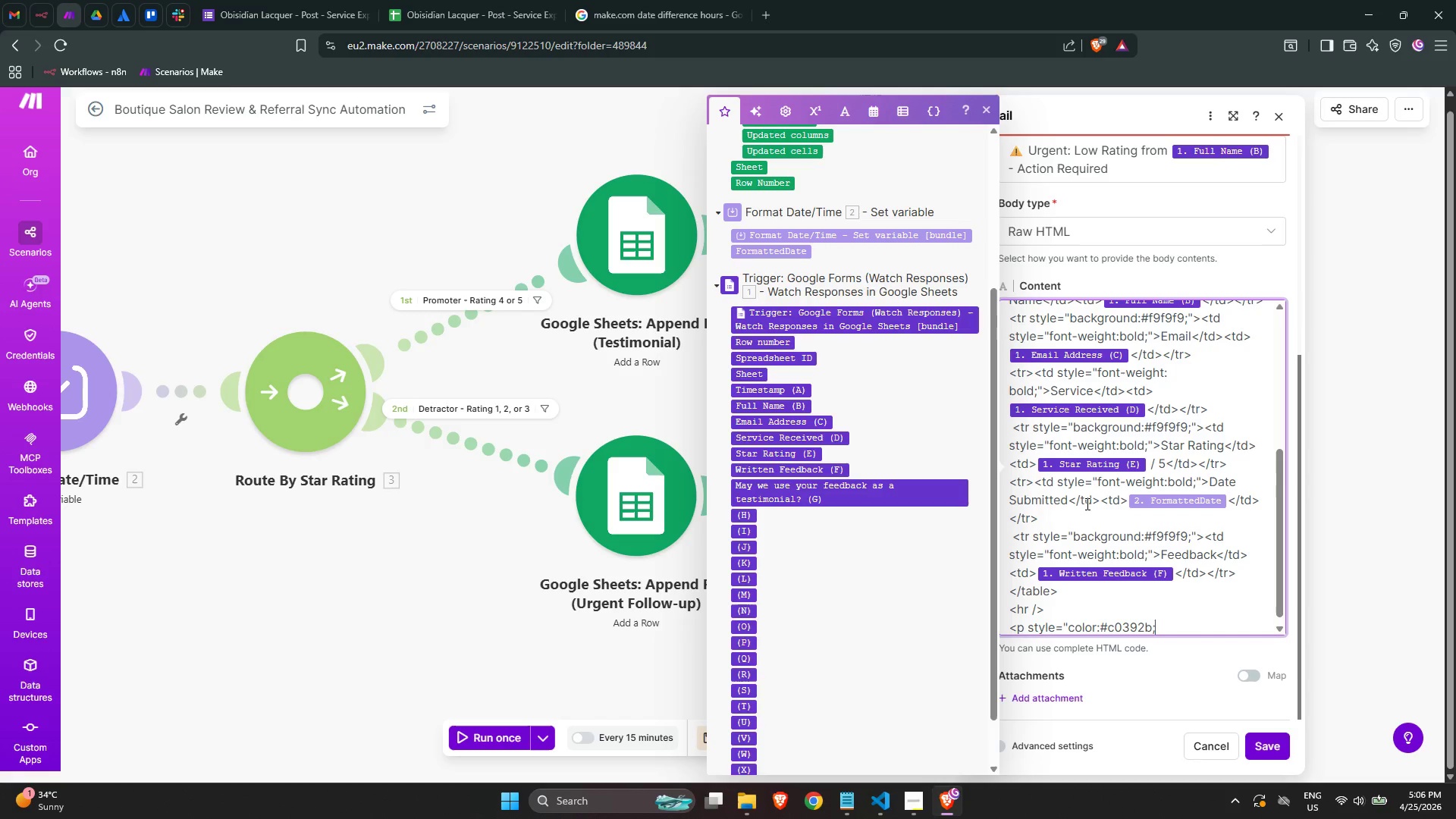 
key(Shift+ShiftLeft)
 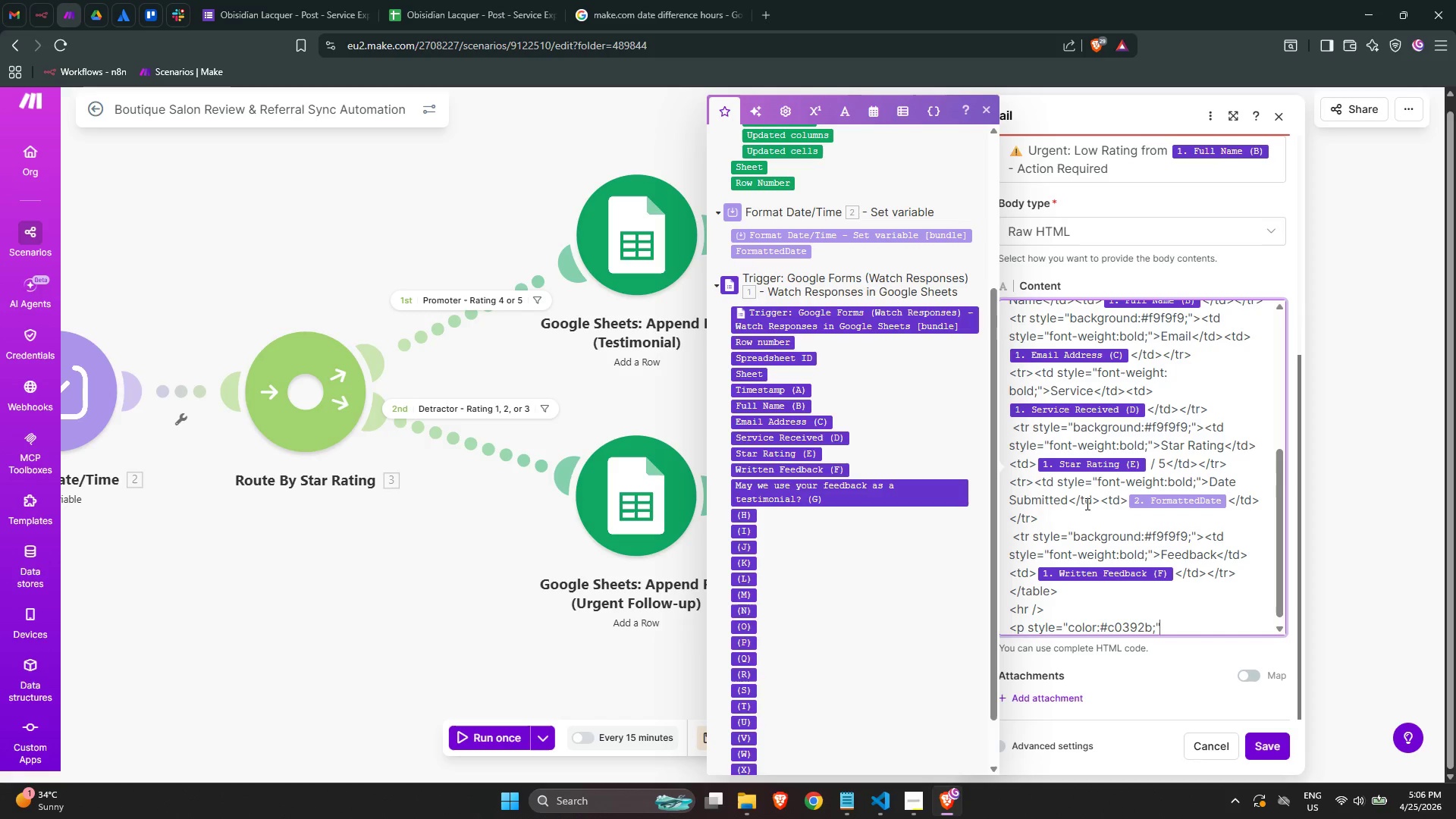 
key(Shift+Quote)
 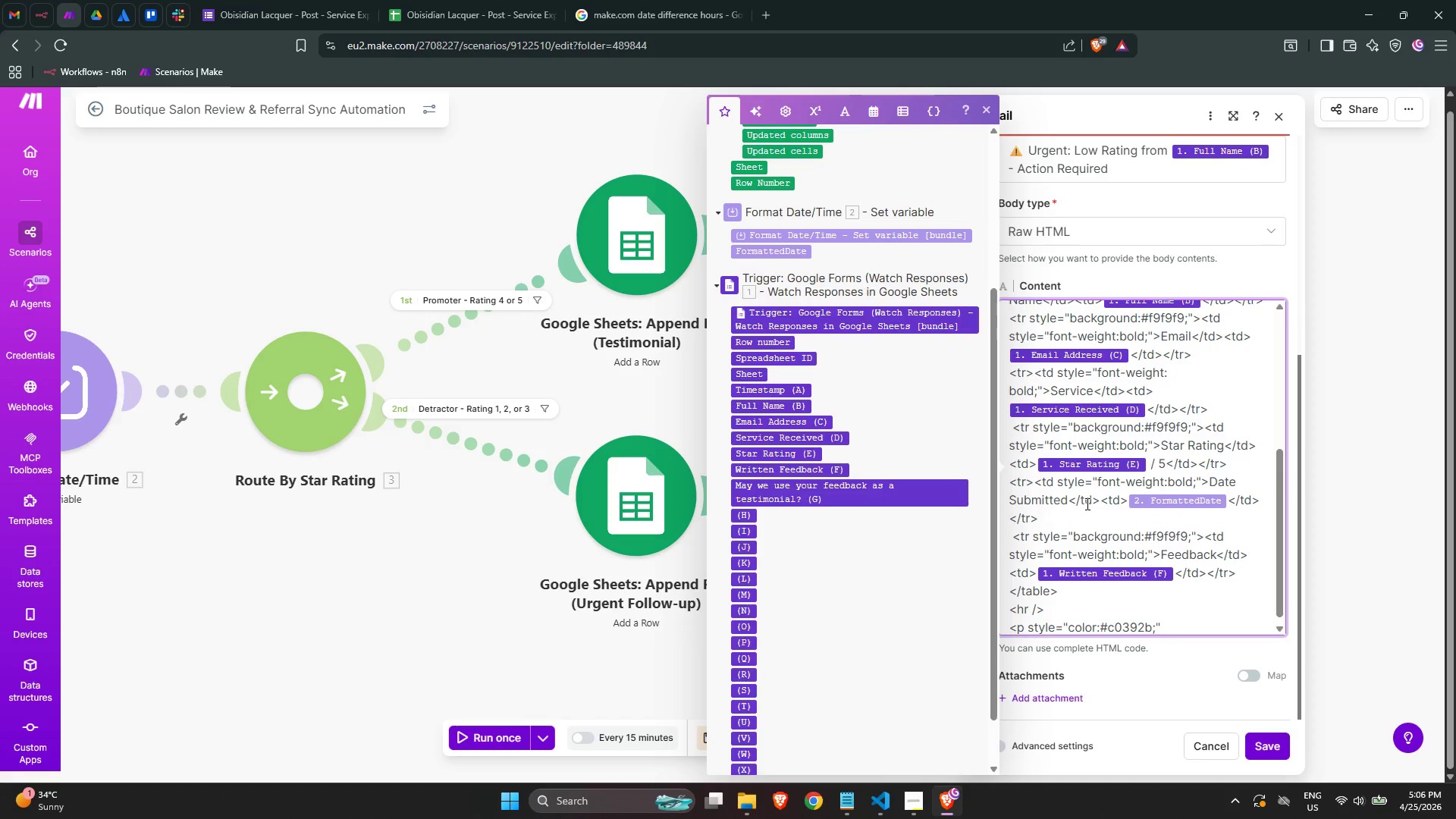 
key(Shift+Period)
 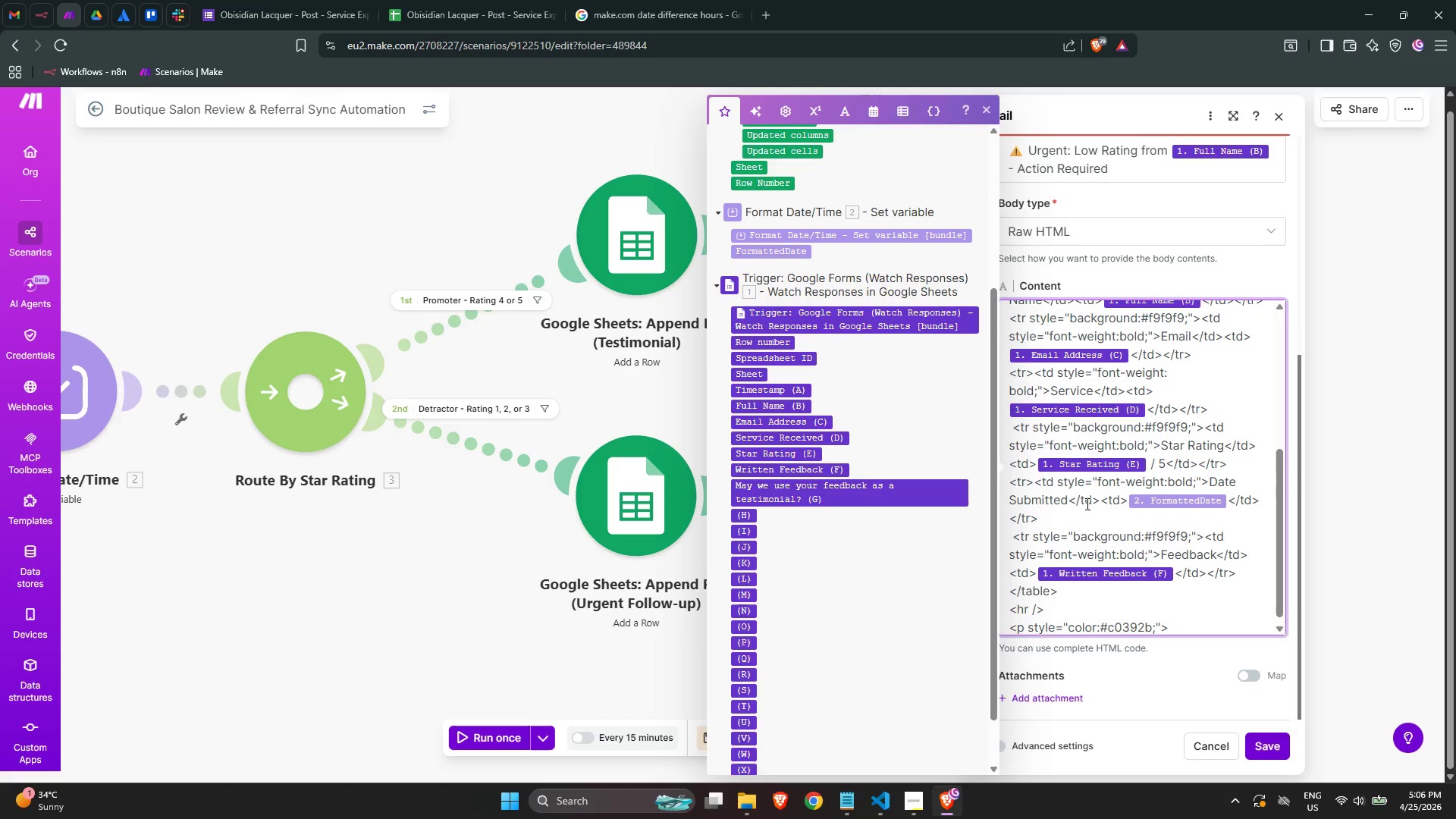 
wait(6.62)
 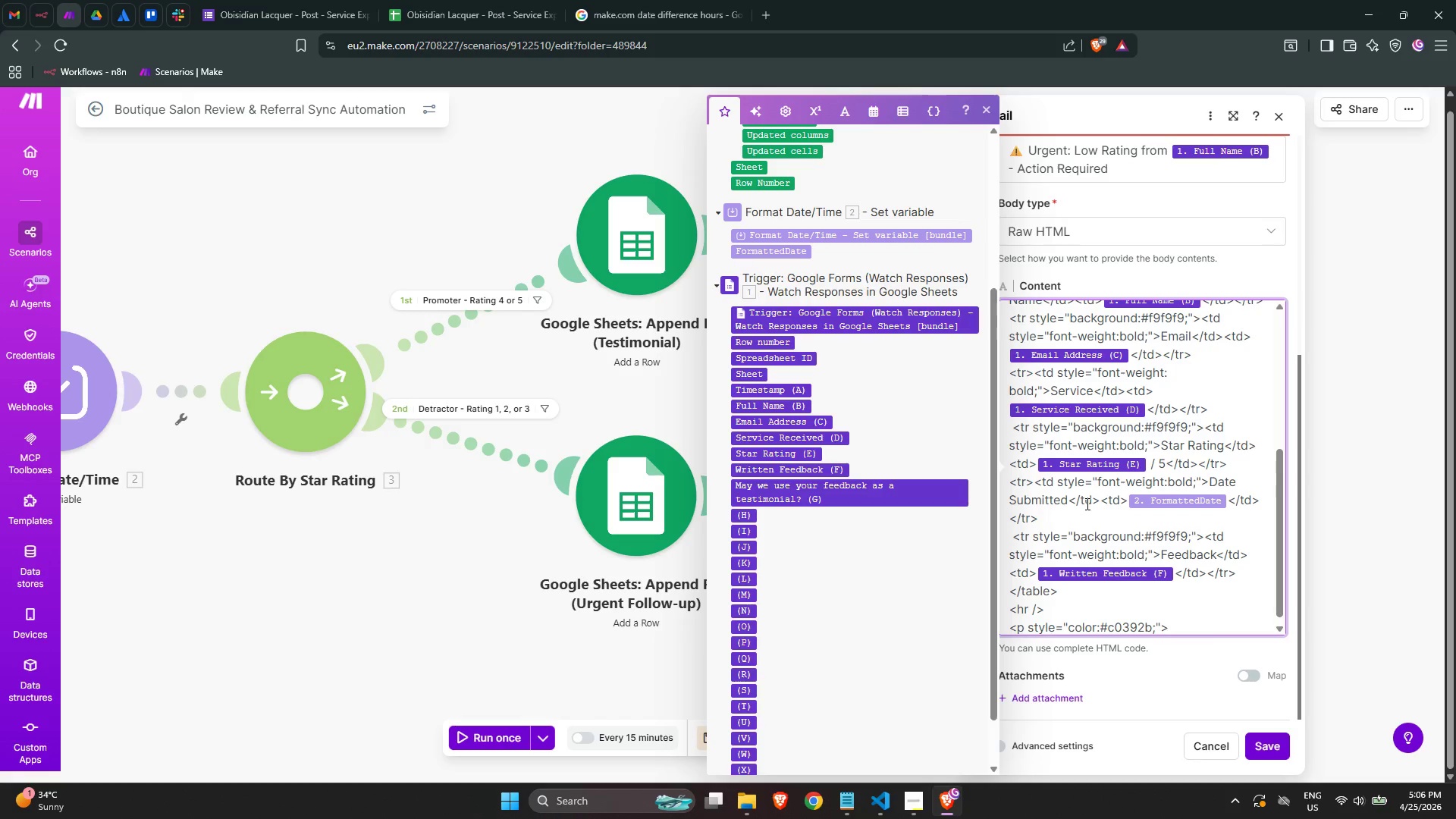 
key(ArrowRight)
 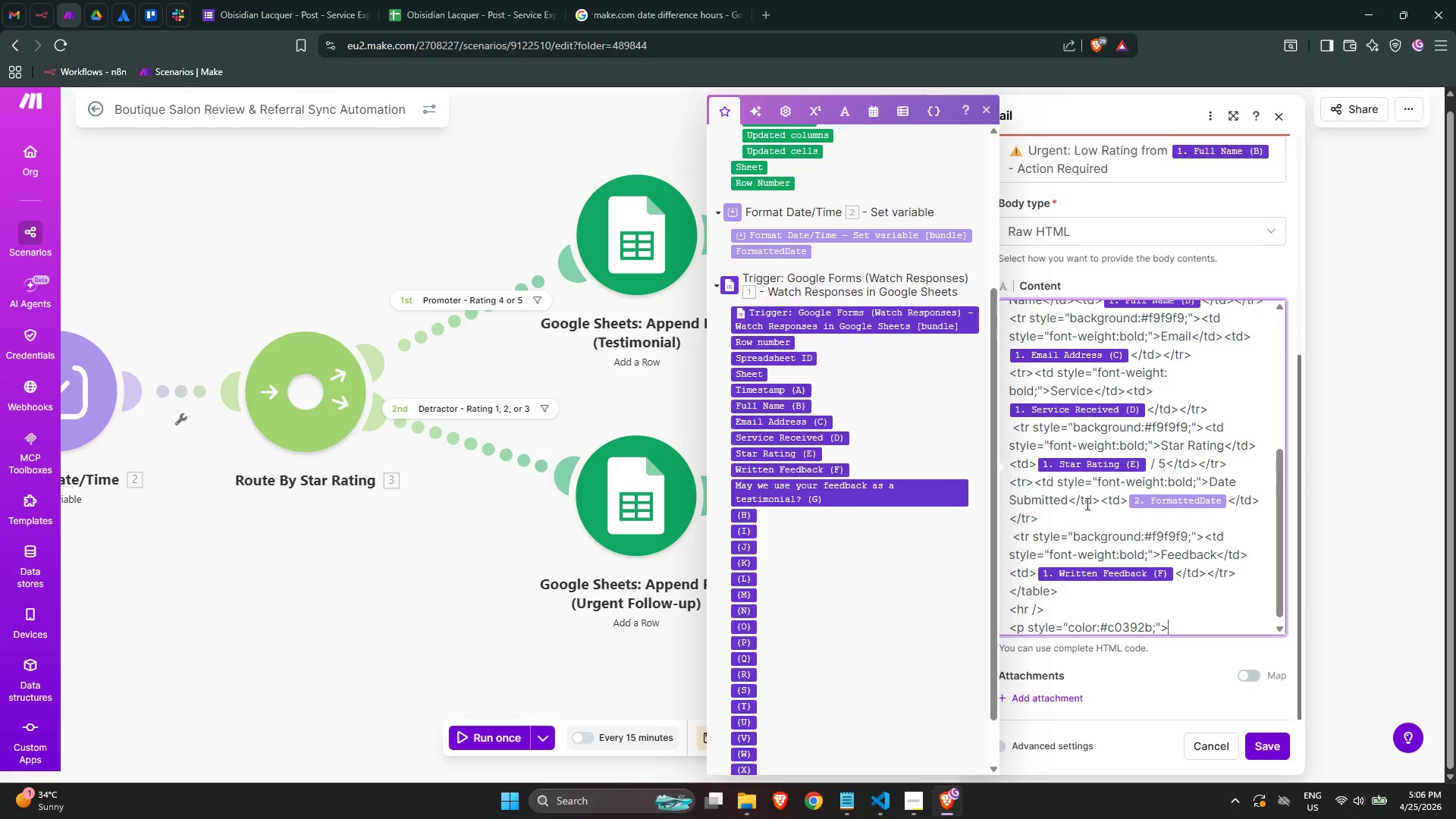 
key(ArrowLeft)
 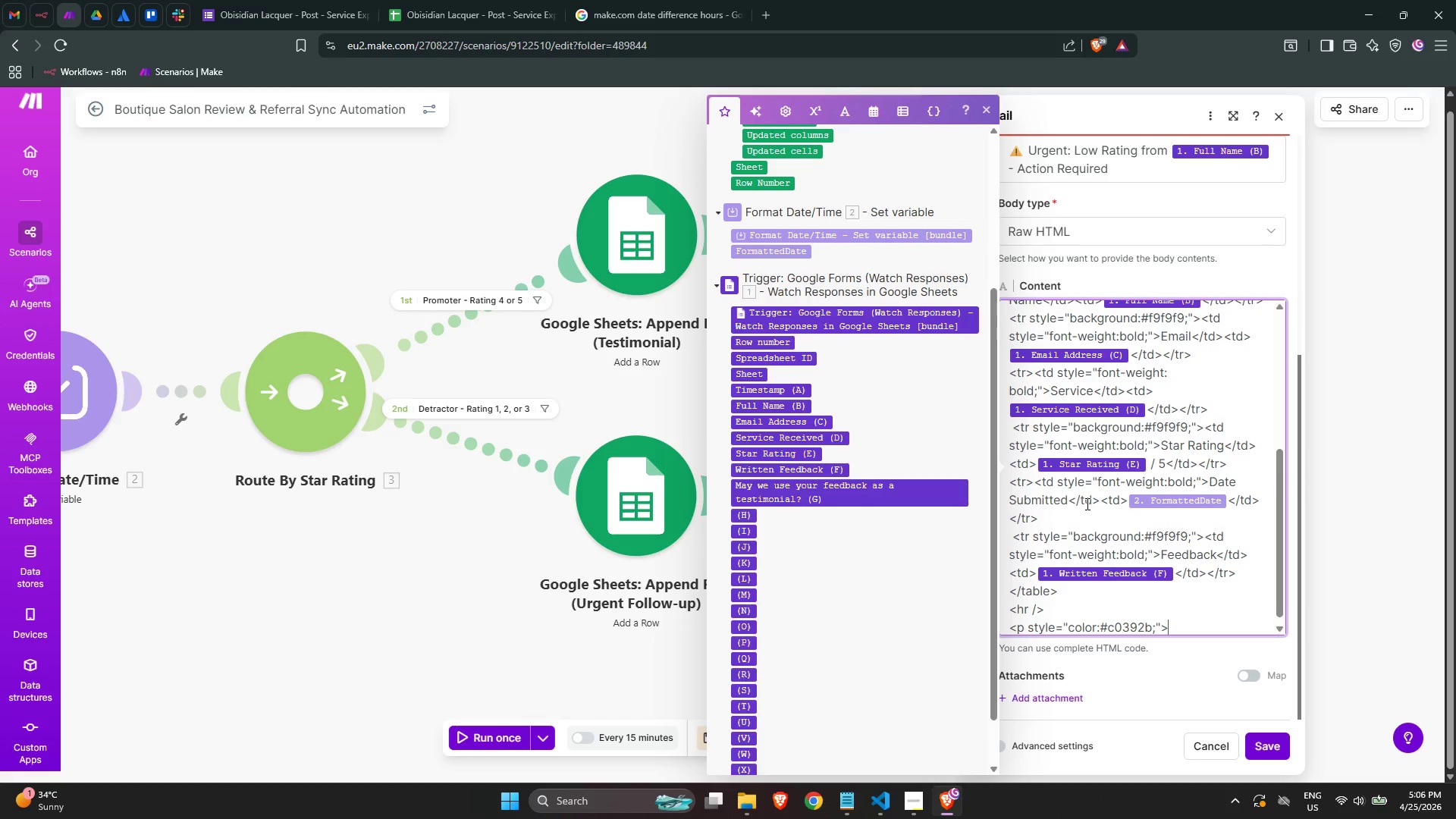 
key(ArrowRight)
 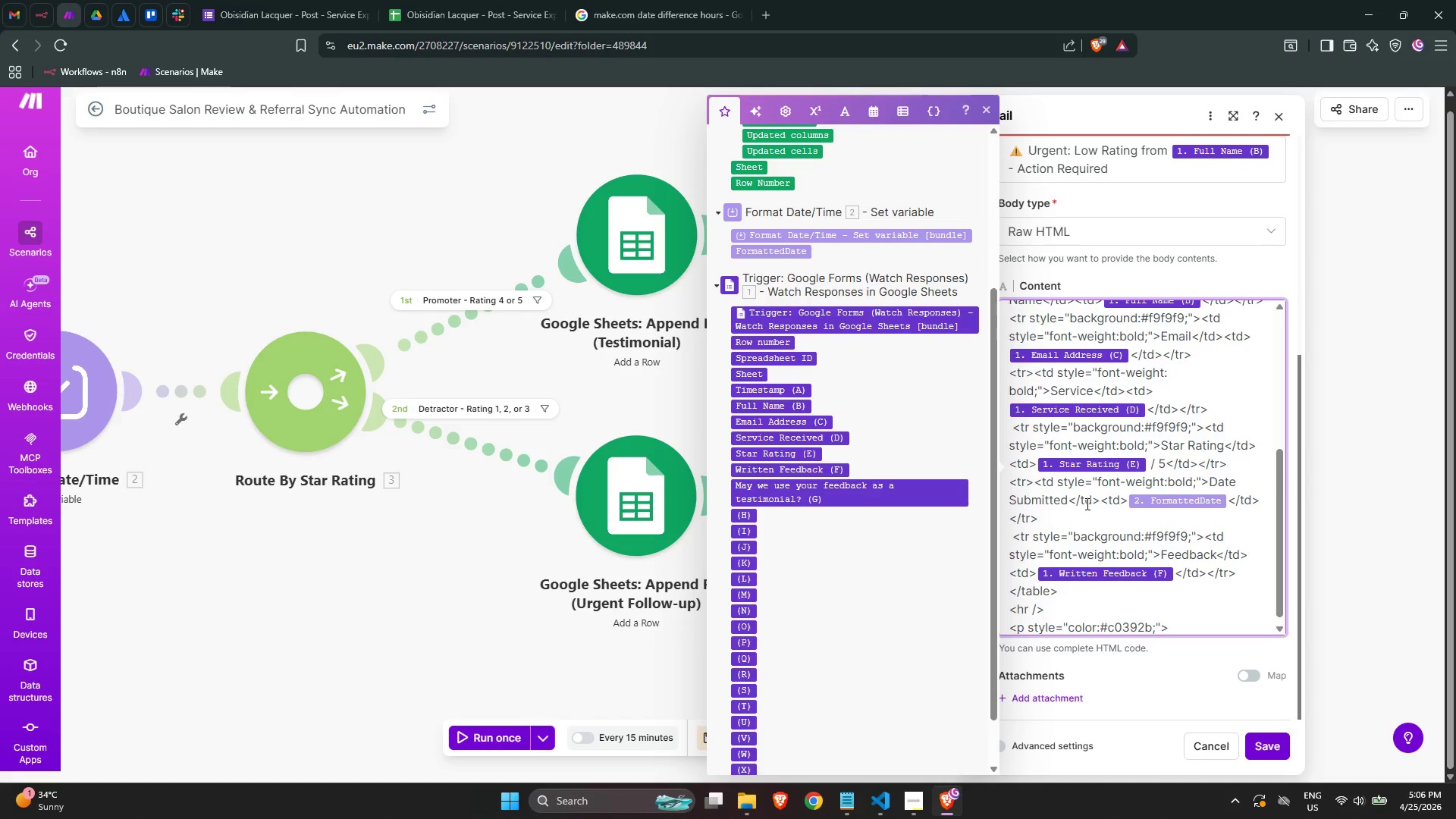 
type(<strong>Reco)
key(Backspace)
type(ommedn)
key(Backspace)
key(Backspace)
type(ndedn)
key(Backspace)
type( action:</s)
key(Backspace)
key(Backspace)
type(strong>)
 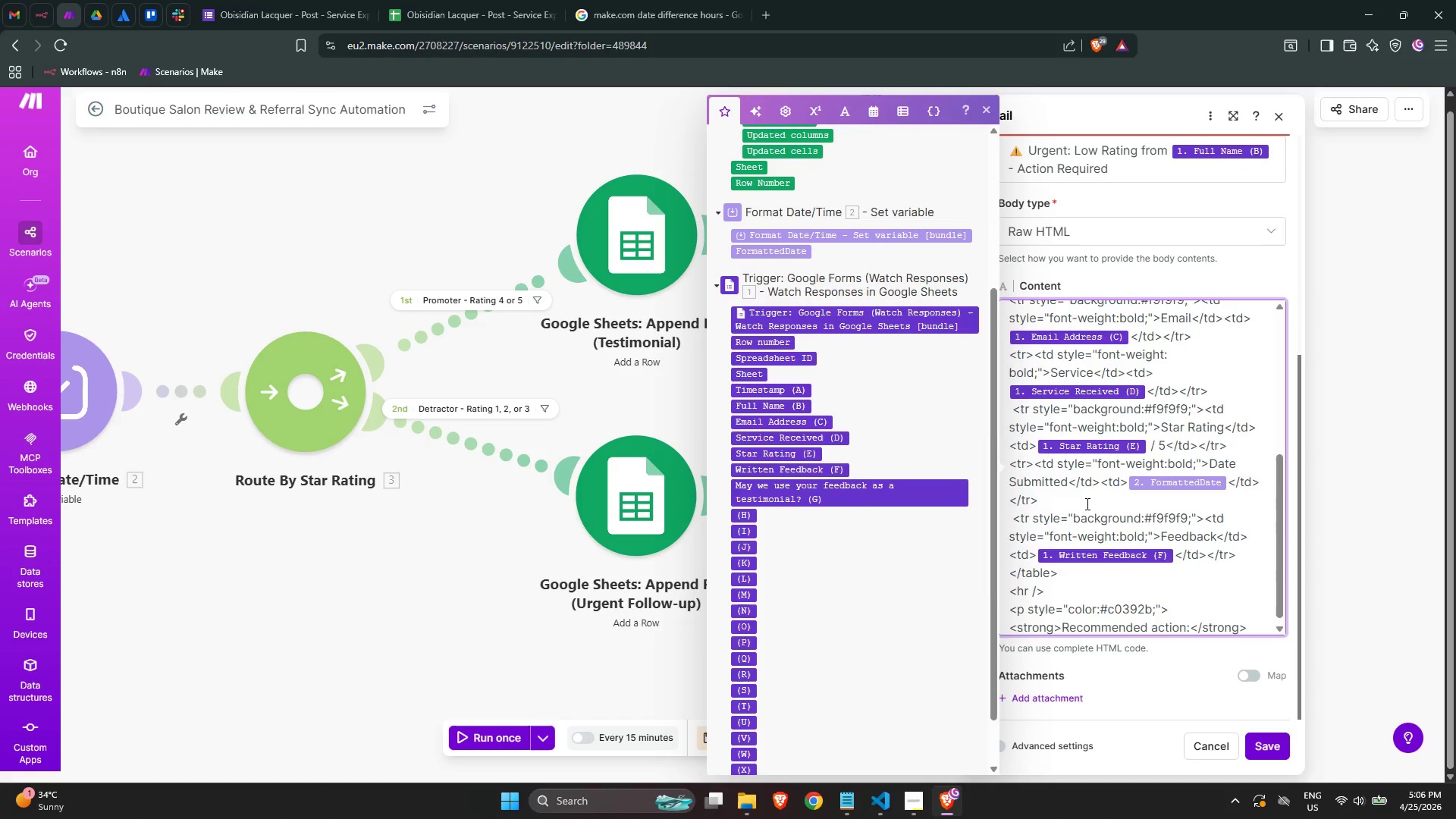 
wait(16.08)
 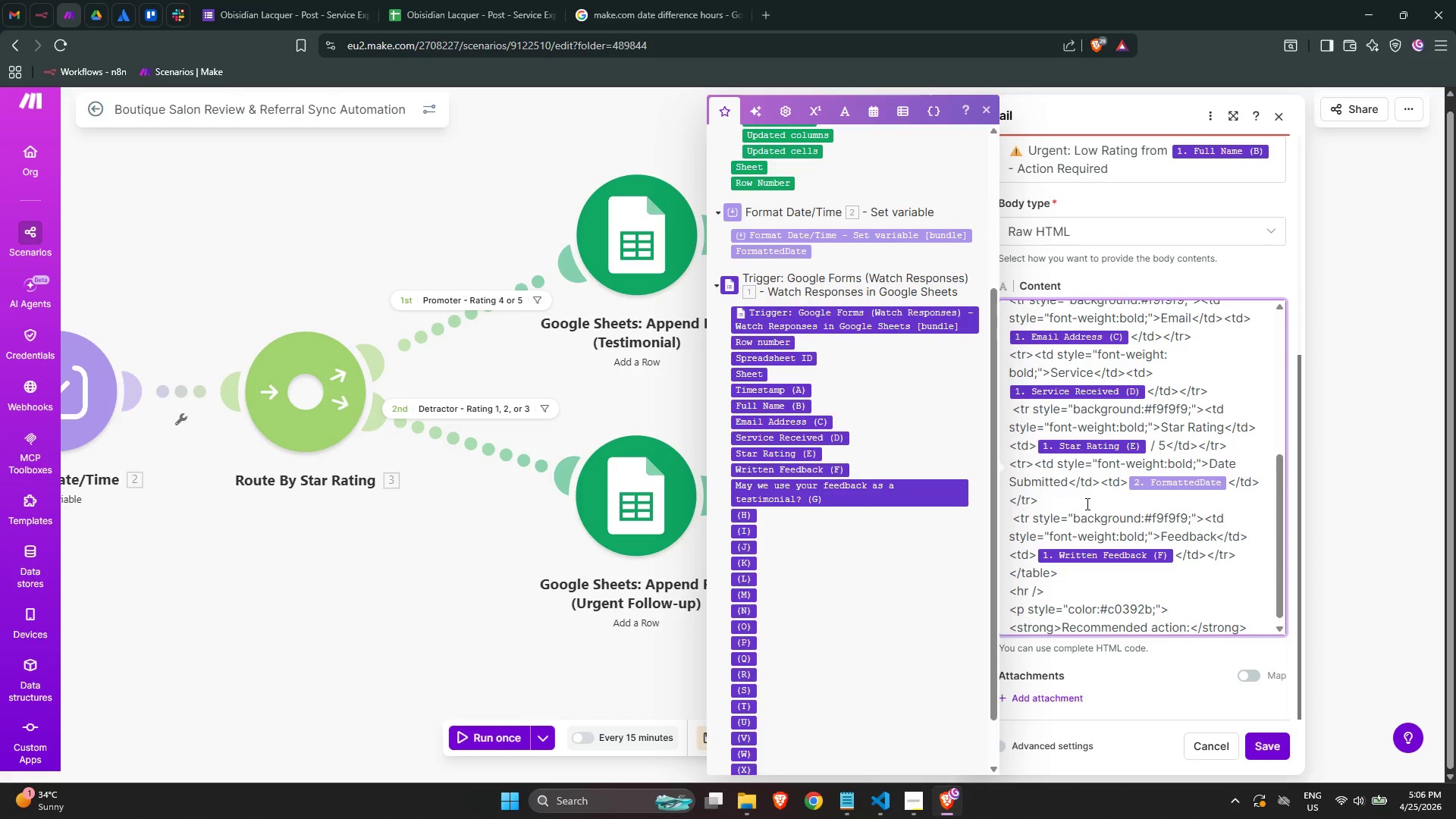 
type(Please reach out to )
 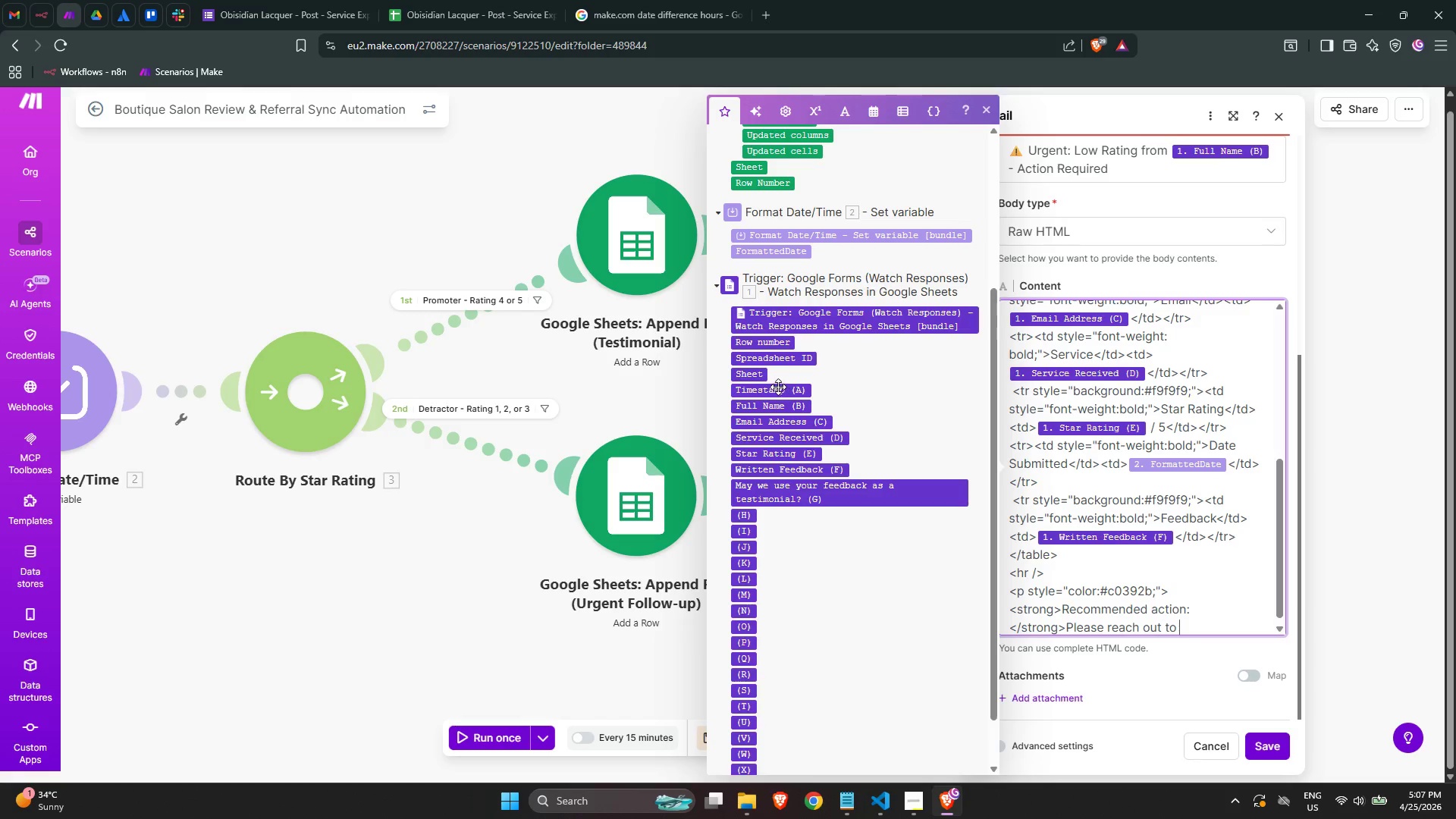 
left_click([779, 404])
 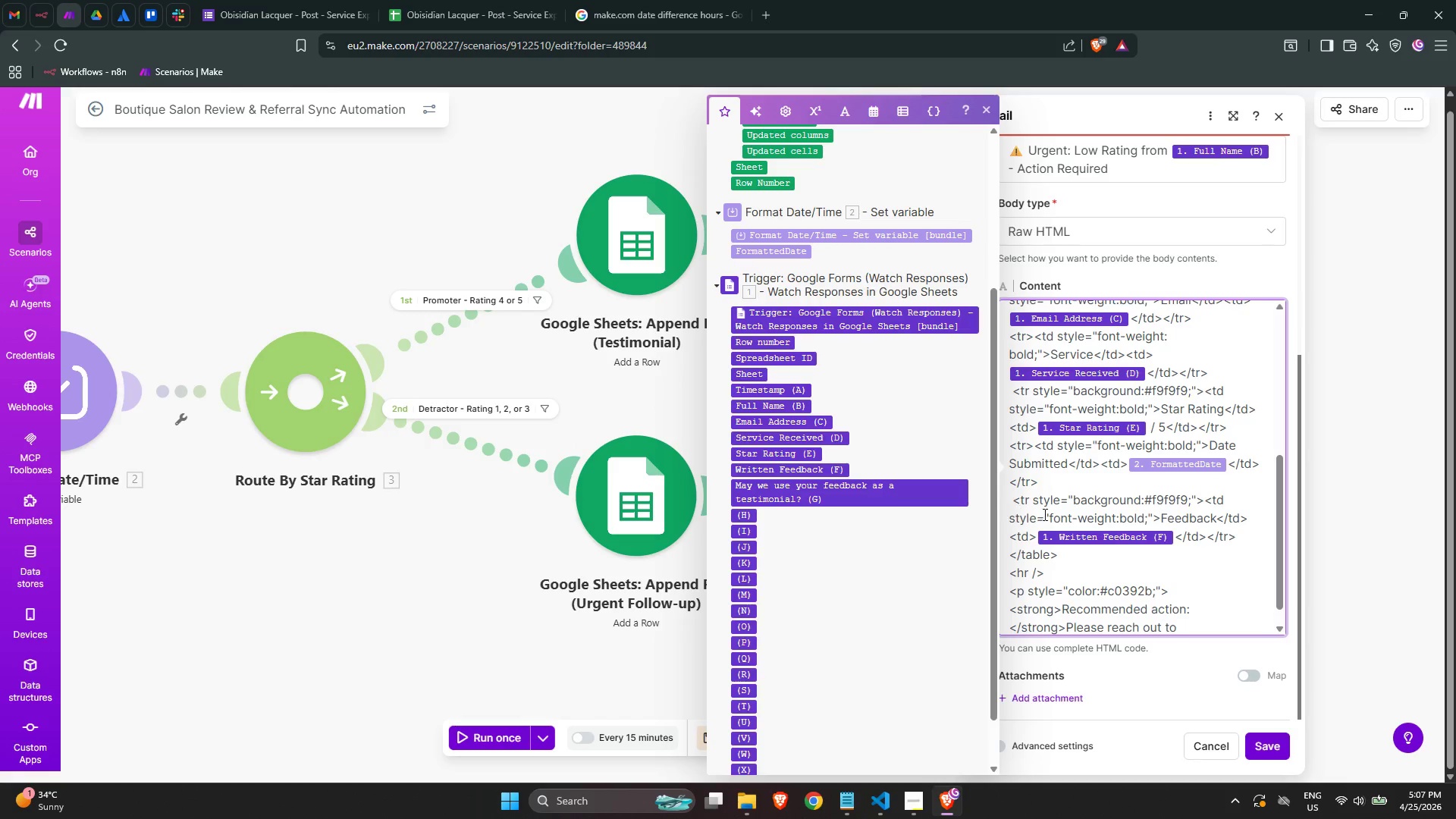 
scroll: coordinate [1086, 520], scroll_direction: down, amount: 3.0
 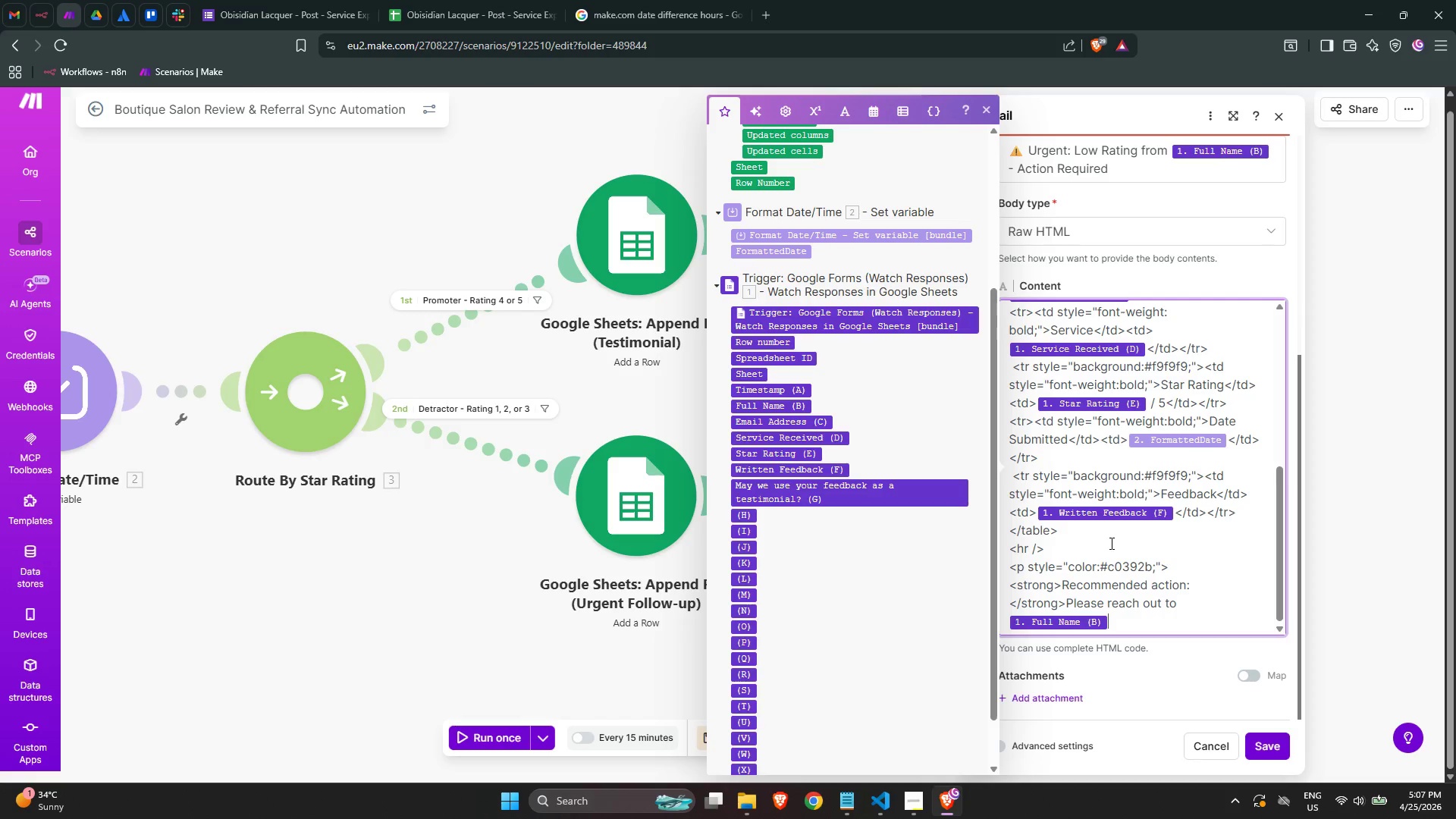 
type( at )
 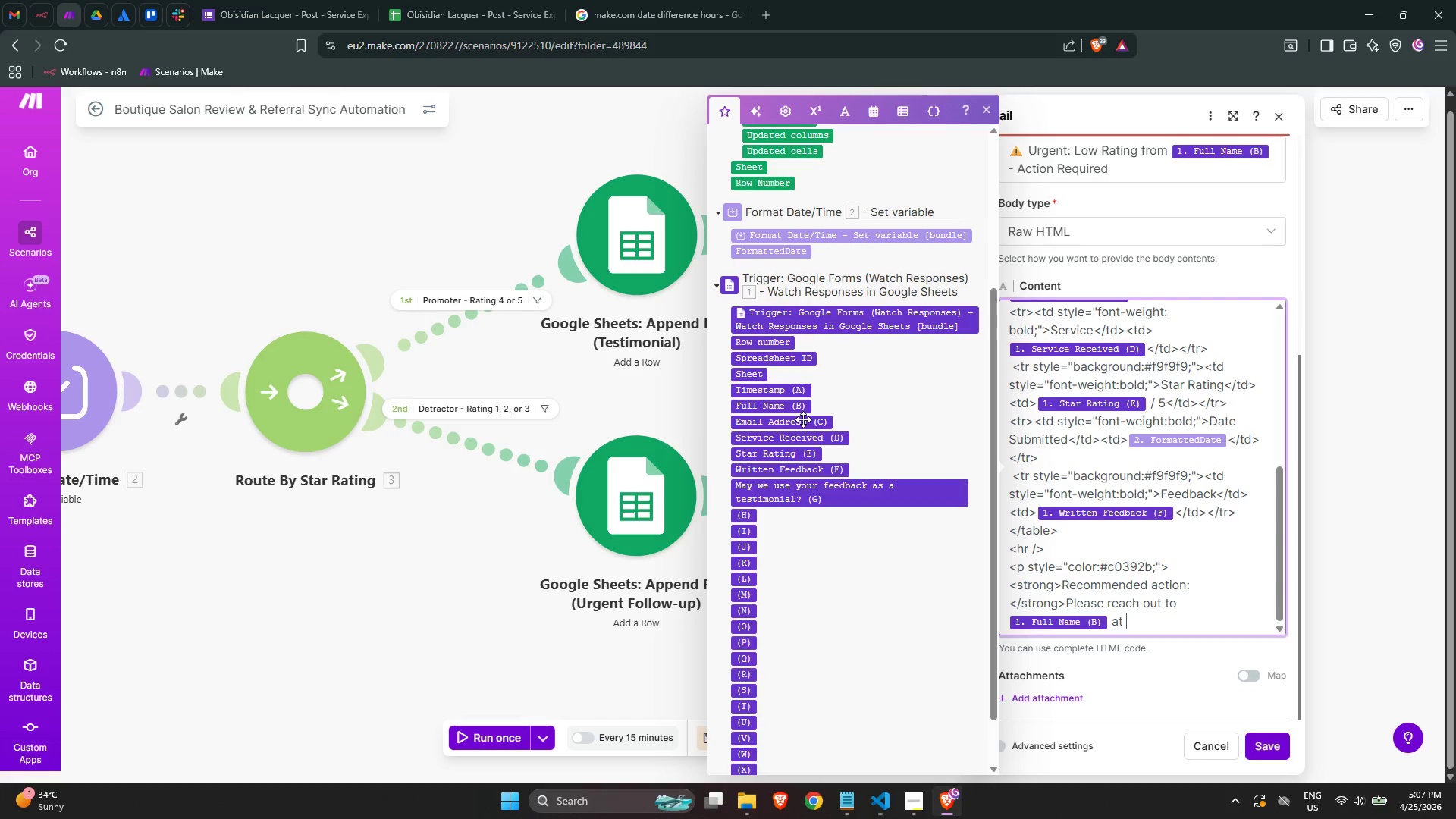 
left_click([802, 425])
 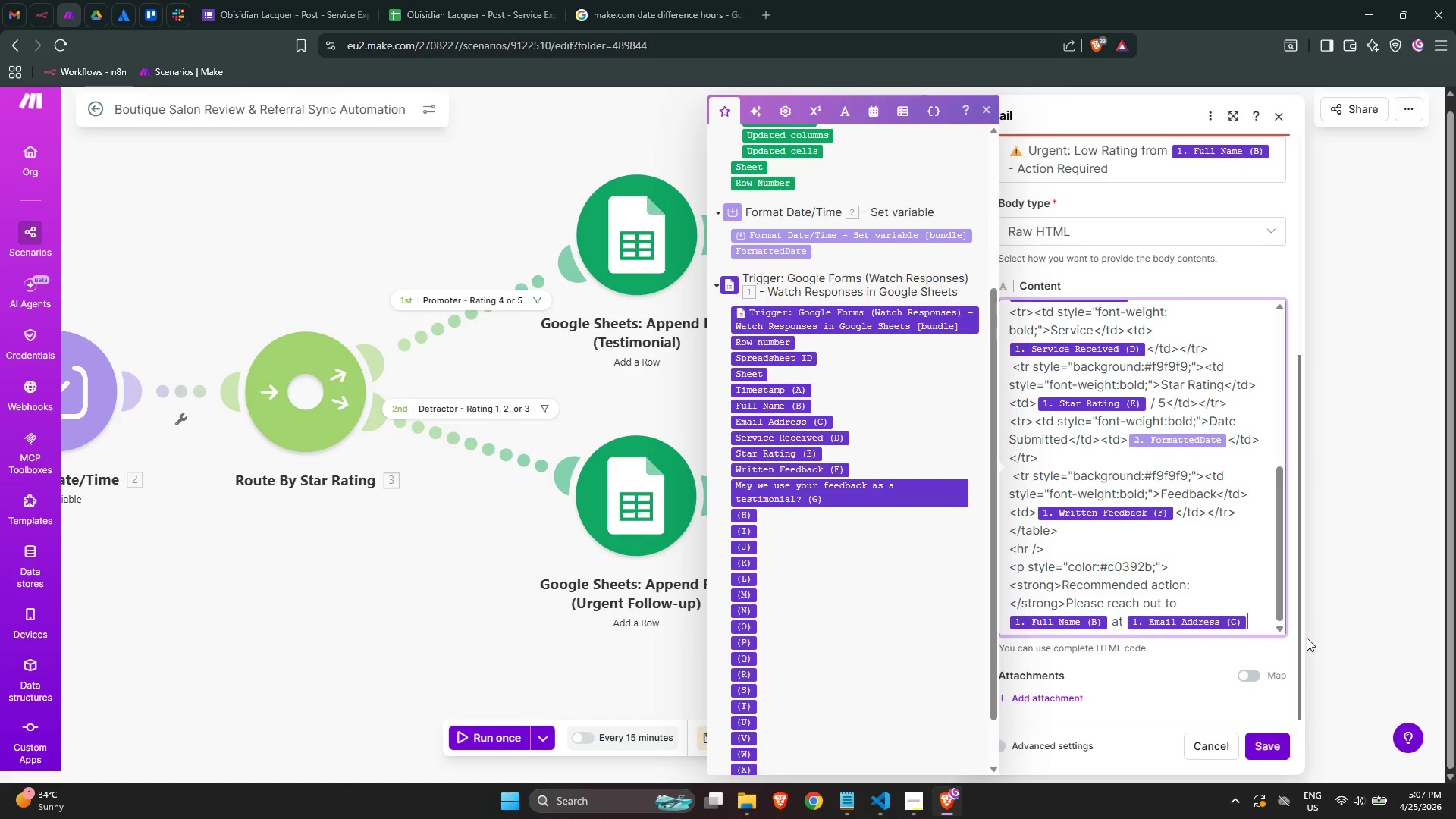 
type( within 24 hours to address)
 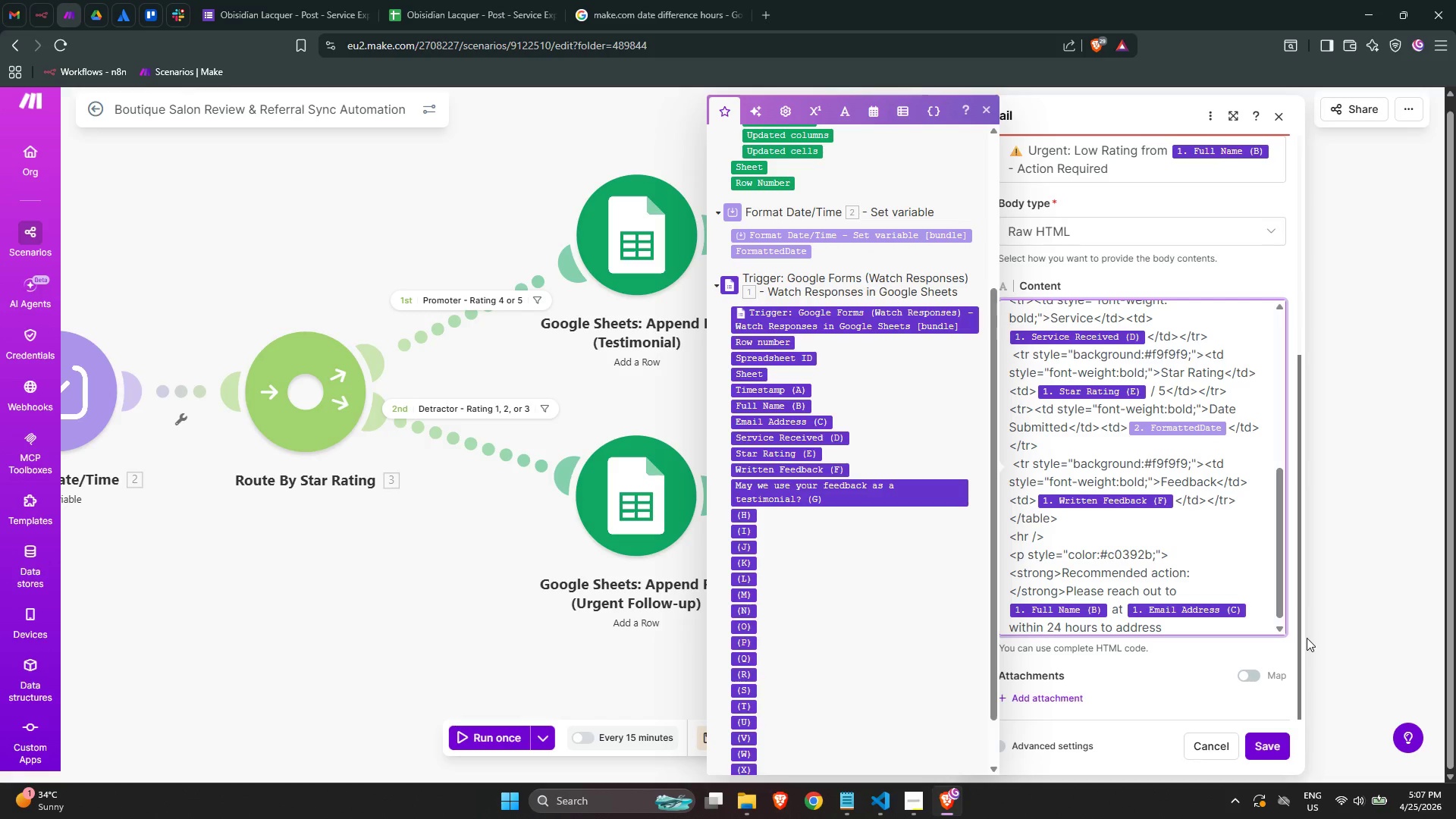 
type( con)
key(Backspace)
type(ncern)
 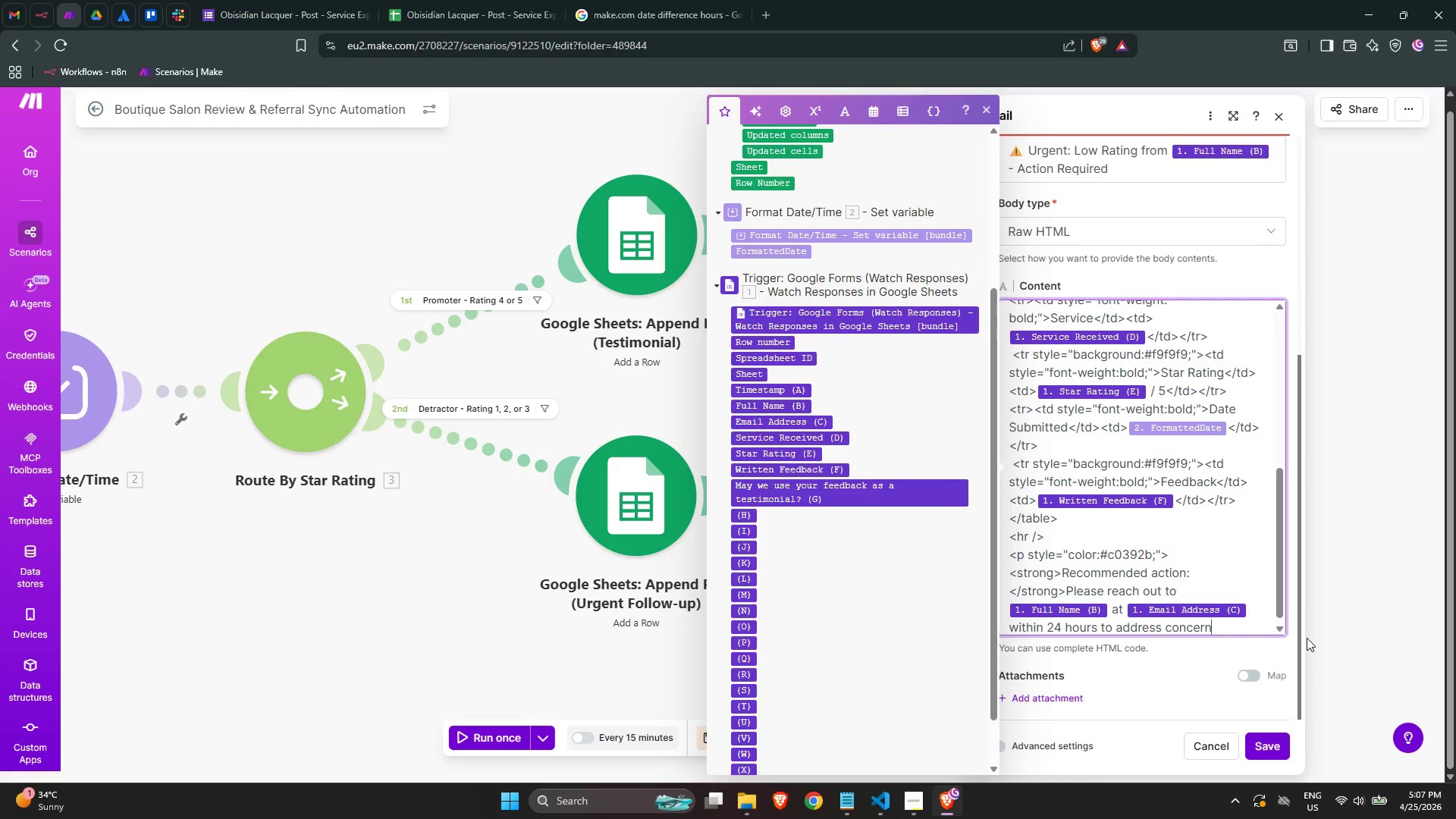 
wait(12.77)
 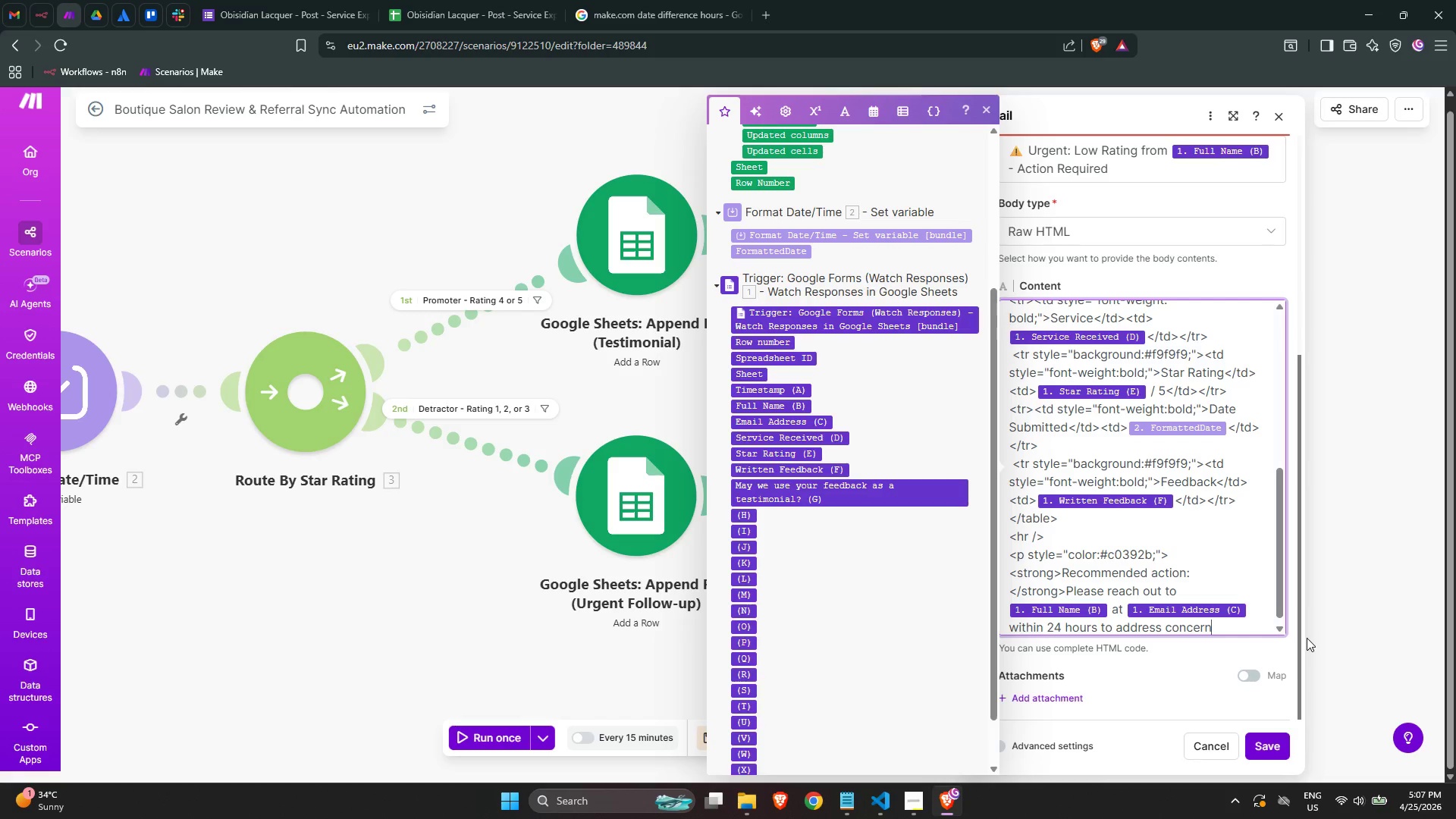 
key(Period)
 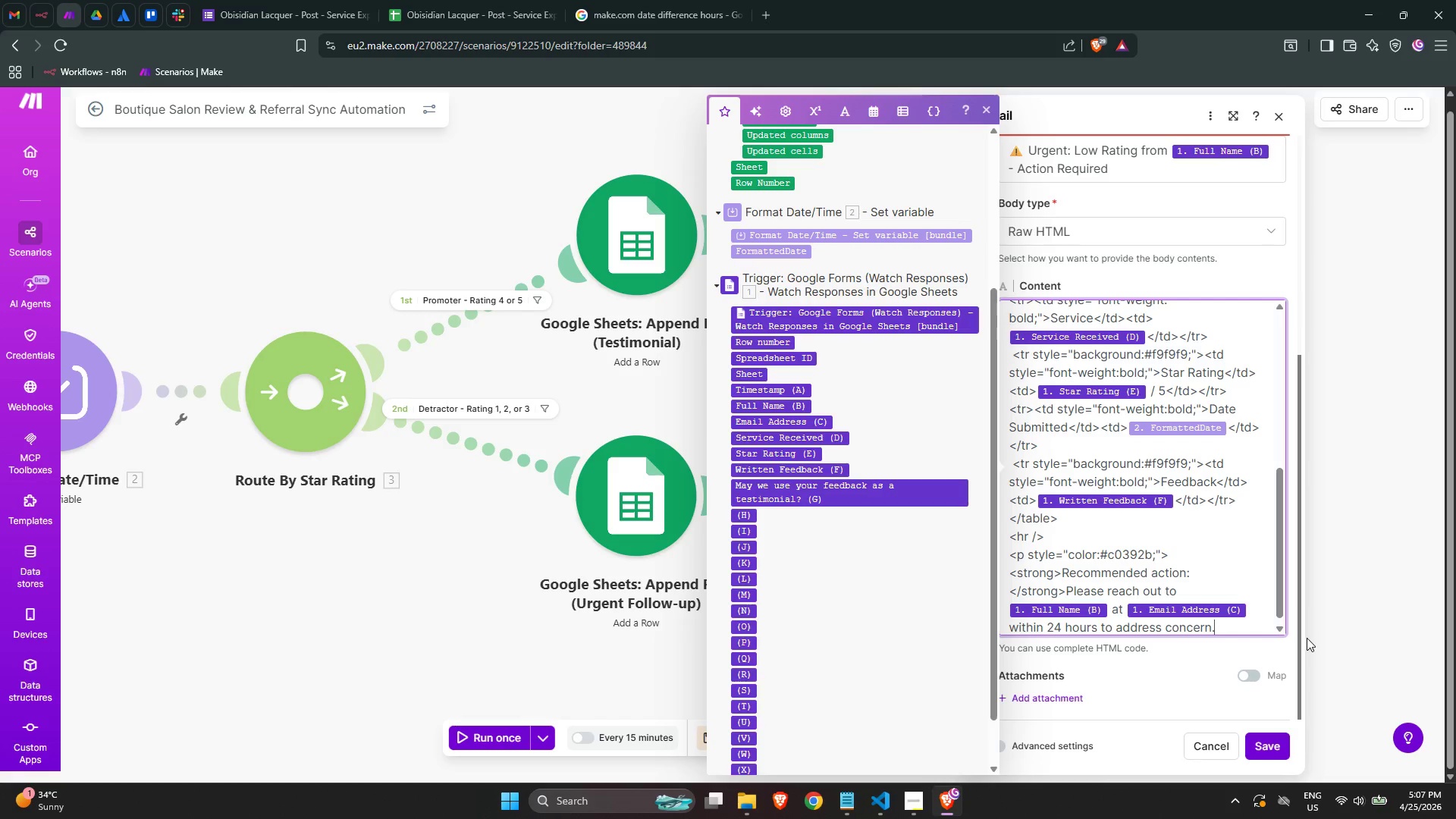 
key(Shift+ShiftLeft)
 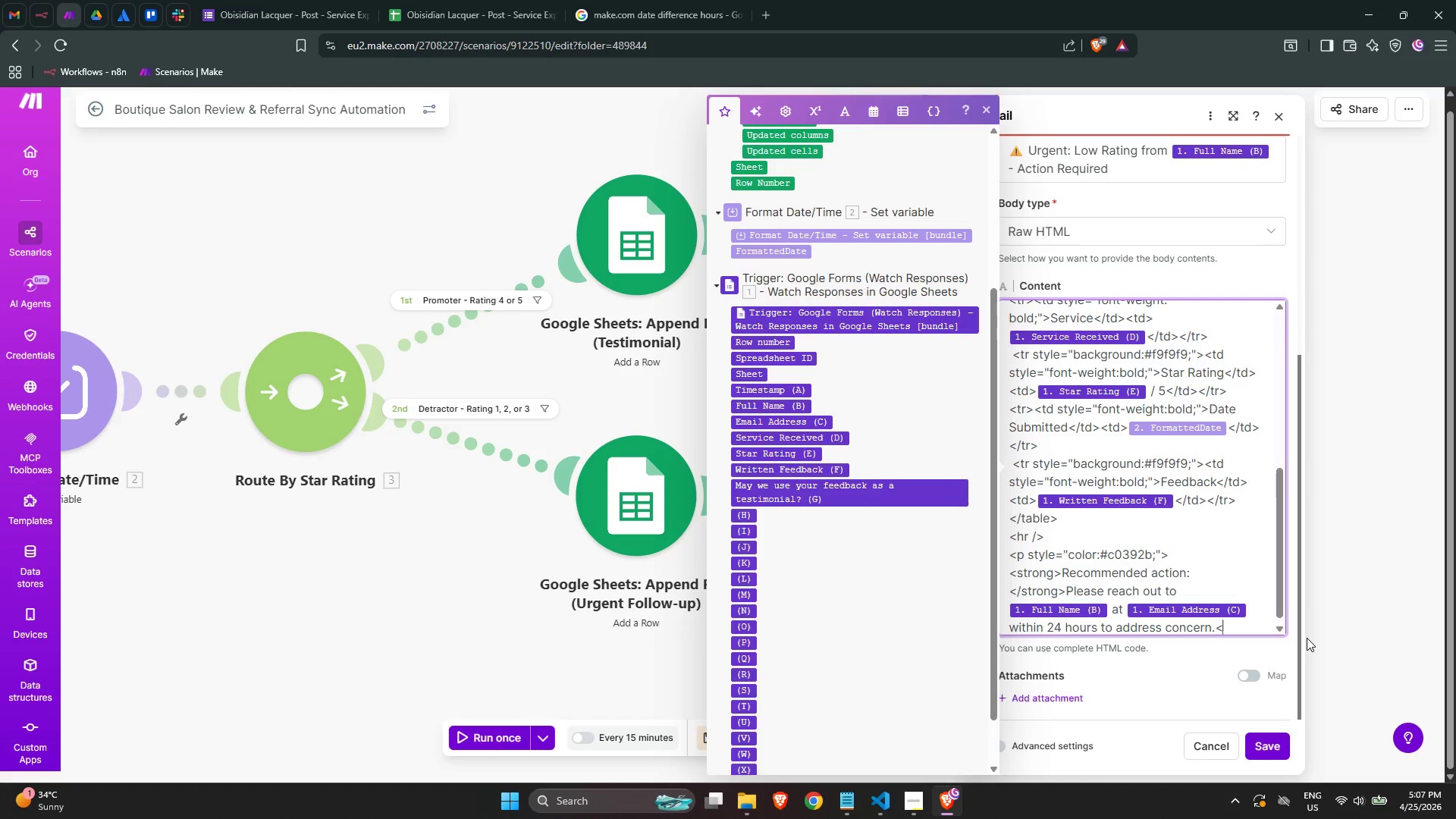 
key(Shift+Comma)
 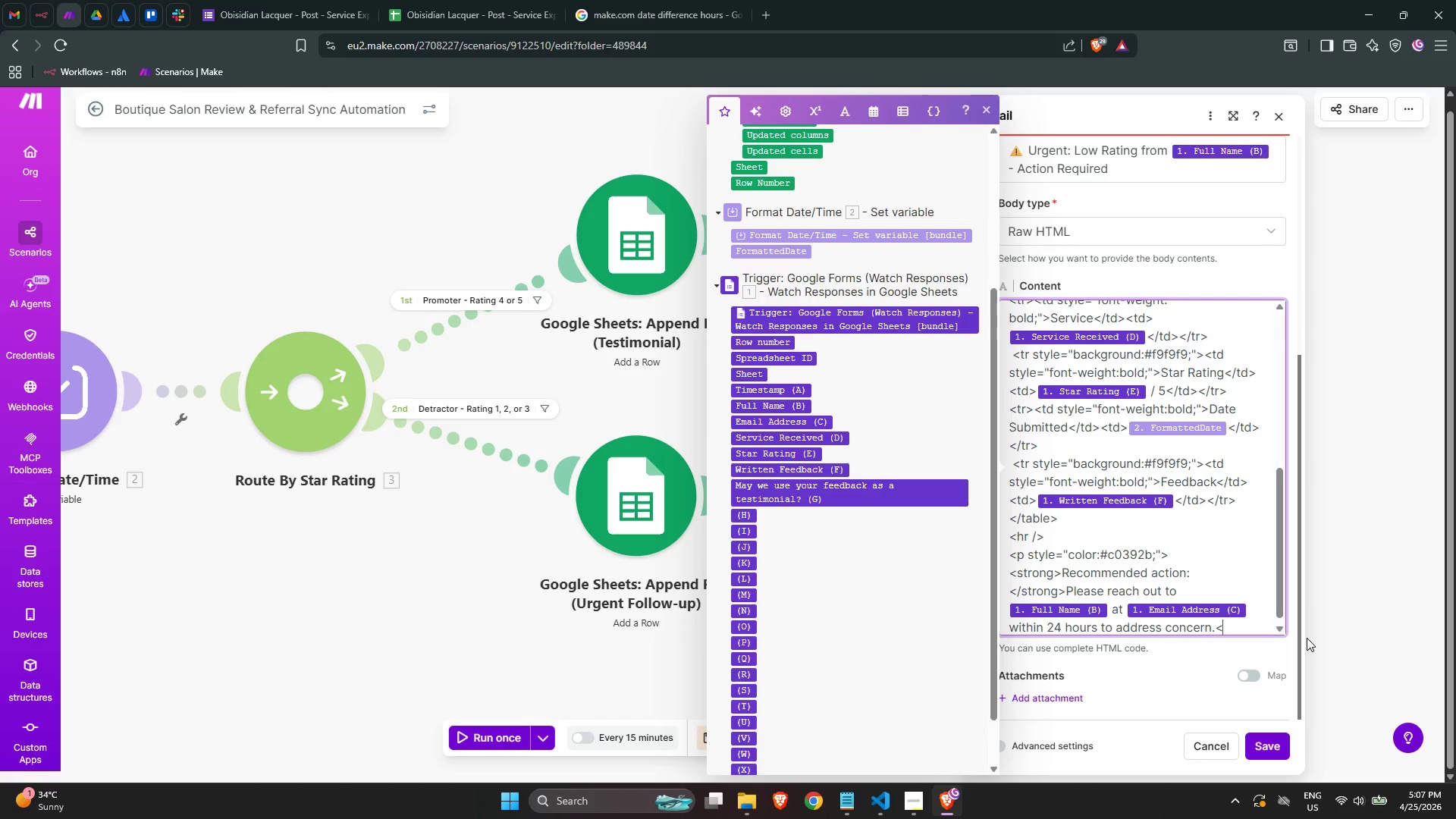 
key(Slash)
 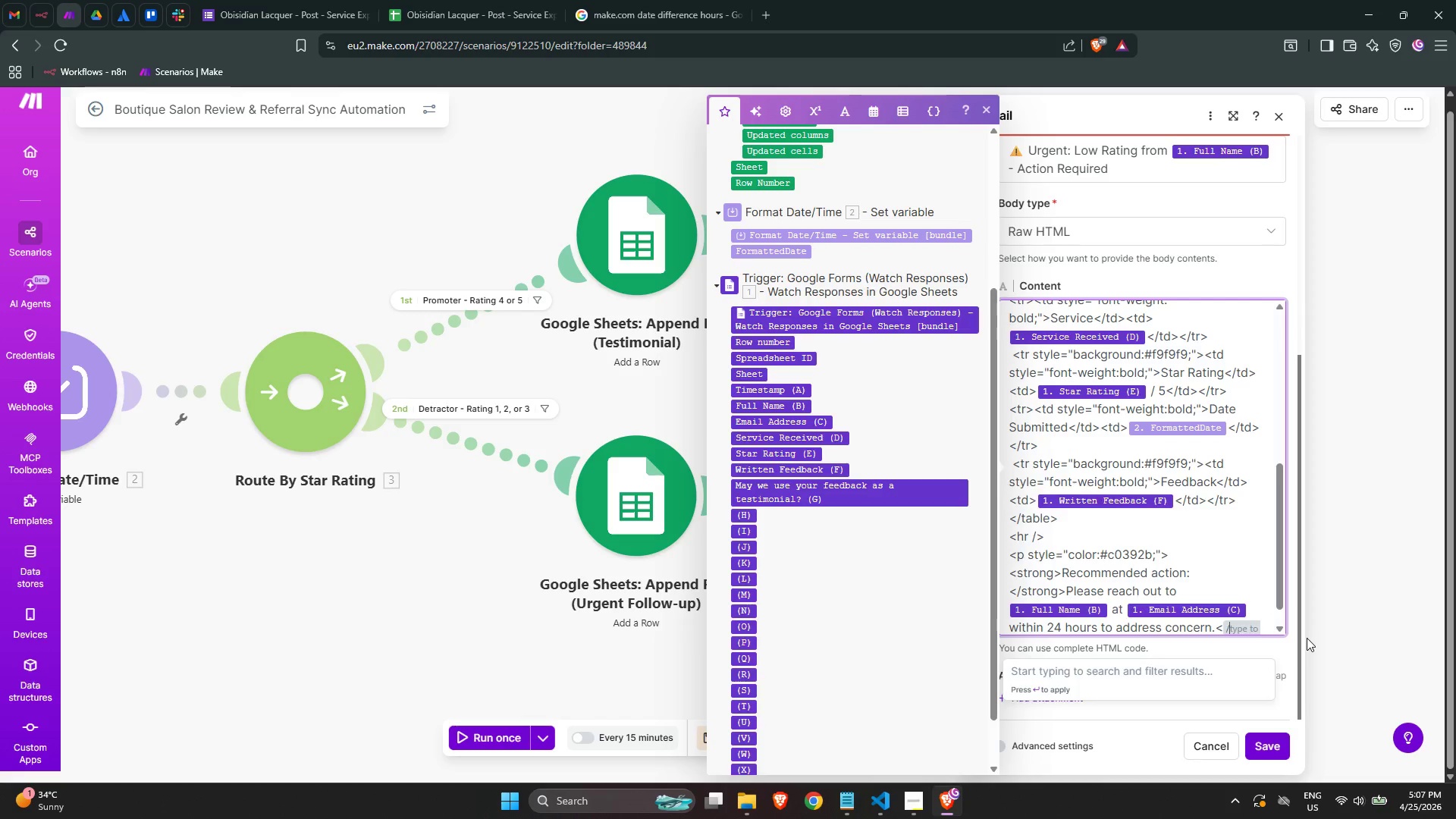 
key(P)
 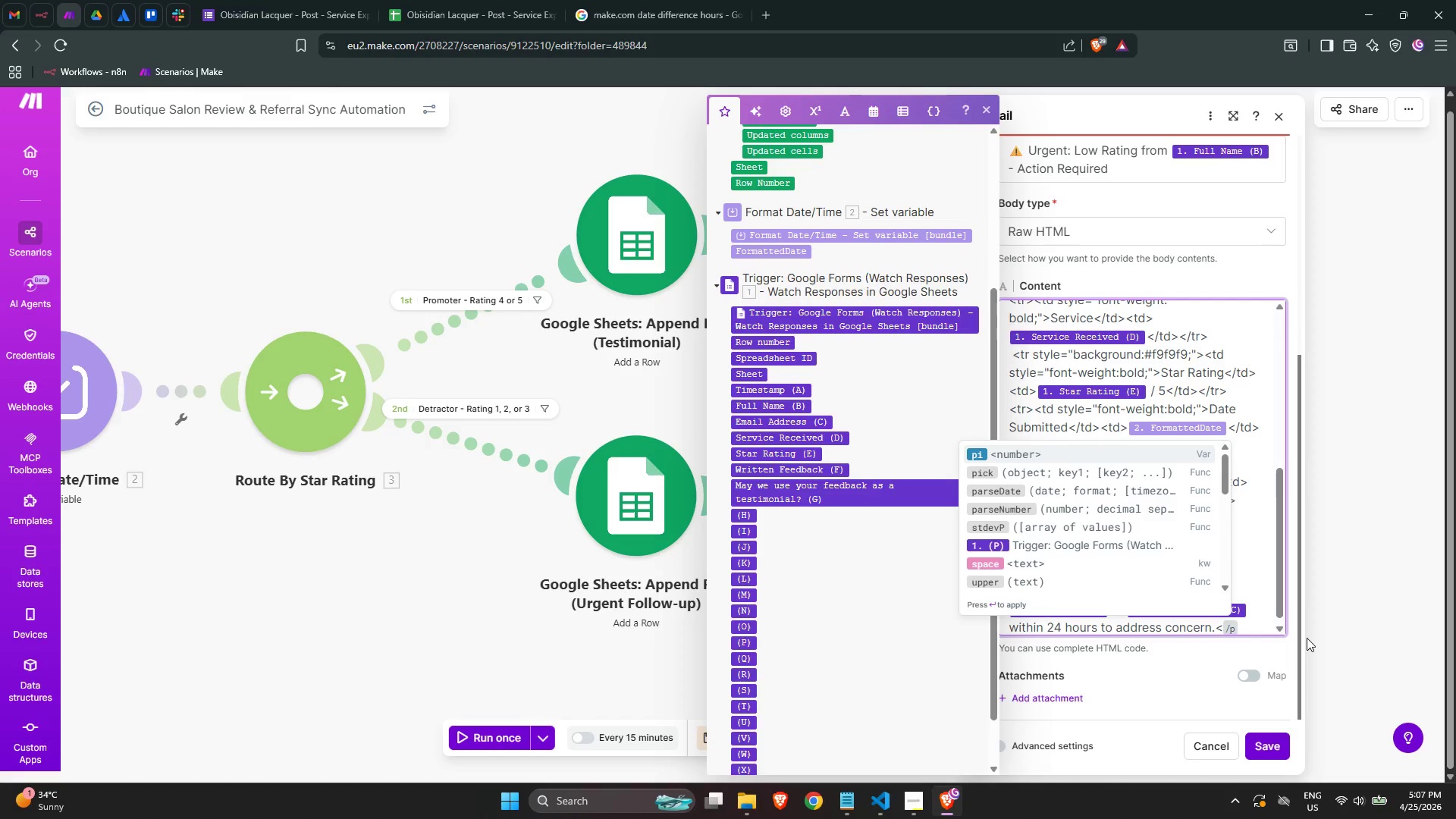 
key(Backspace)
 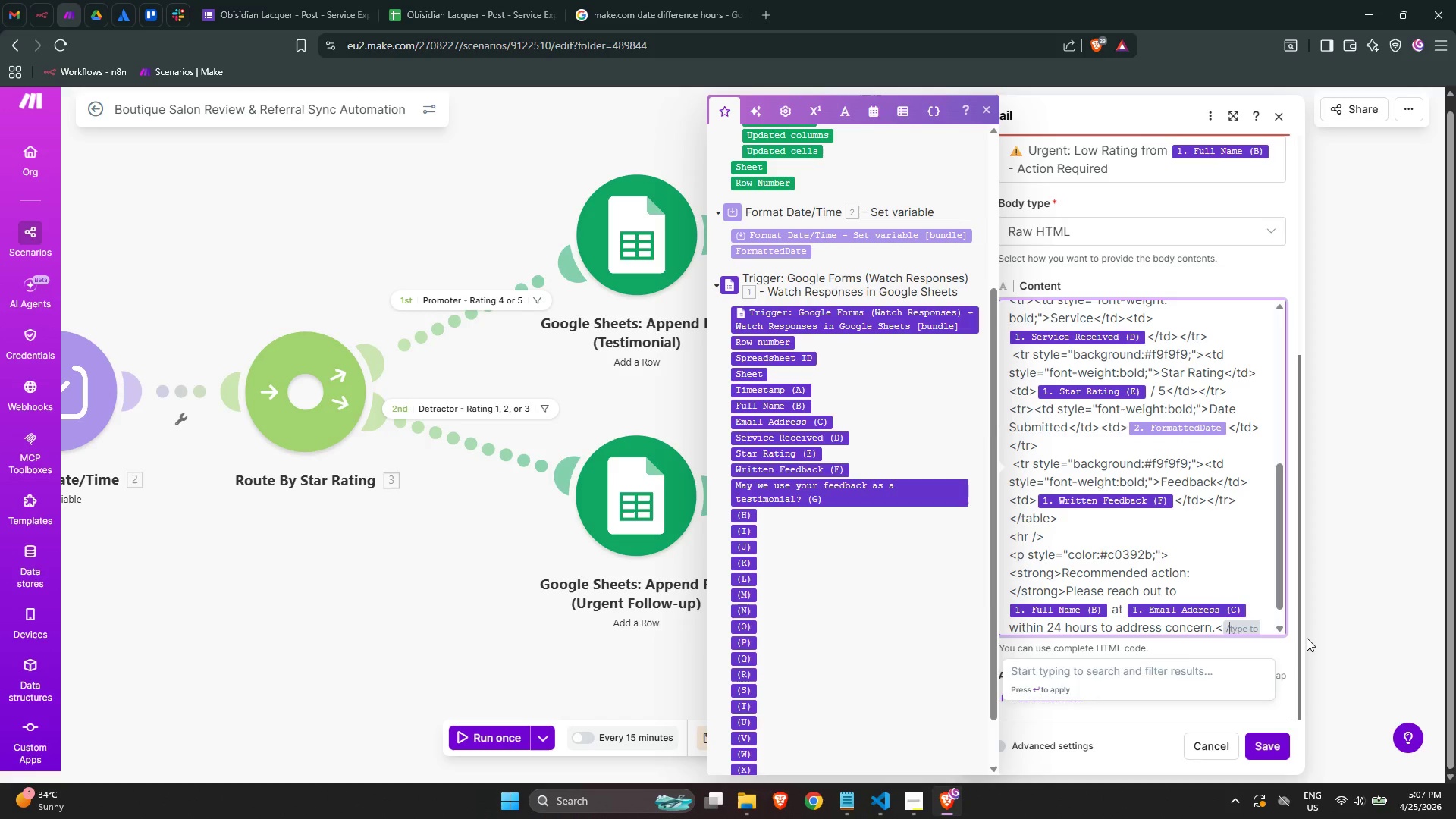 
key(Backspace)
 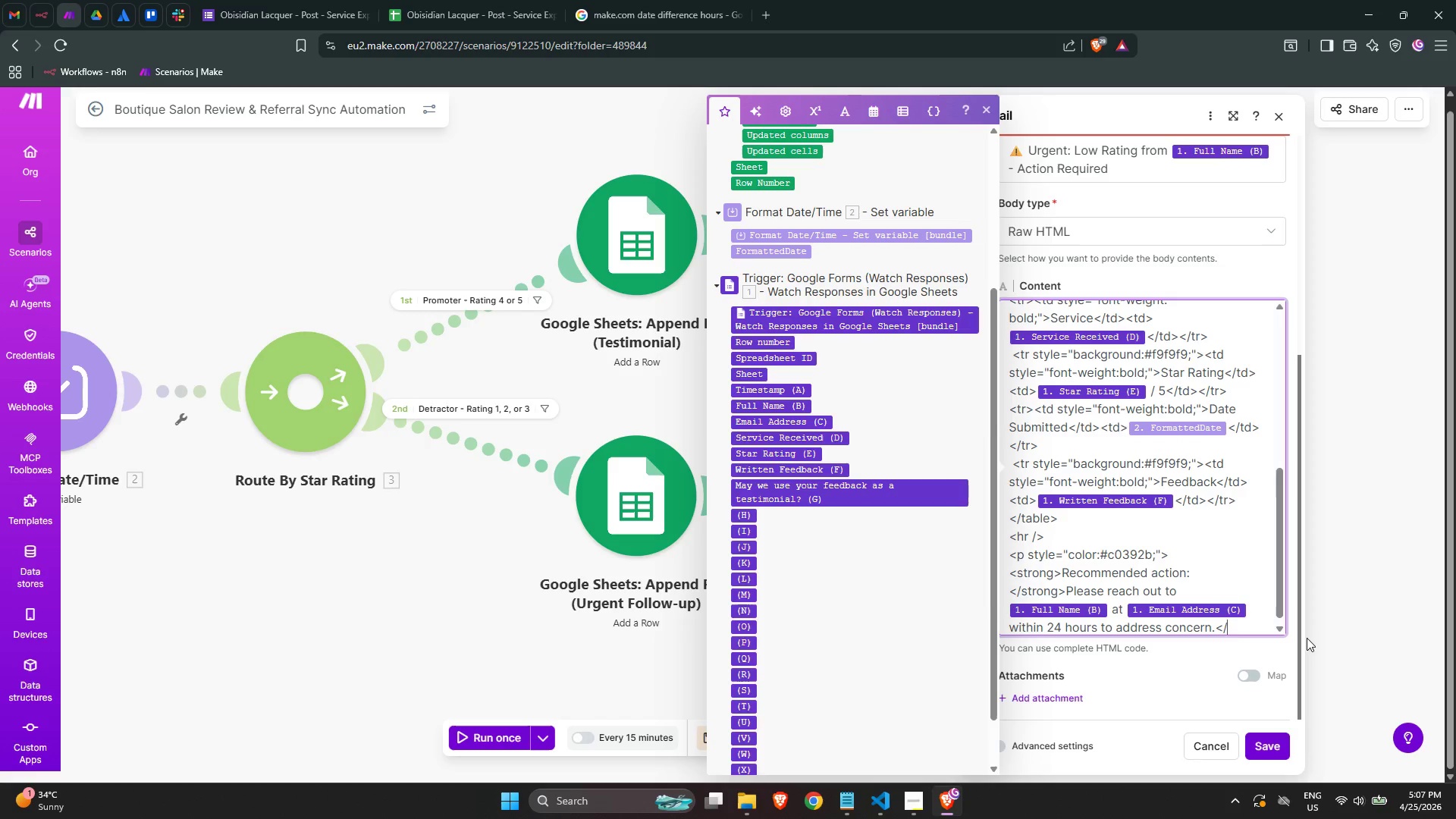 
key(P)
 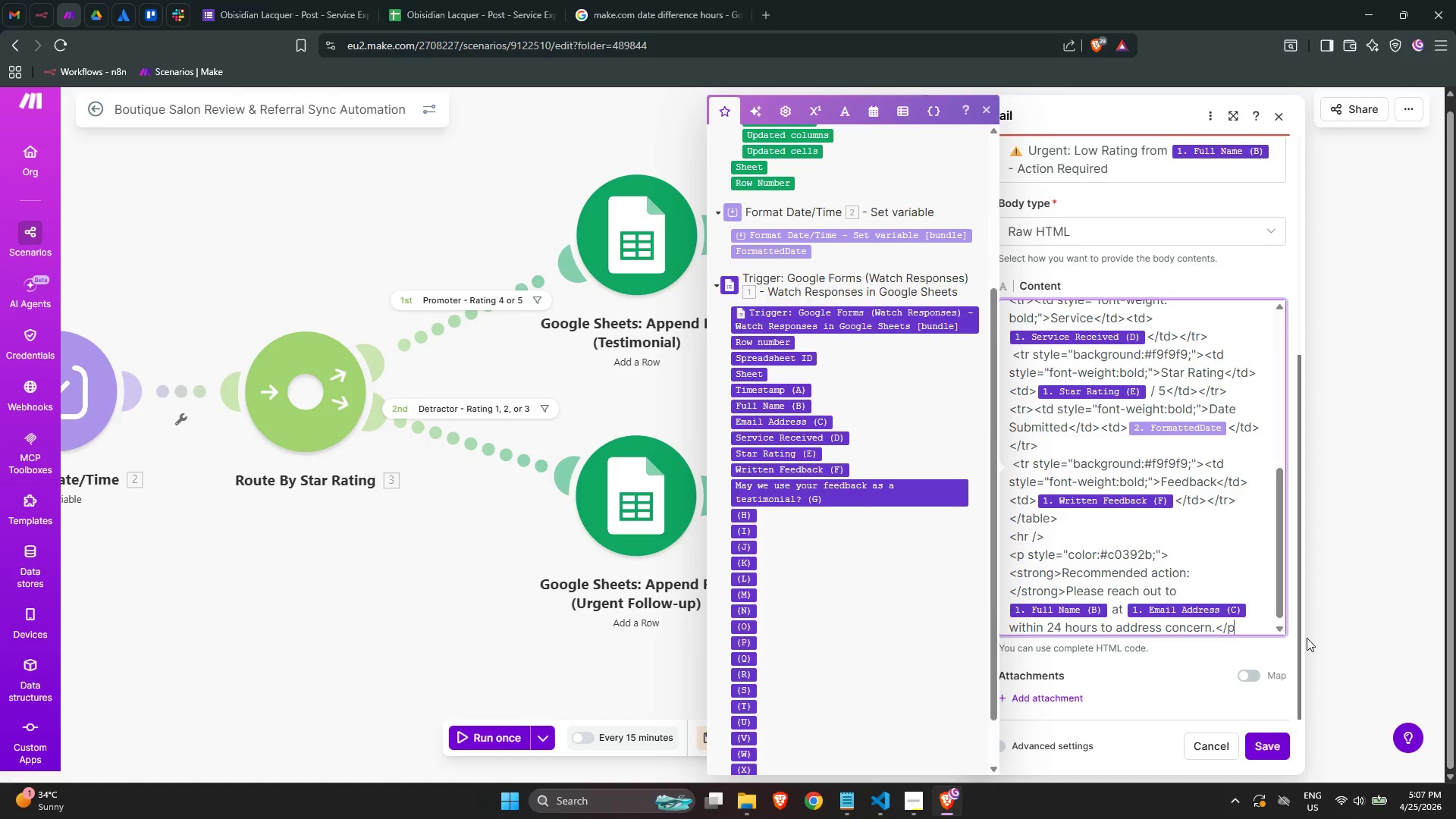 
key(Shift+ShiftLeft)
 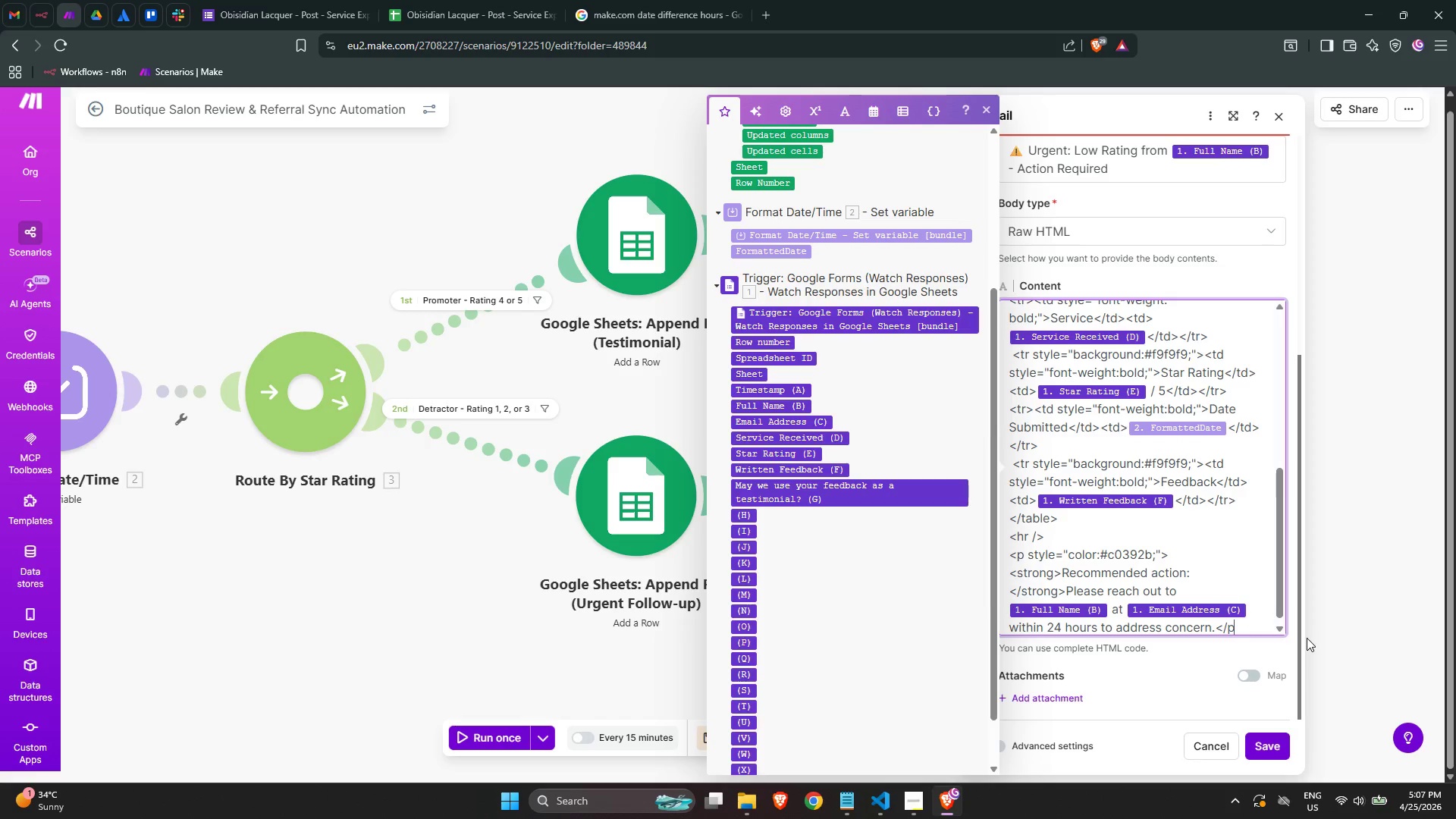 
key(Shift+Period)
 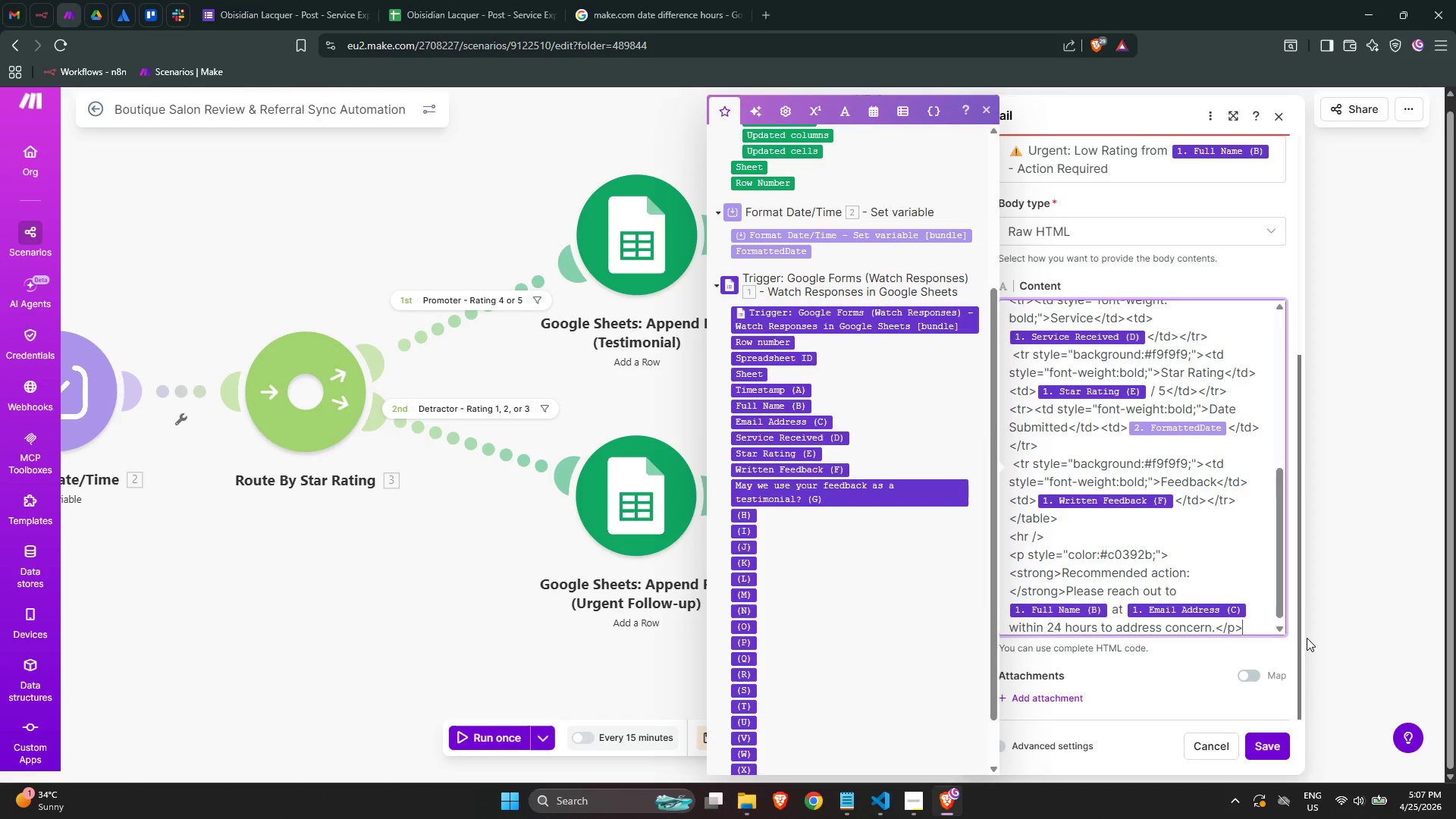 
key(Enter)
 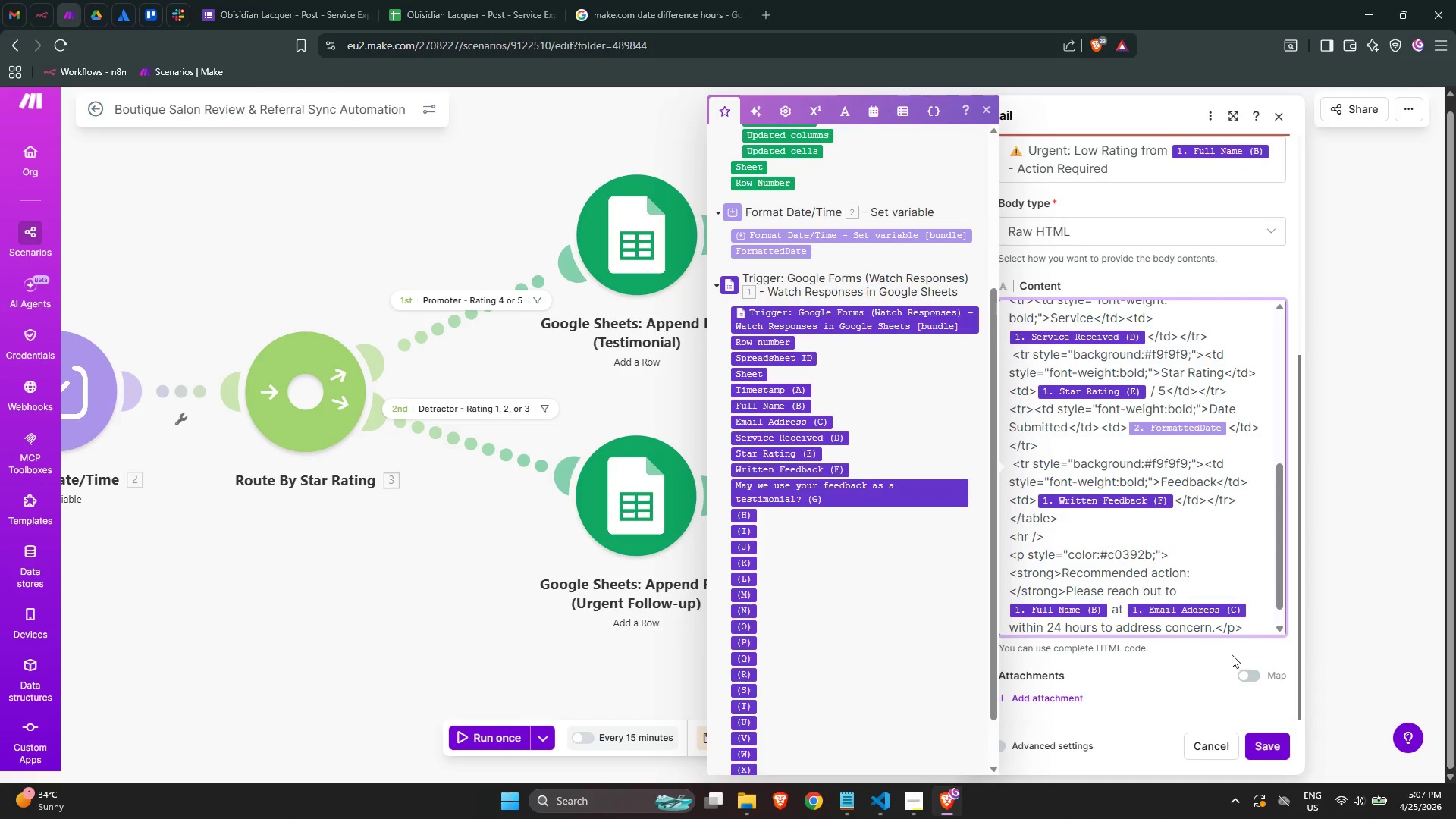 
scroll: coordinate [1216, 587], scroll_direction: down, amount: 2.0
 